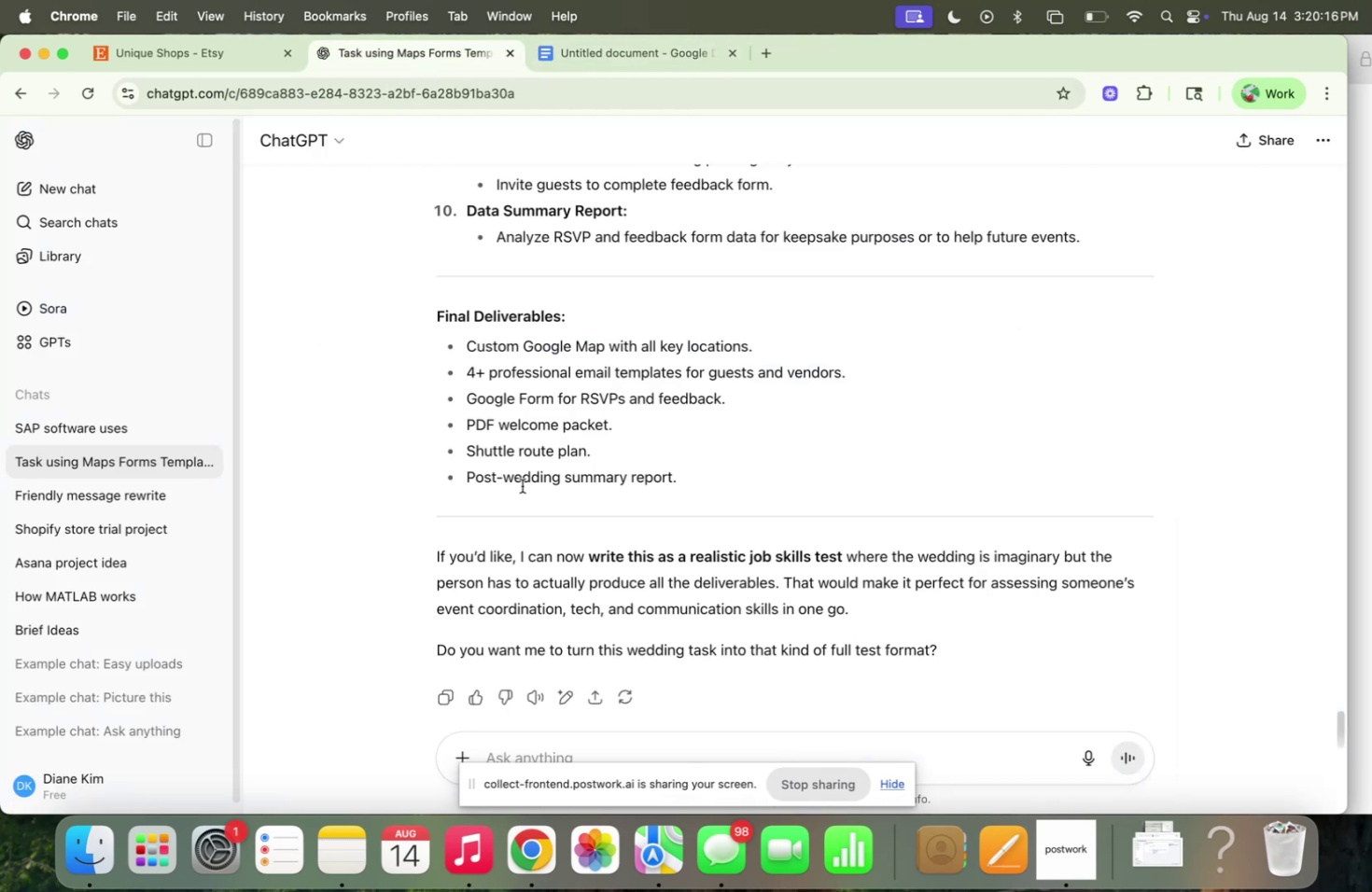 
scroll: coordinate [535, 531], scroll_direction: down, amount: 17.0
 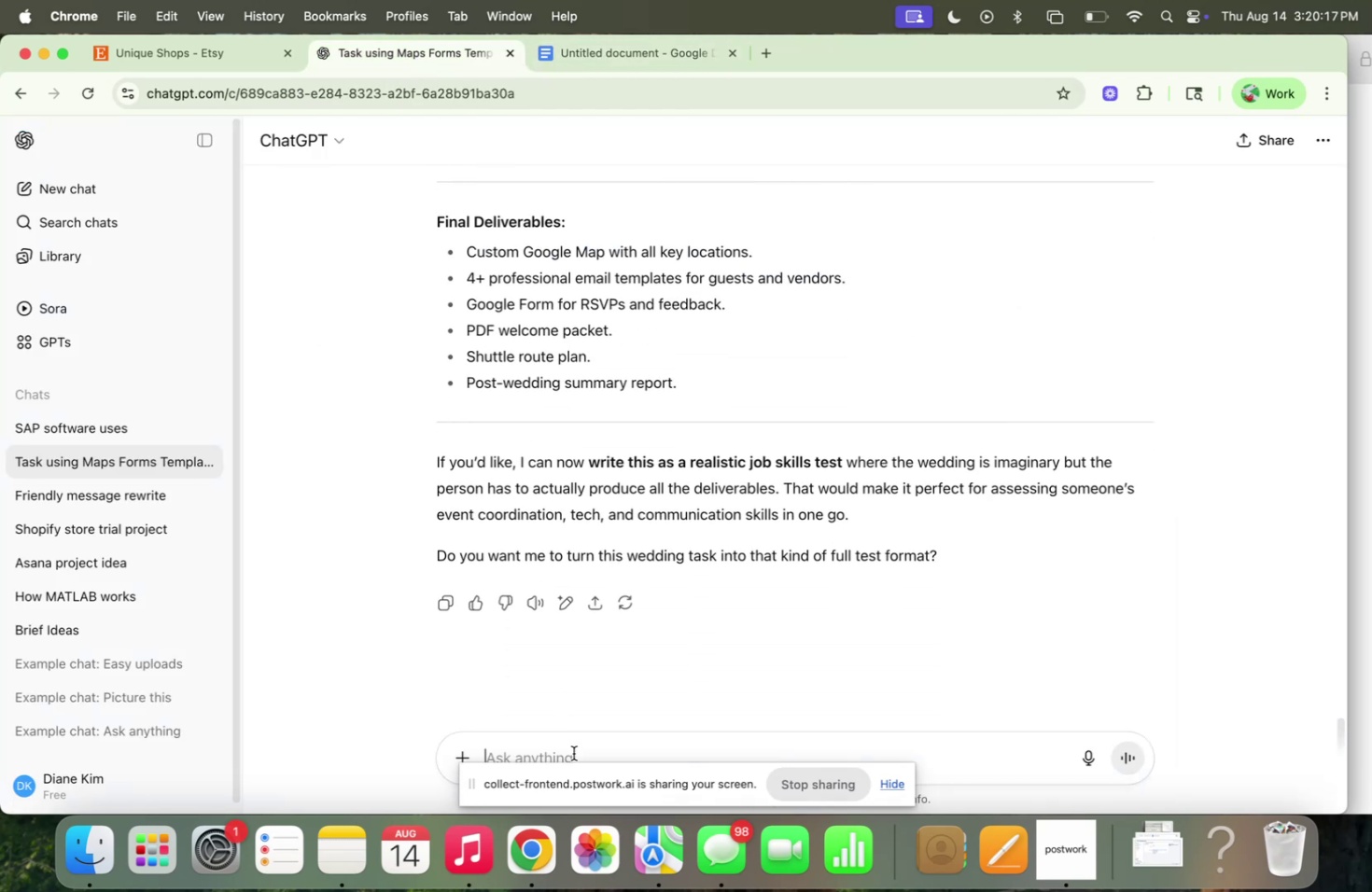 
type(Please create another project with )
key(Backspace)
key(Backspace)
key(Backspace)
key(Backspace)
key(Backspace)
type(that uses the same tools)
 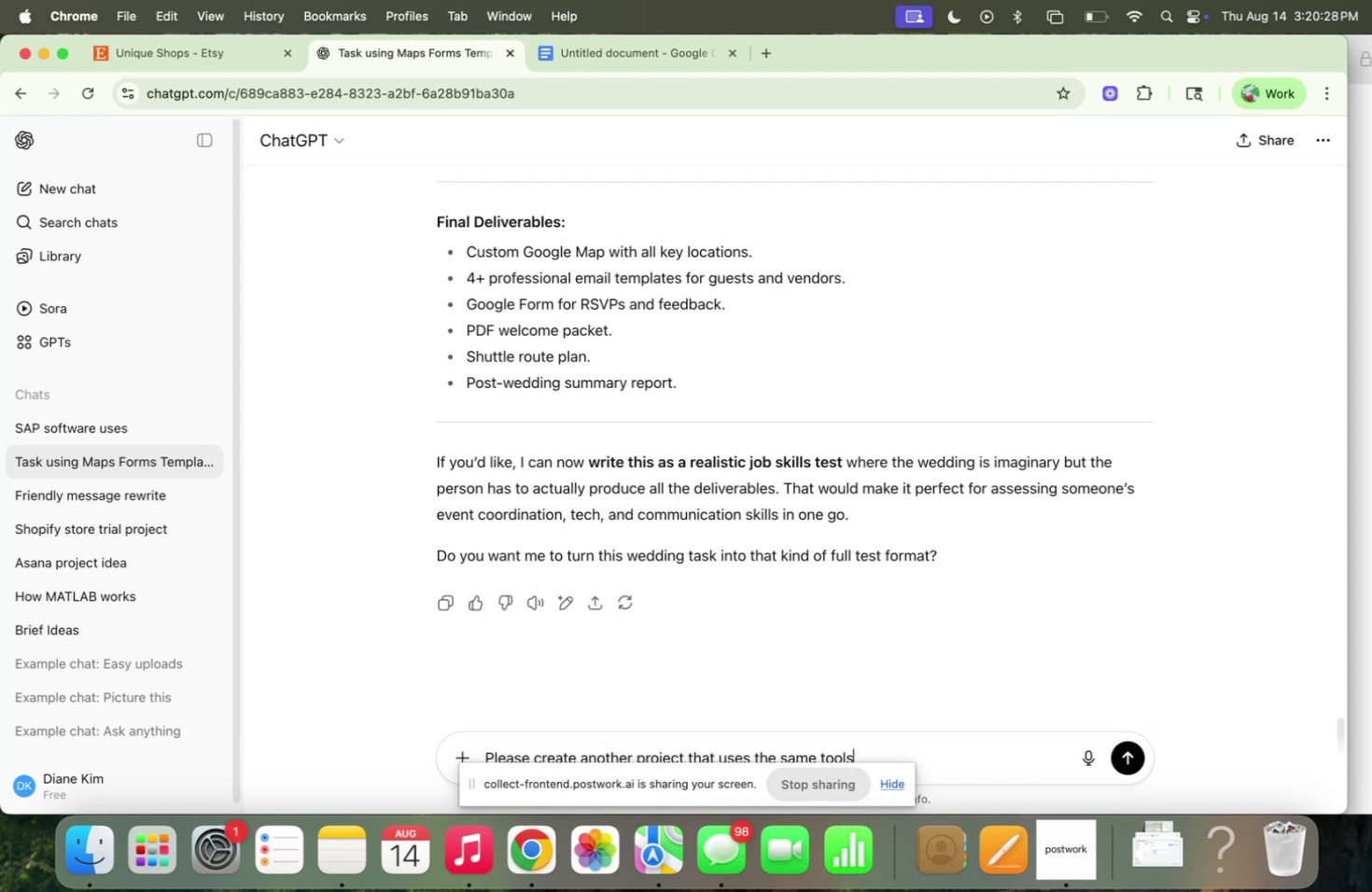 
key(Enter)
 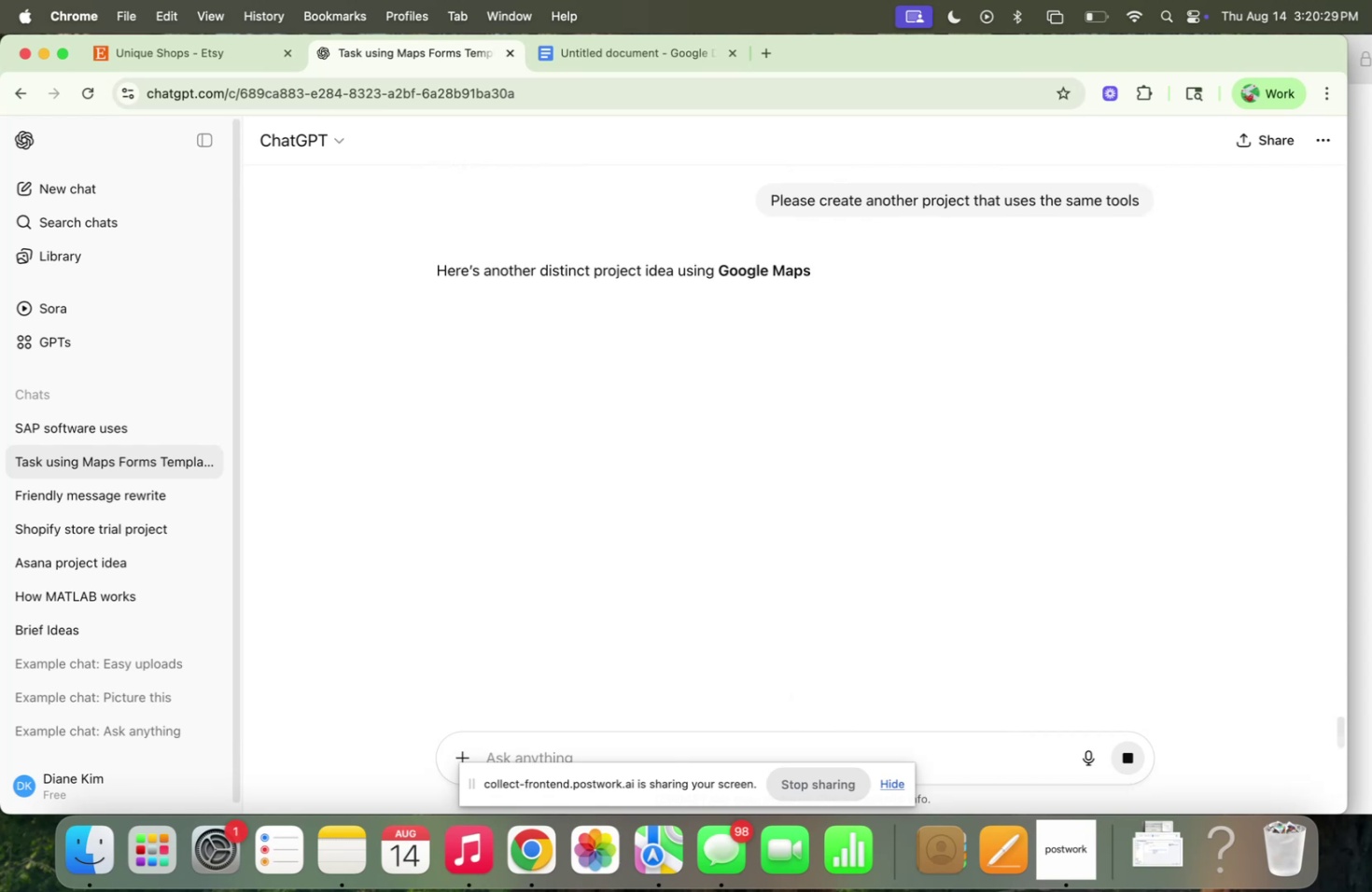 
left_click_drag(start_coordinate=[599, 771], to_coordinate=[97, 752])
 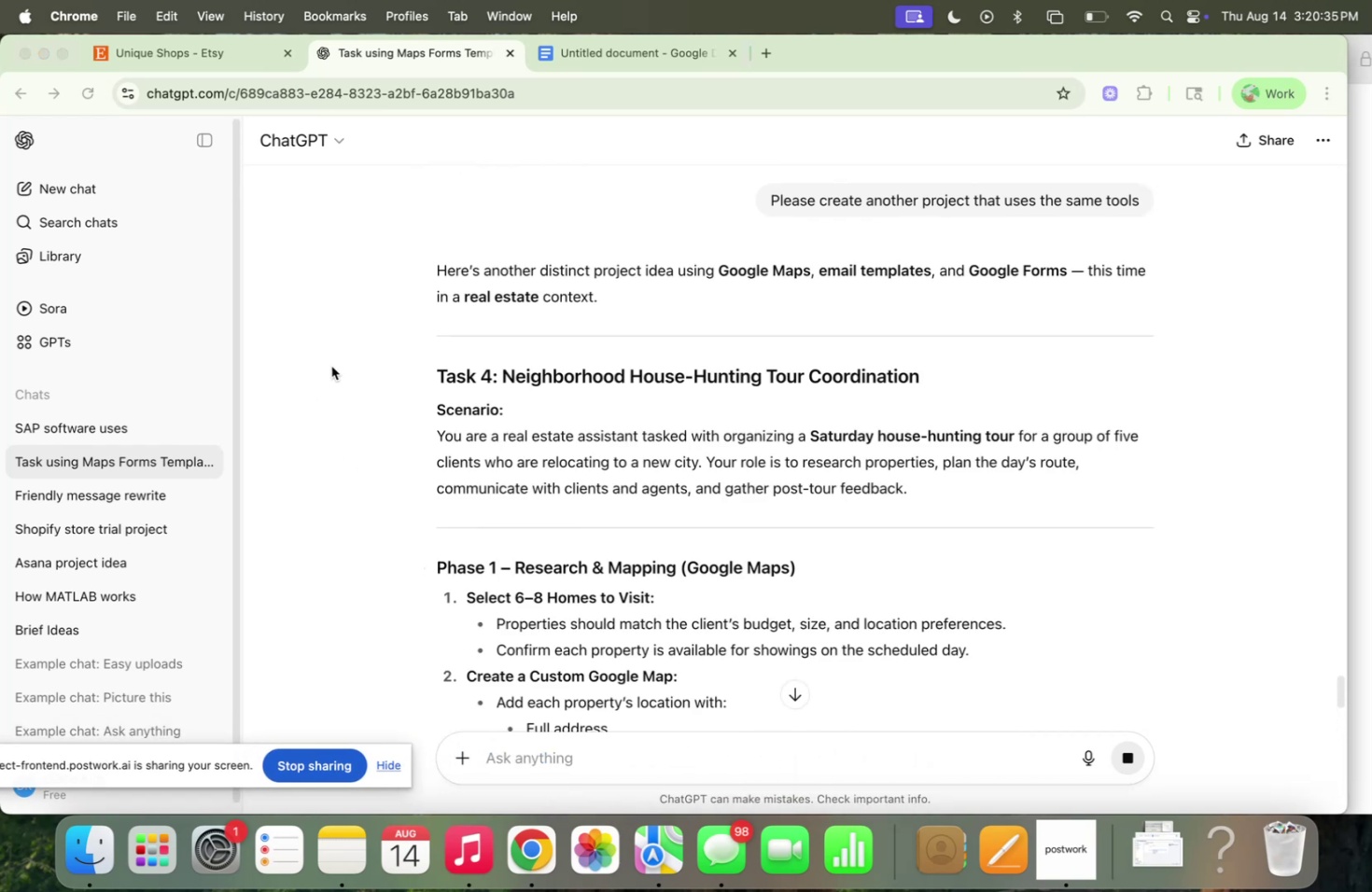 
wait(5.19)
 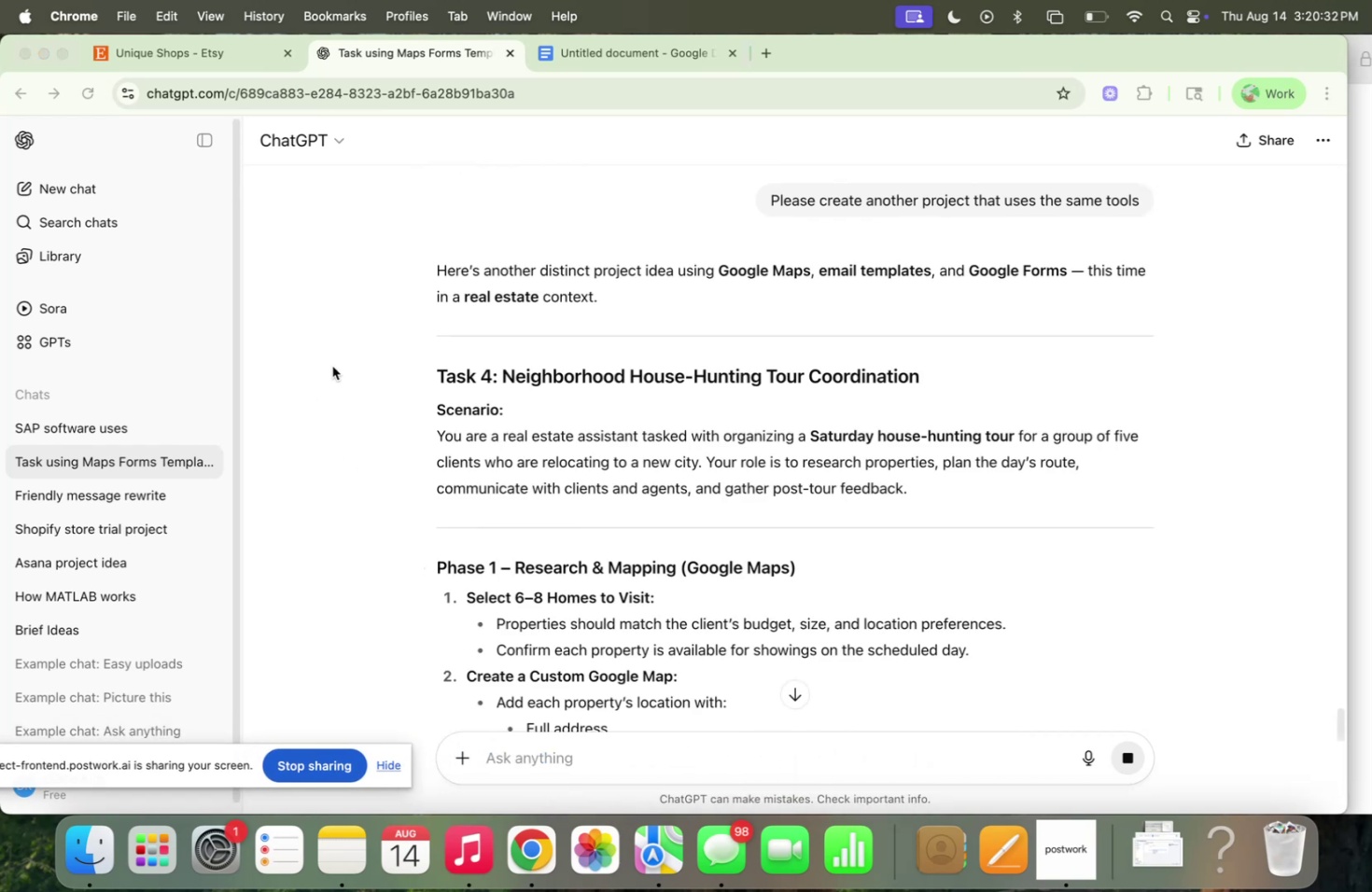 
left_click_drag(start_coordinate=[437, 375], to_coordinate=[604, 533])
 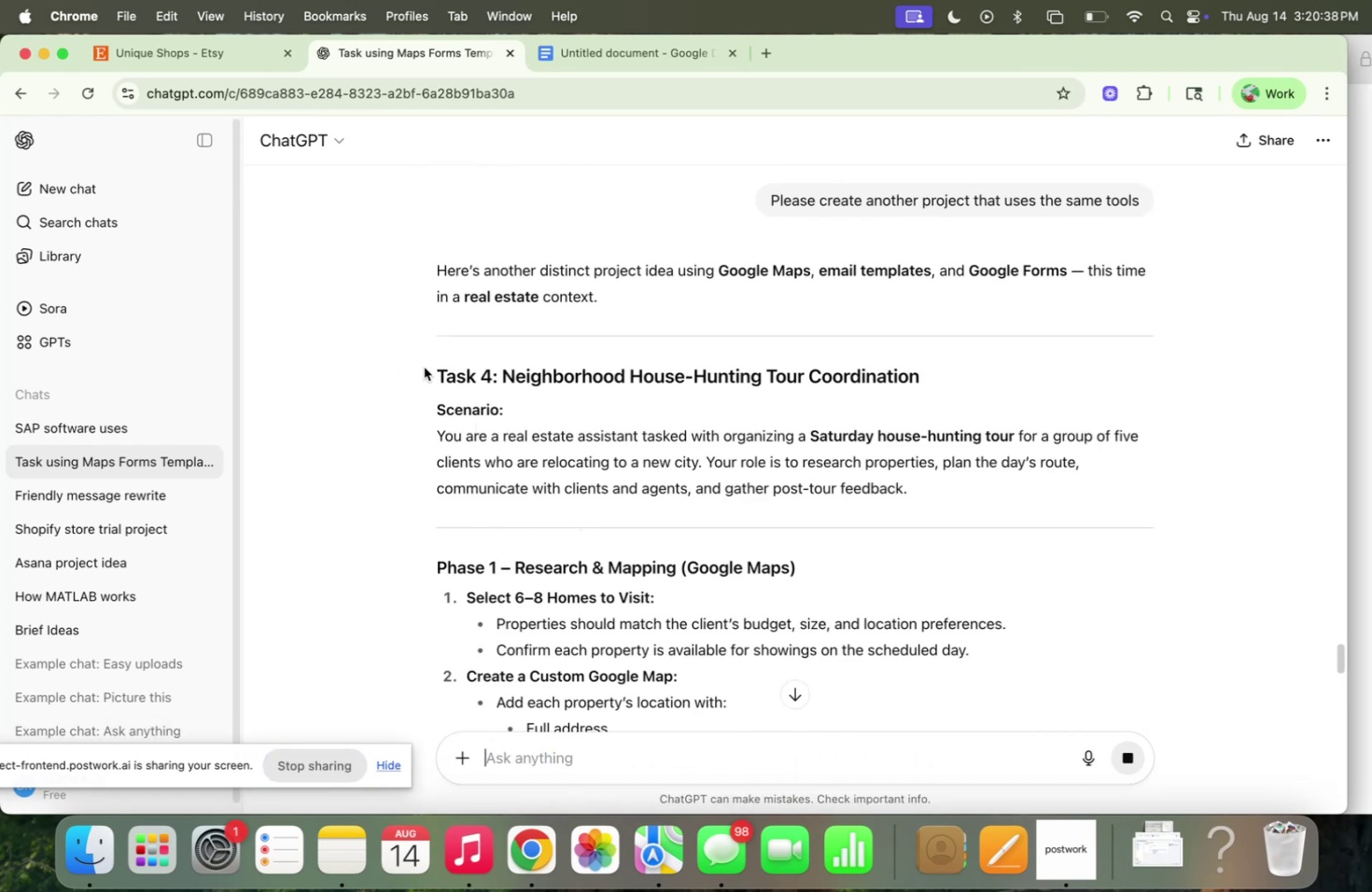 
left_click_drag(start_coordinate=[425, 367], to_coordinate=[754, 434])
 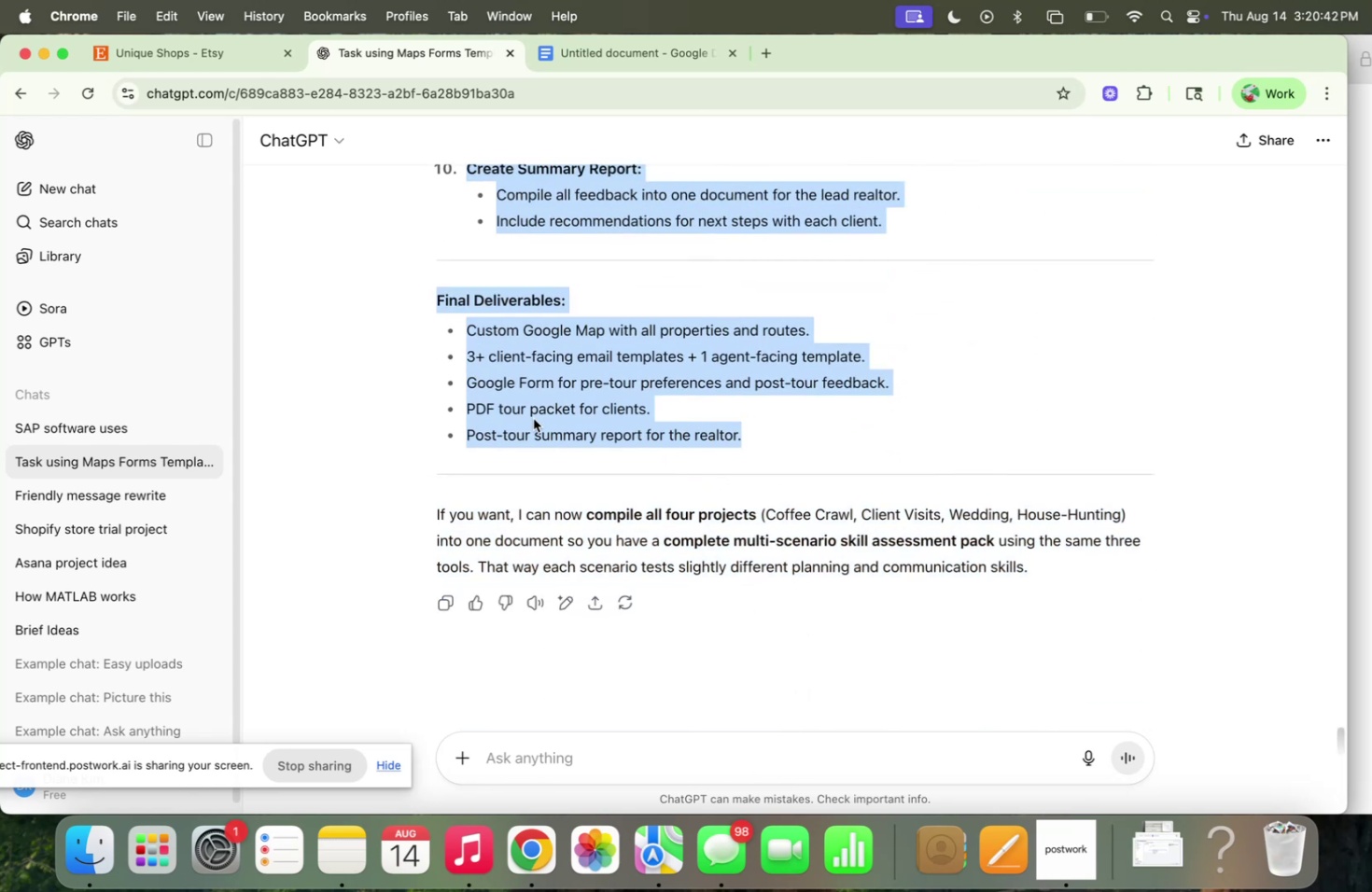 
key(Meta+CommandLeft)
 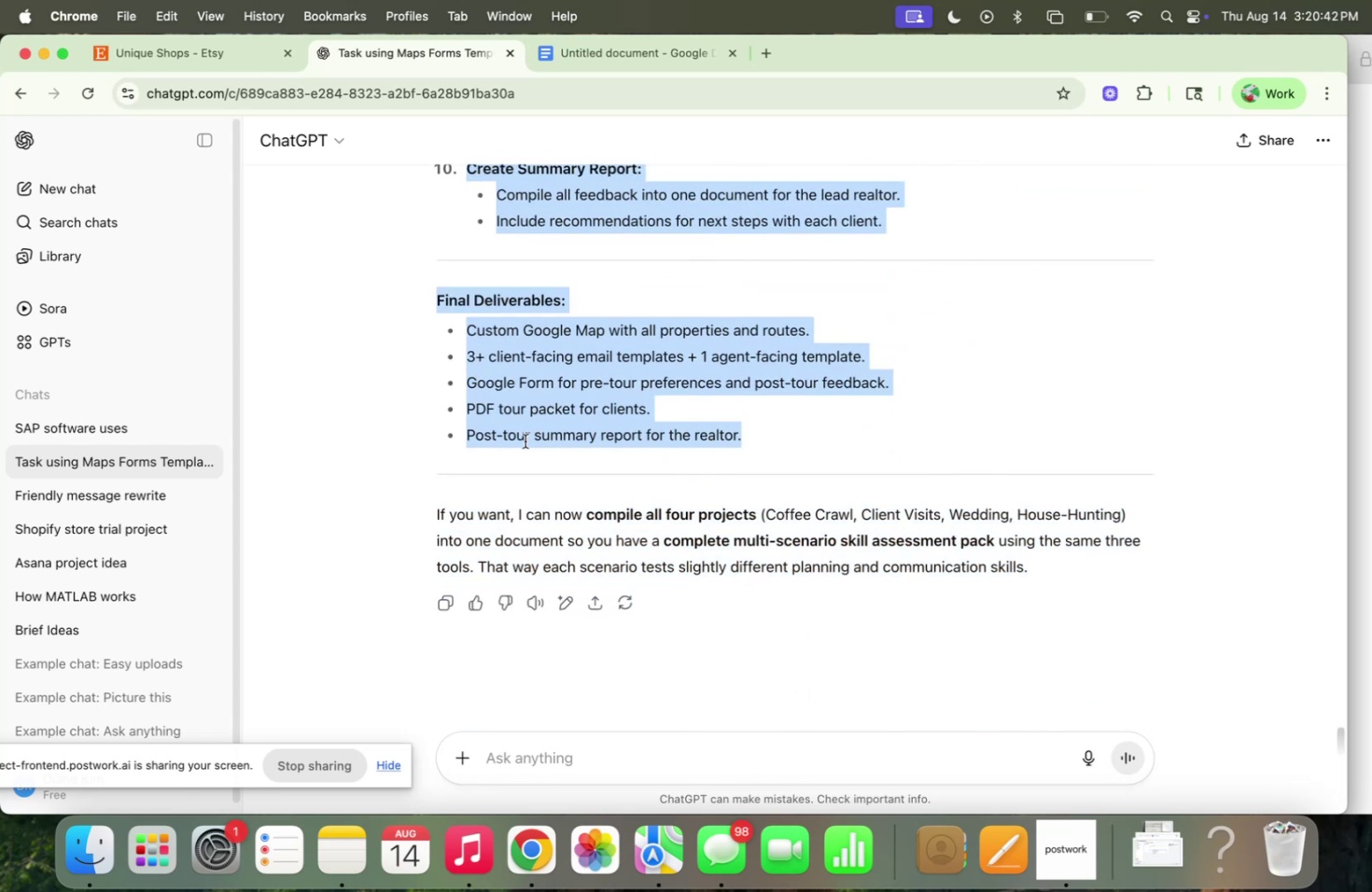 
key(Meta+C)
 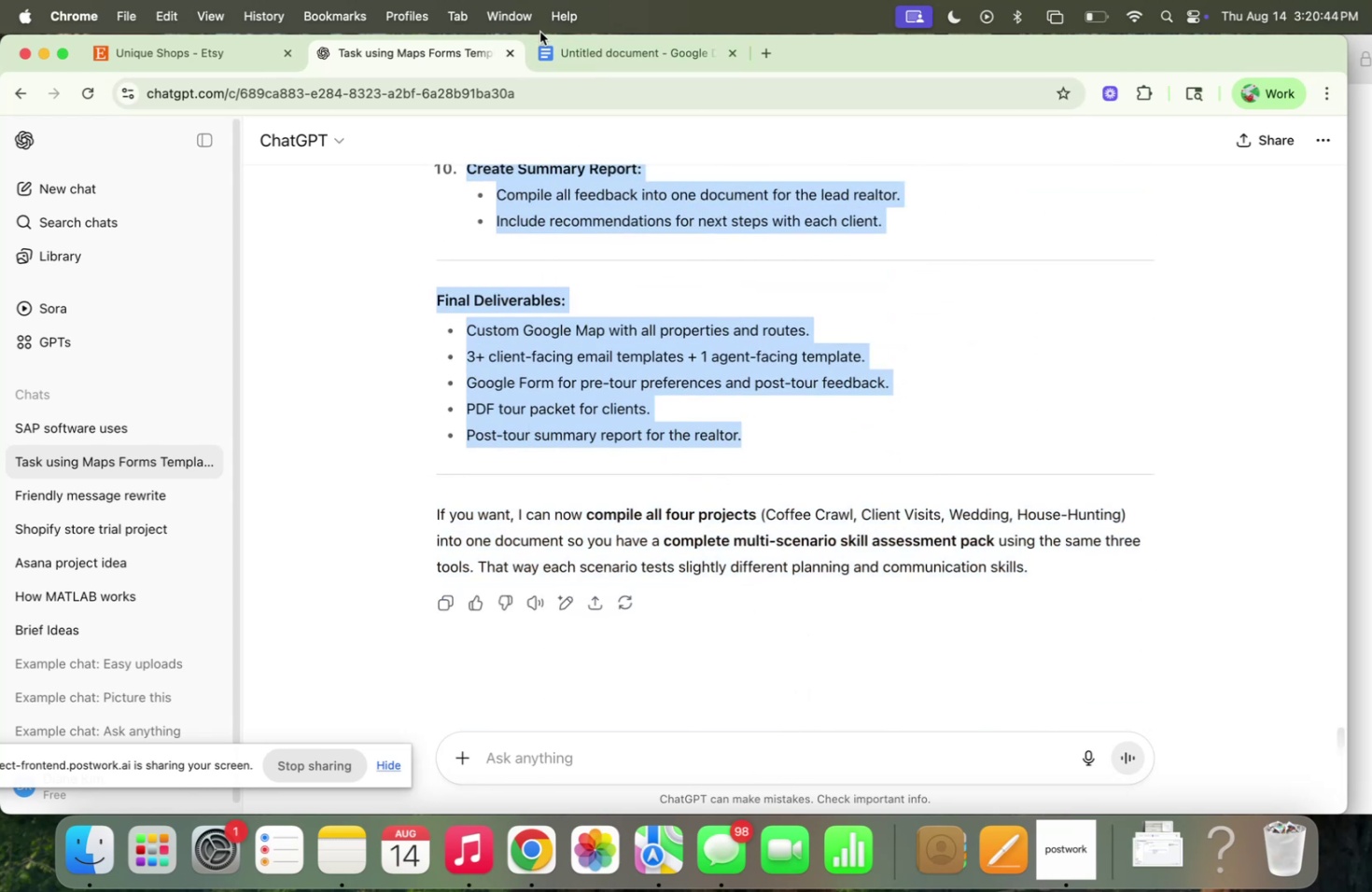 
left_click([567, 50])
 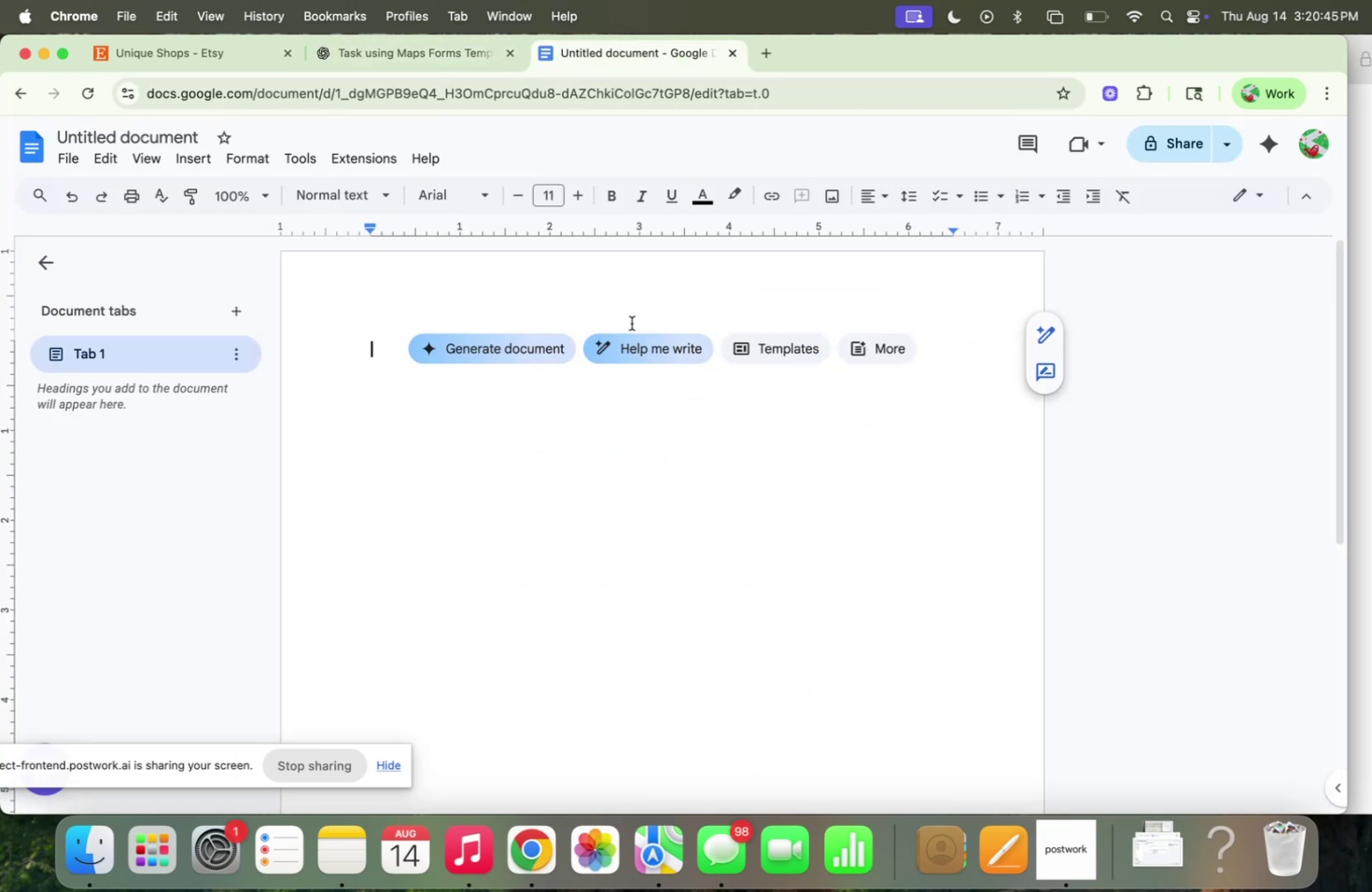 
key(Meta+CommandLeft)
 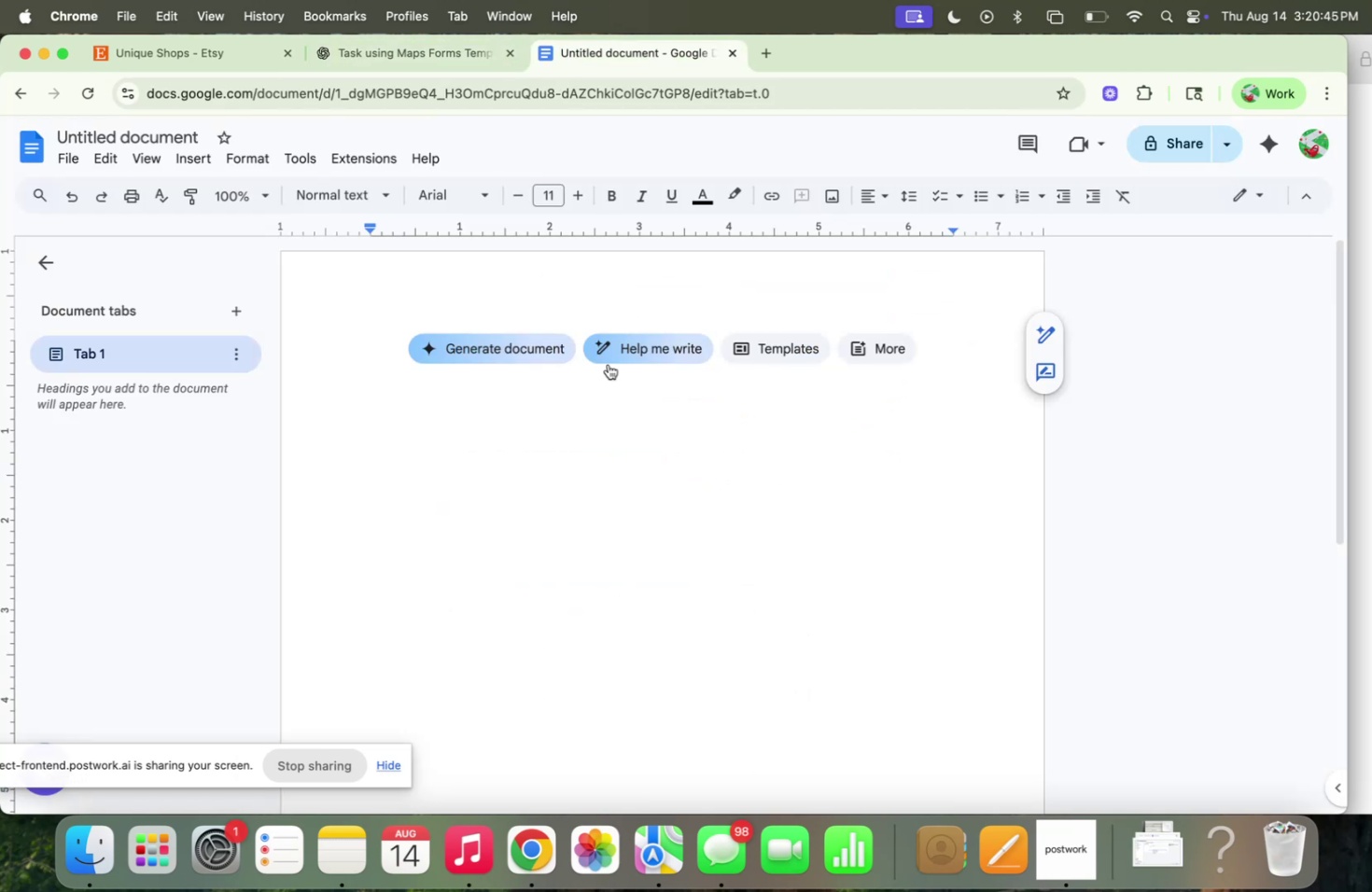 
key(Meta+V)
 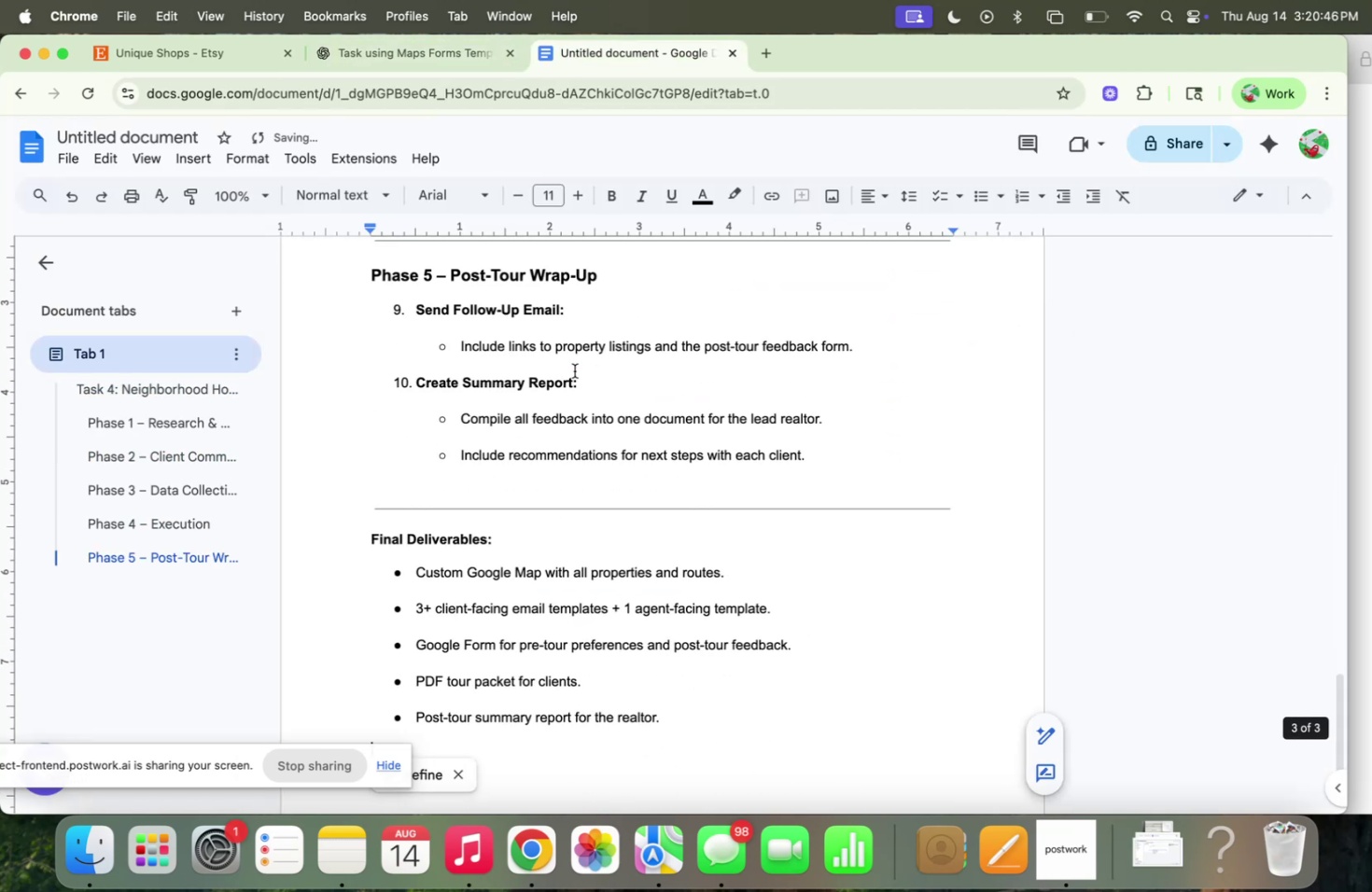 
scroll: coordinate [574, 360], scroll_direction: up, amount: 93.0
 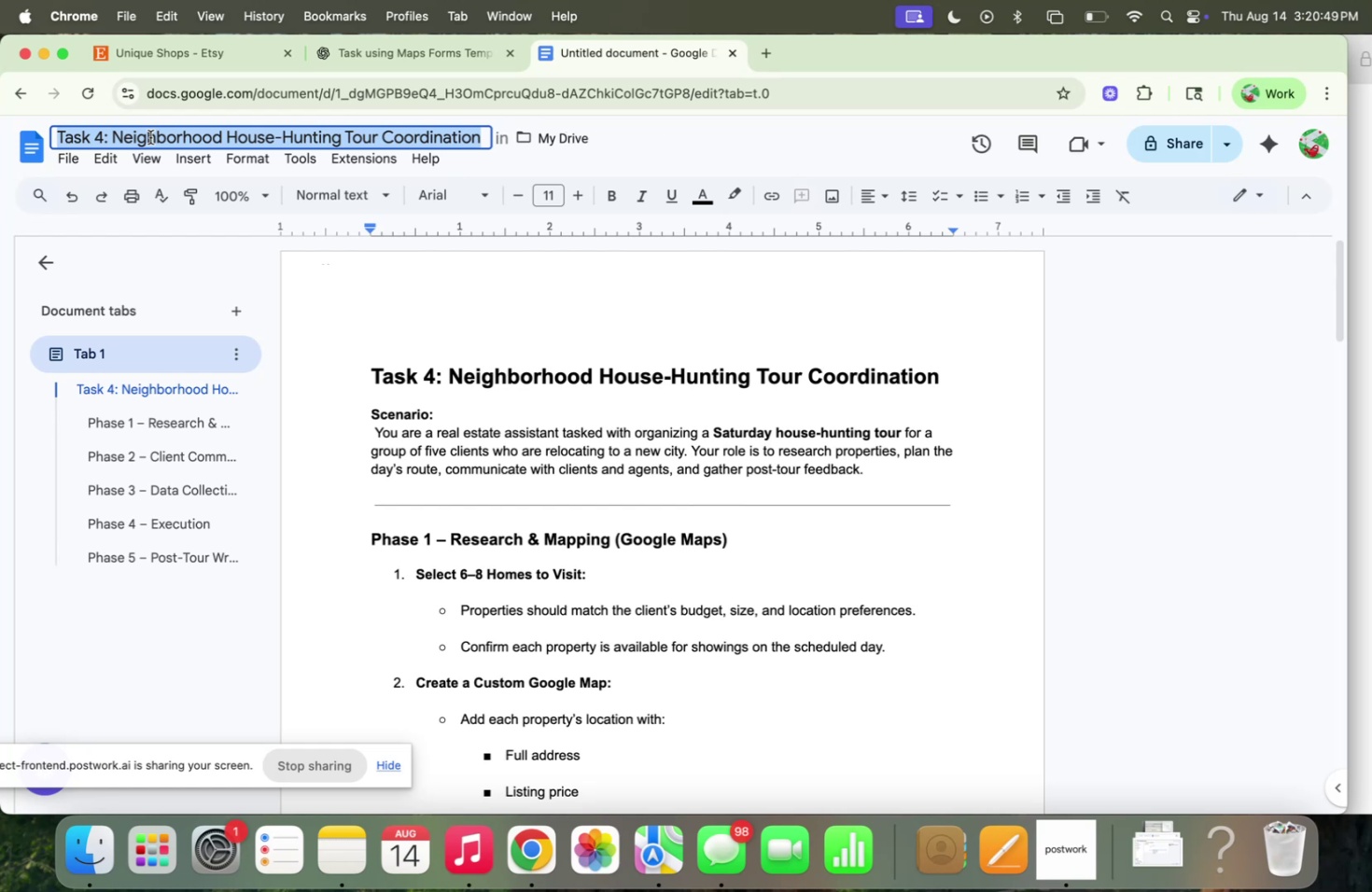 
type(Hour)
key(Backspace)
type(se Tours - Web Task Brief)
 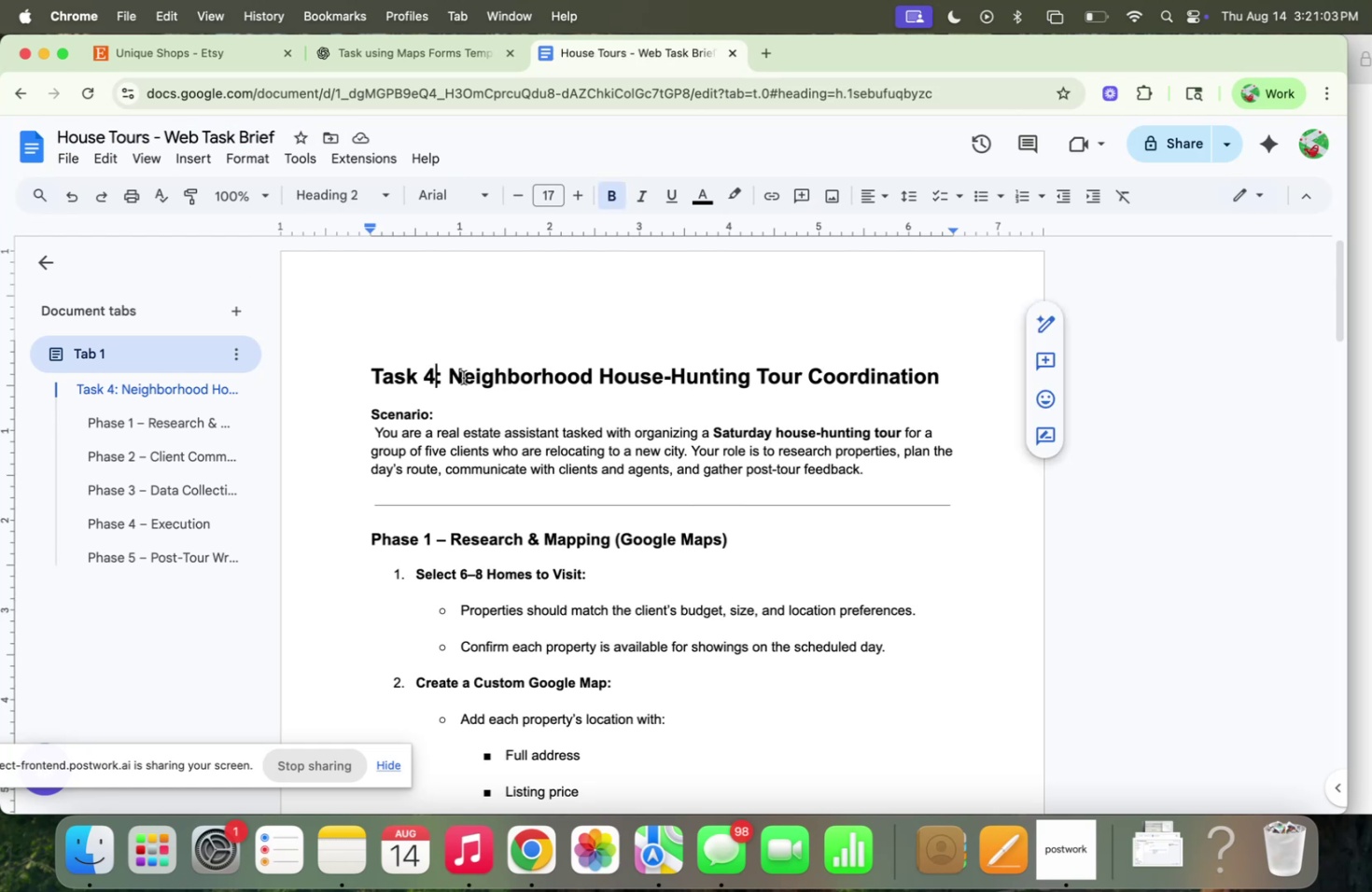 
left_click_drag(start_coordinate=[435, 376], to_coordinate=[330, 375])
 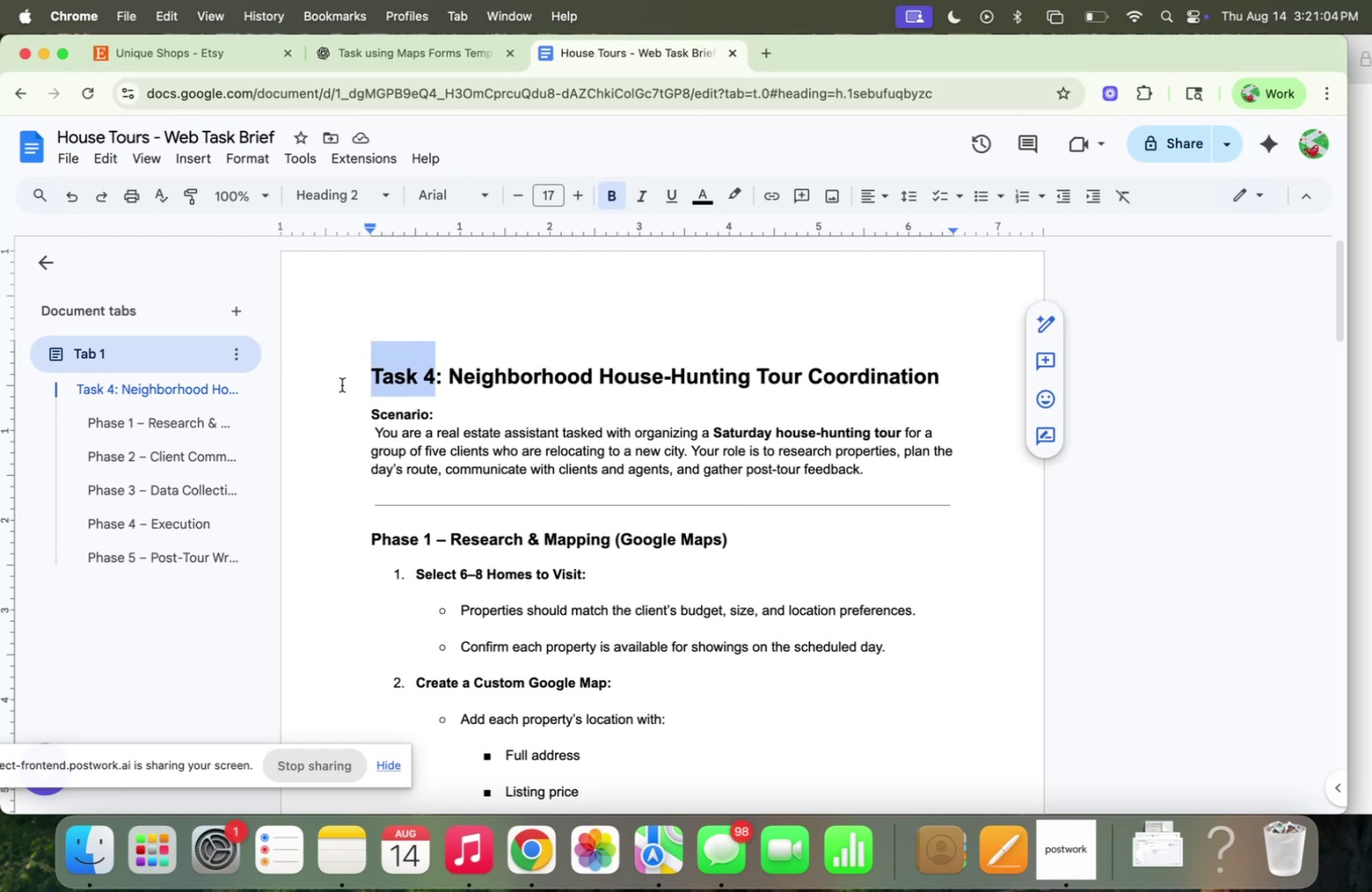 
type(Project)
 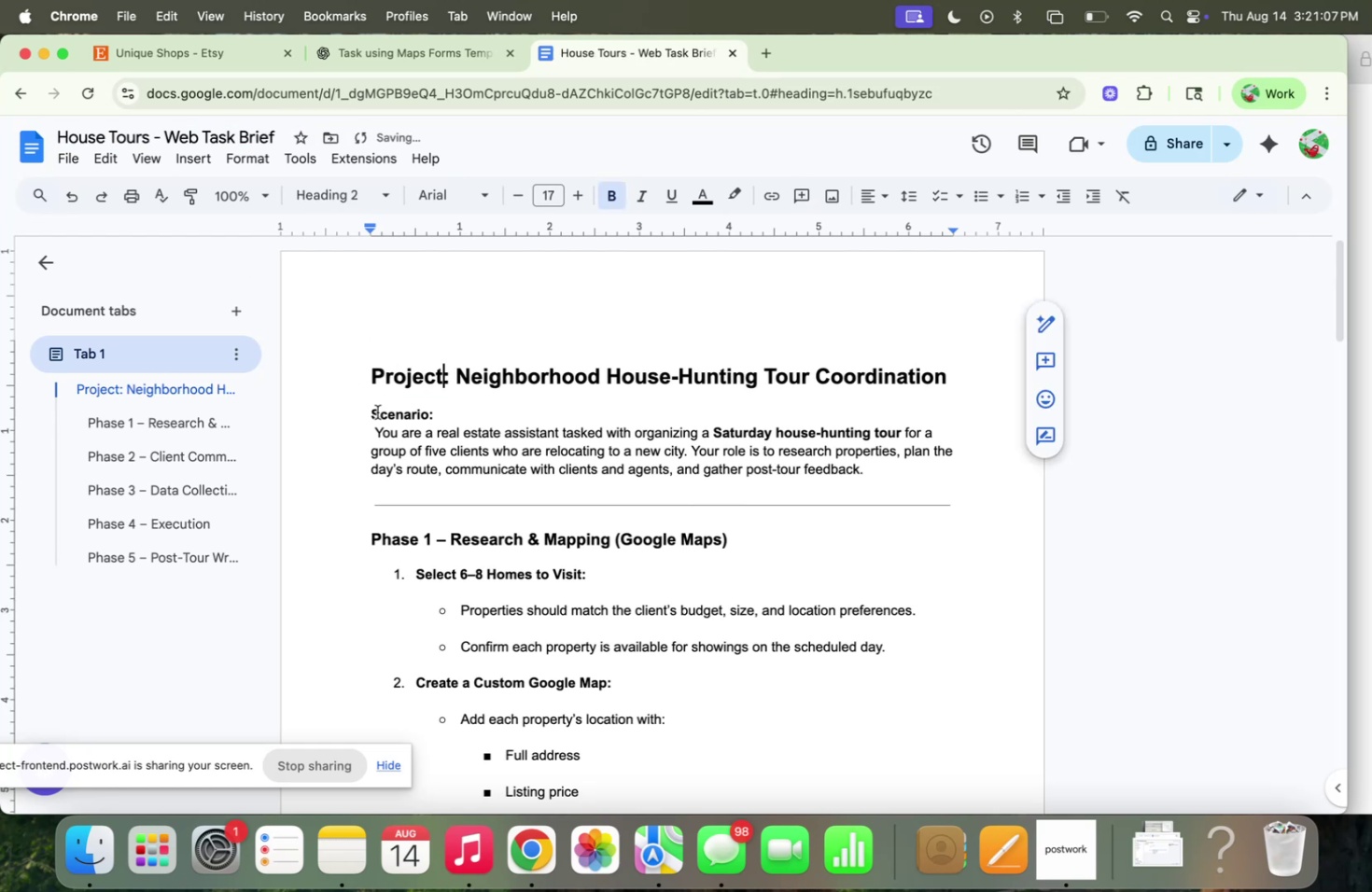 
left_click([368, 426])
 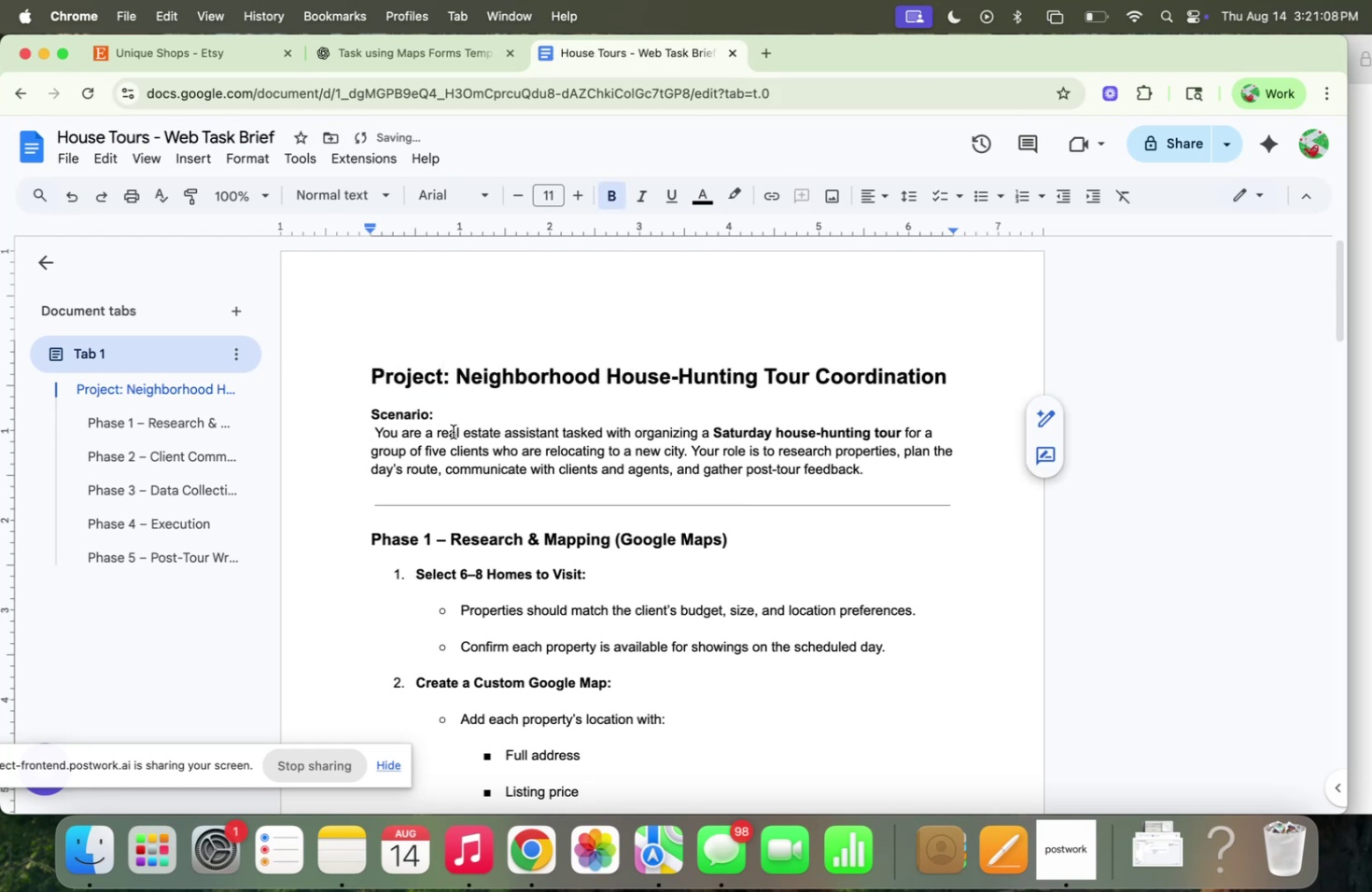 
key(ArrowRight)
 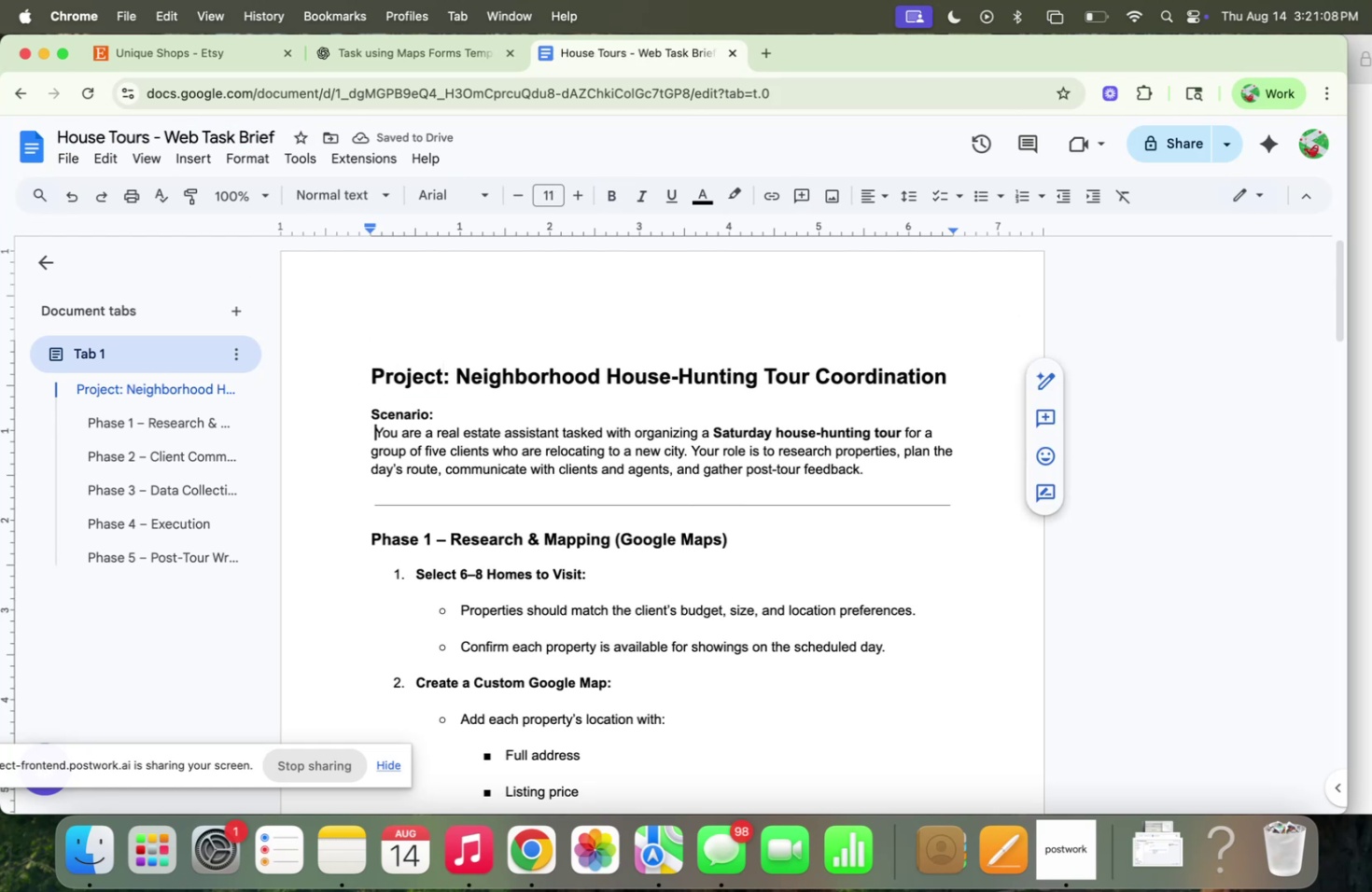 
key(Backspace)
 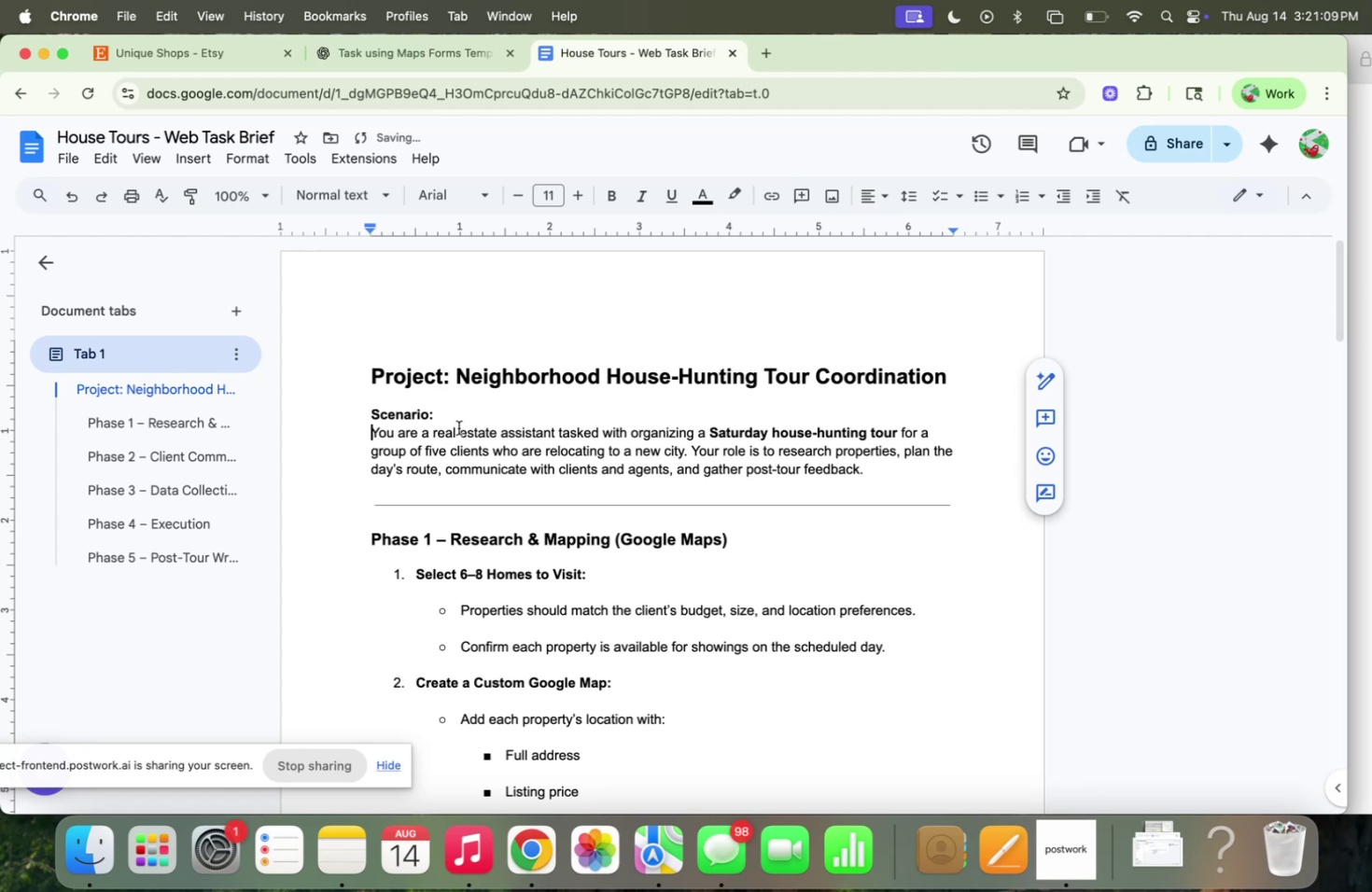 
left_click([454, 426])
 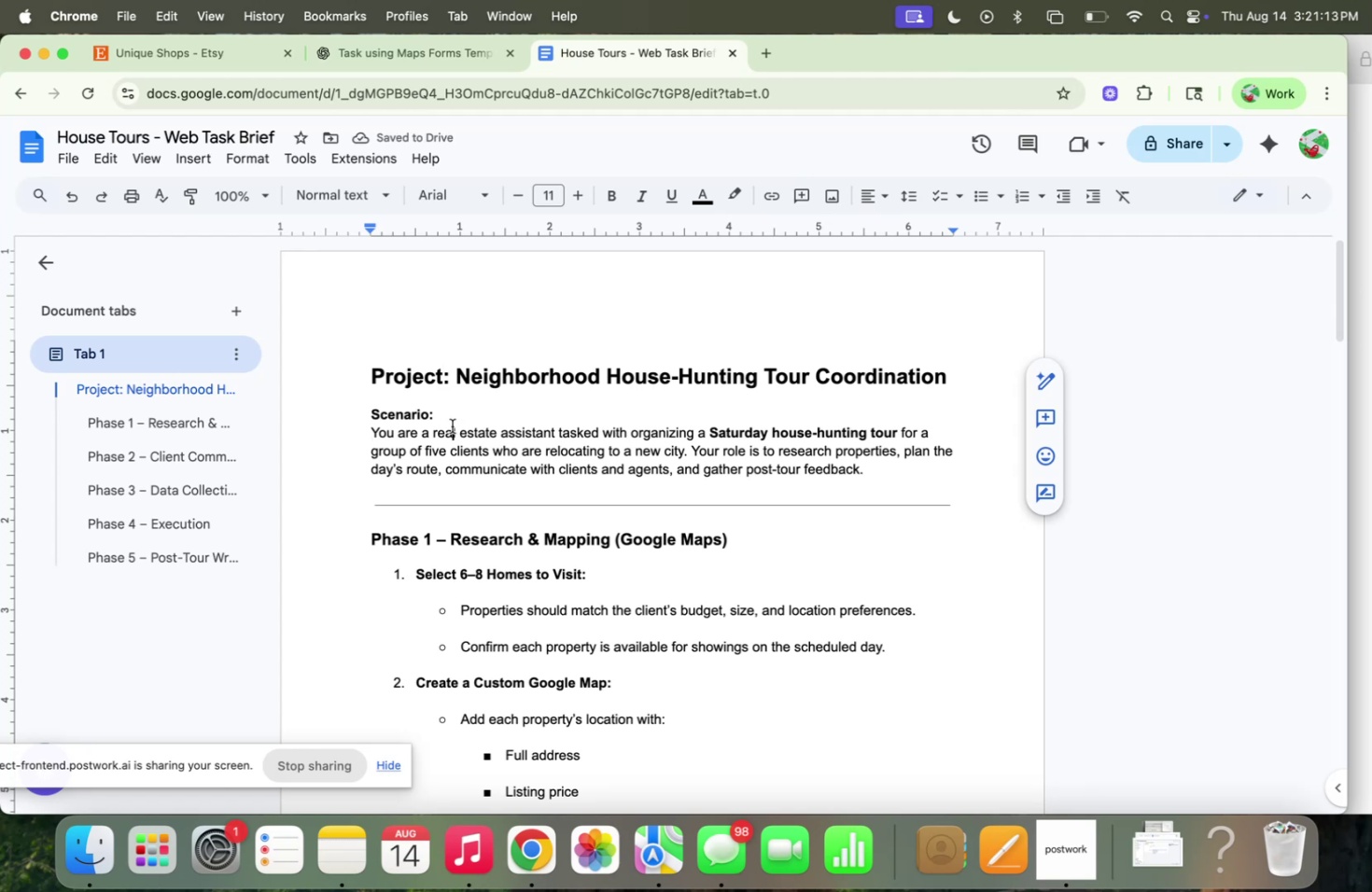 
scroll: coordinate [452, 425], scroll_direction: down, amount: 4.0
 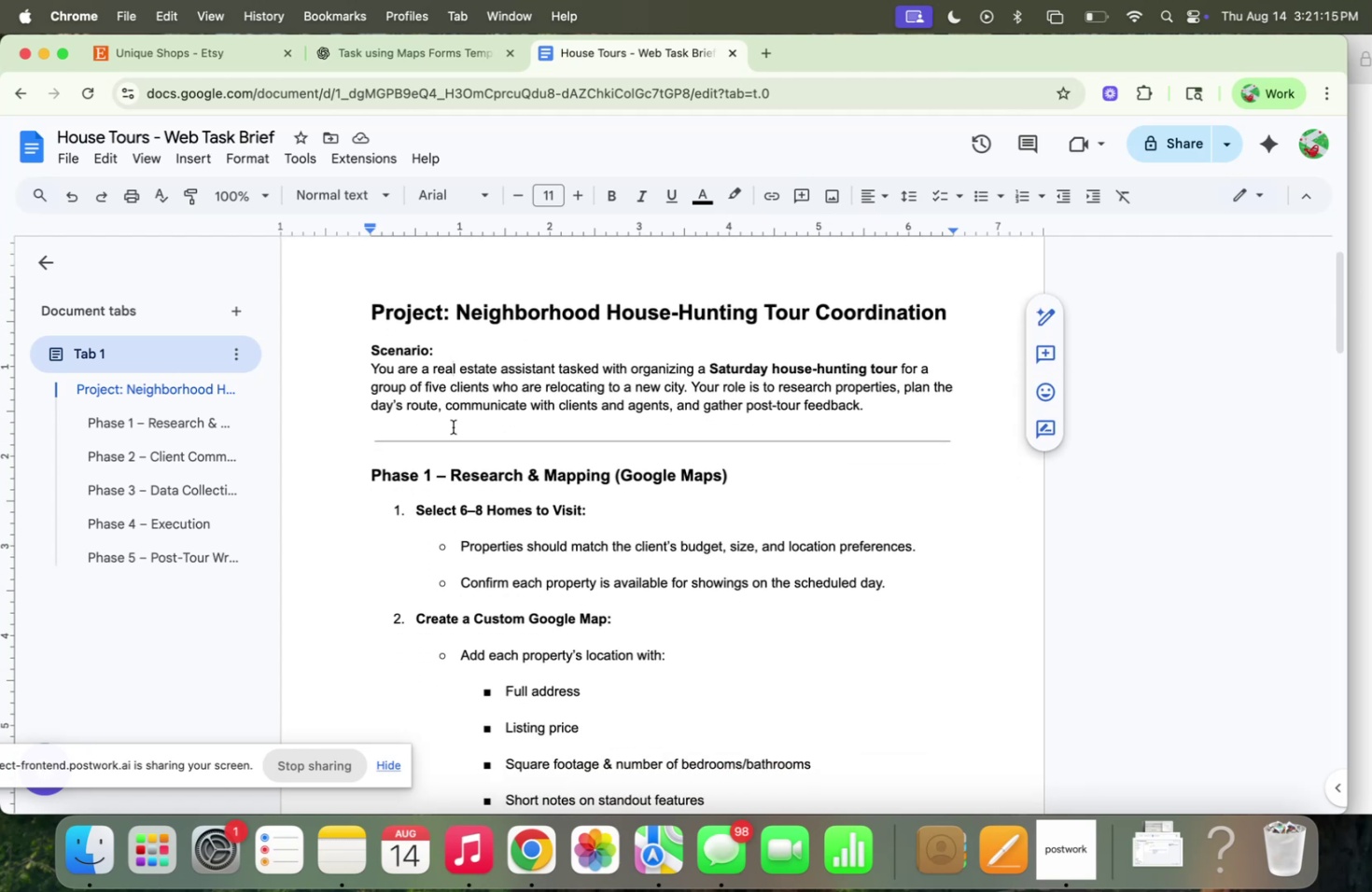 
left_click([453, 425])
 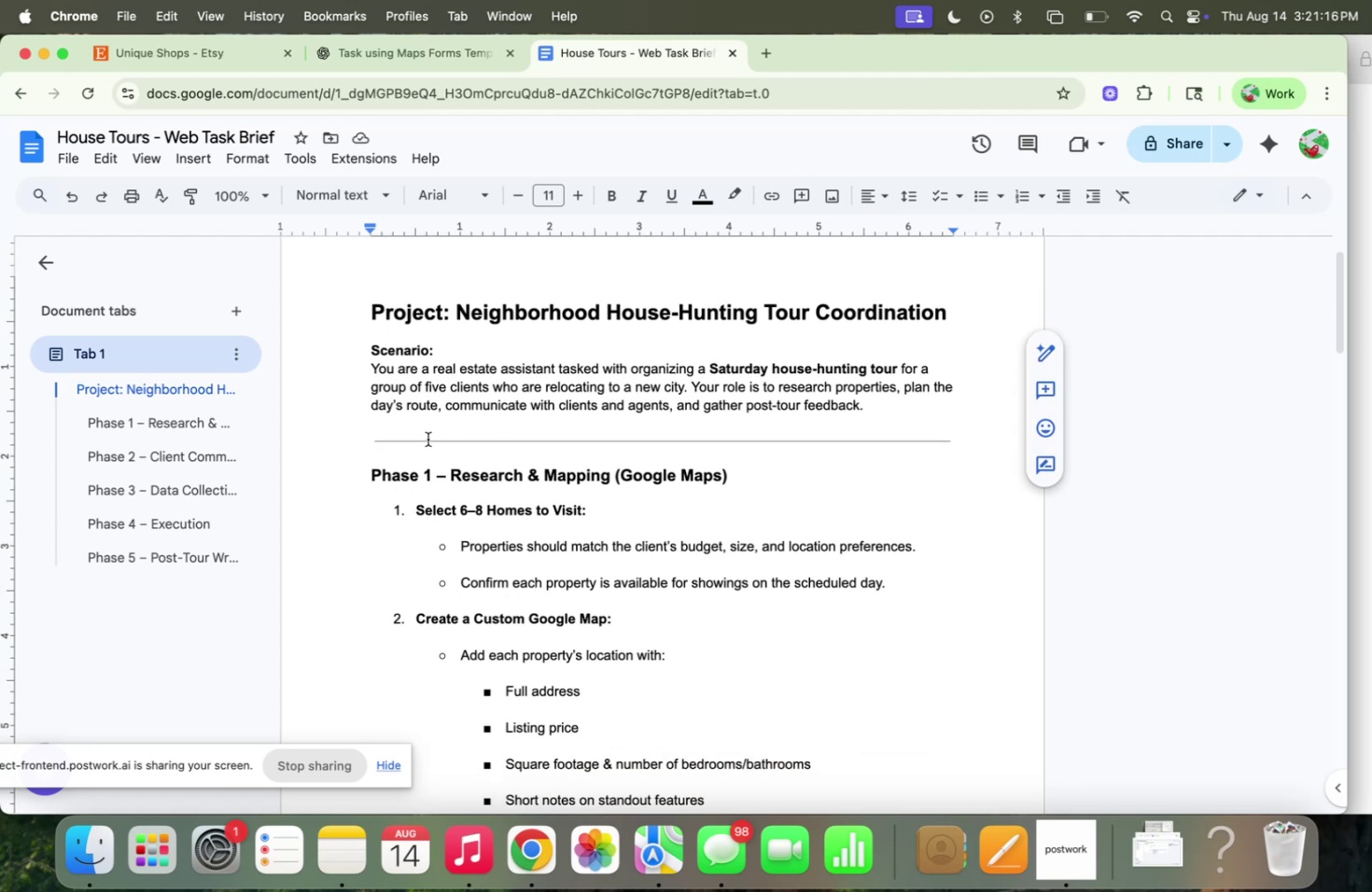 
left_click([426, 440])
 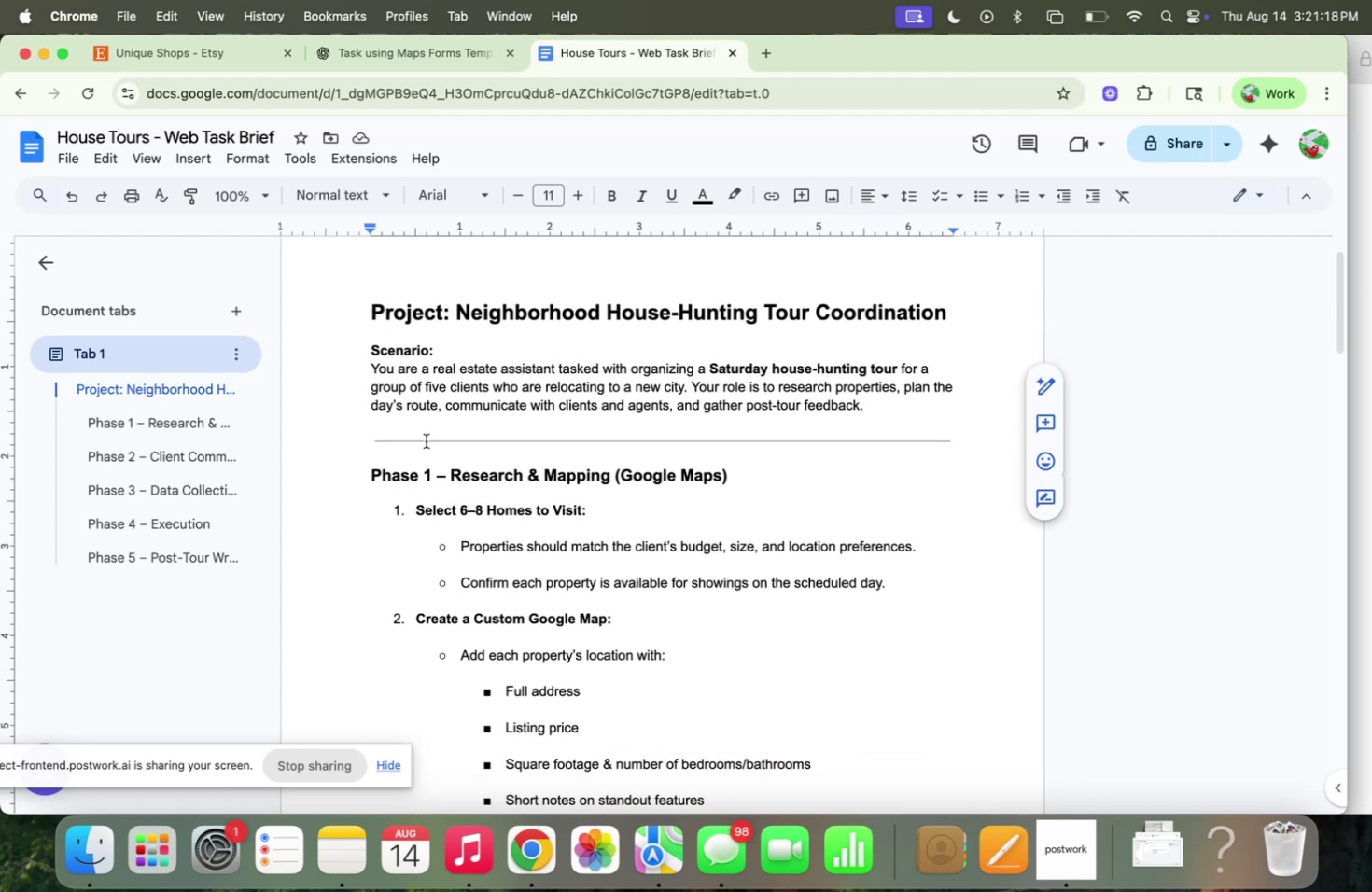 
scroll: coordinate [420, 439], scroll_direction: down, amount: 7.0
 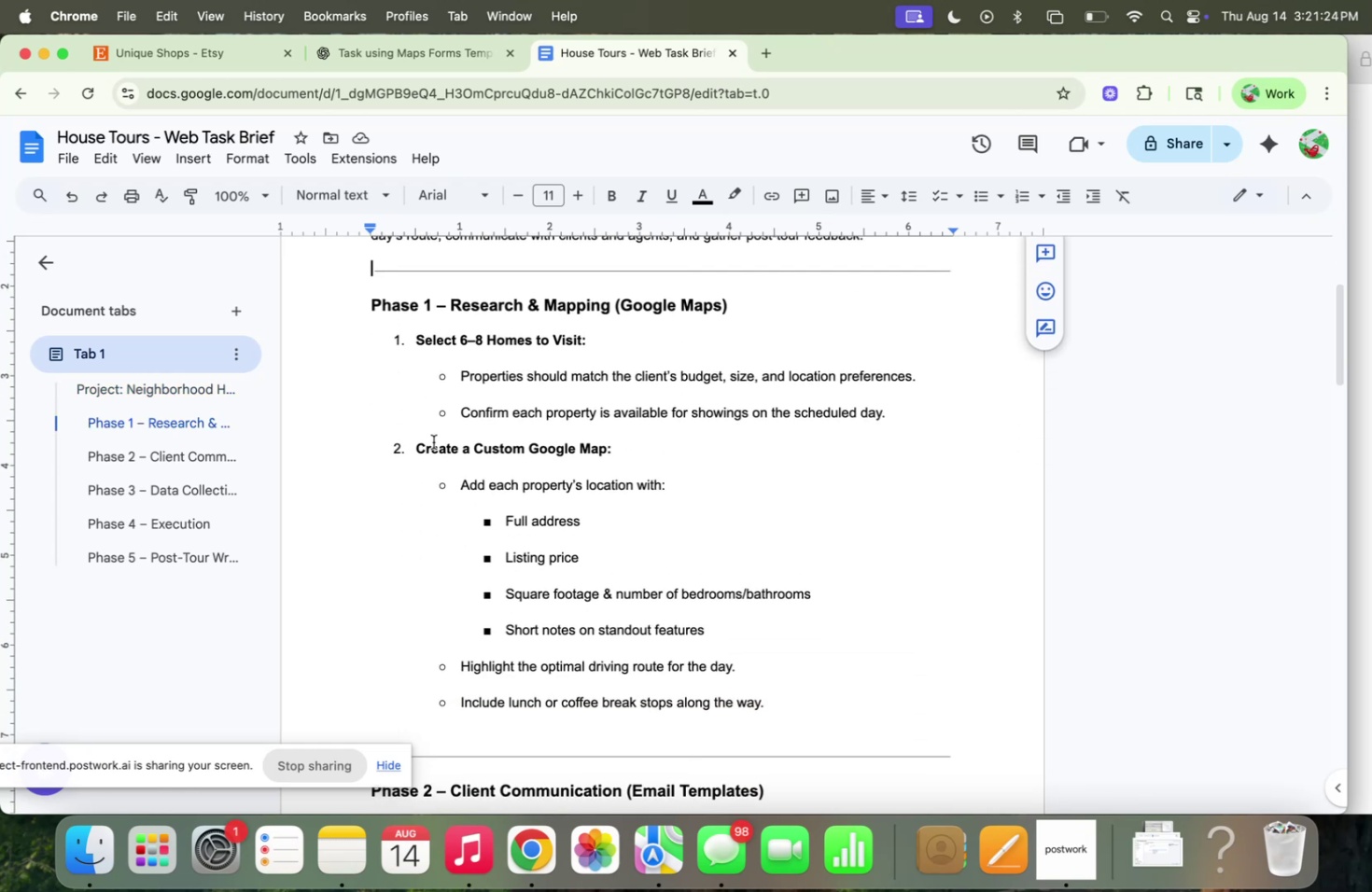 
wait(9.09)
 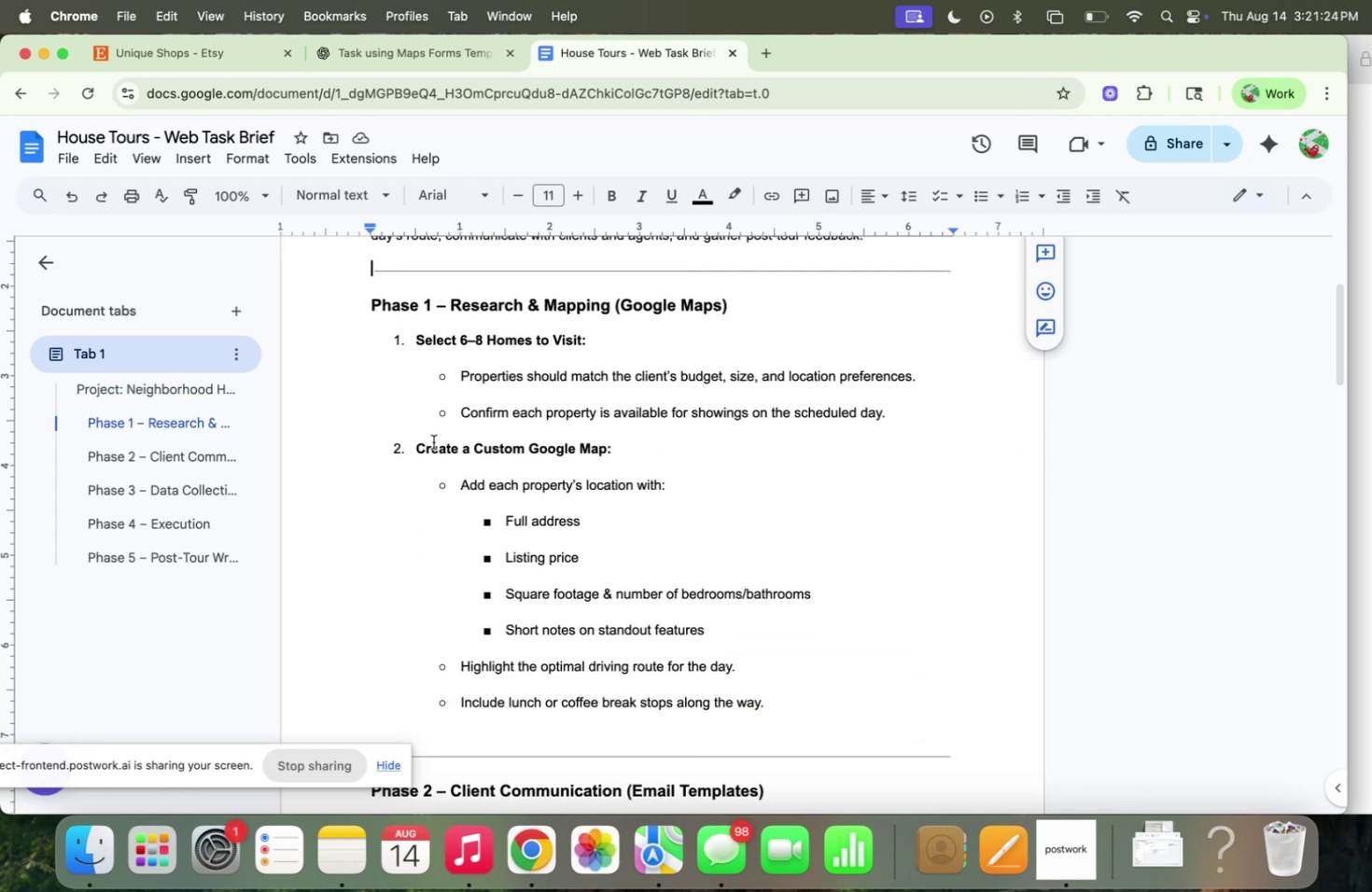 
left_click([516, 683])
 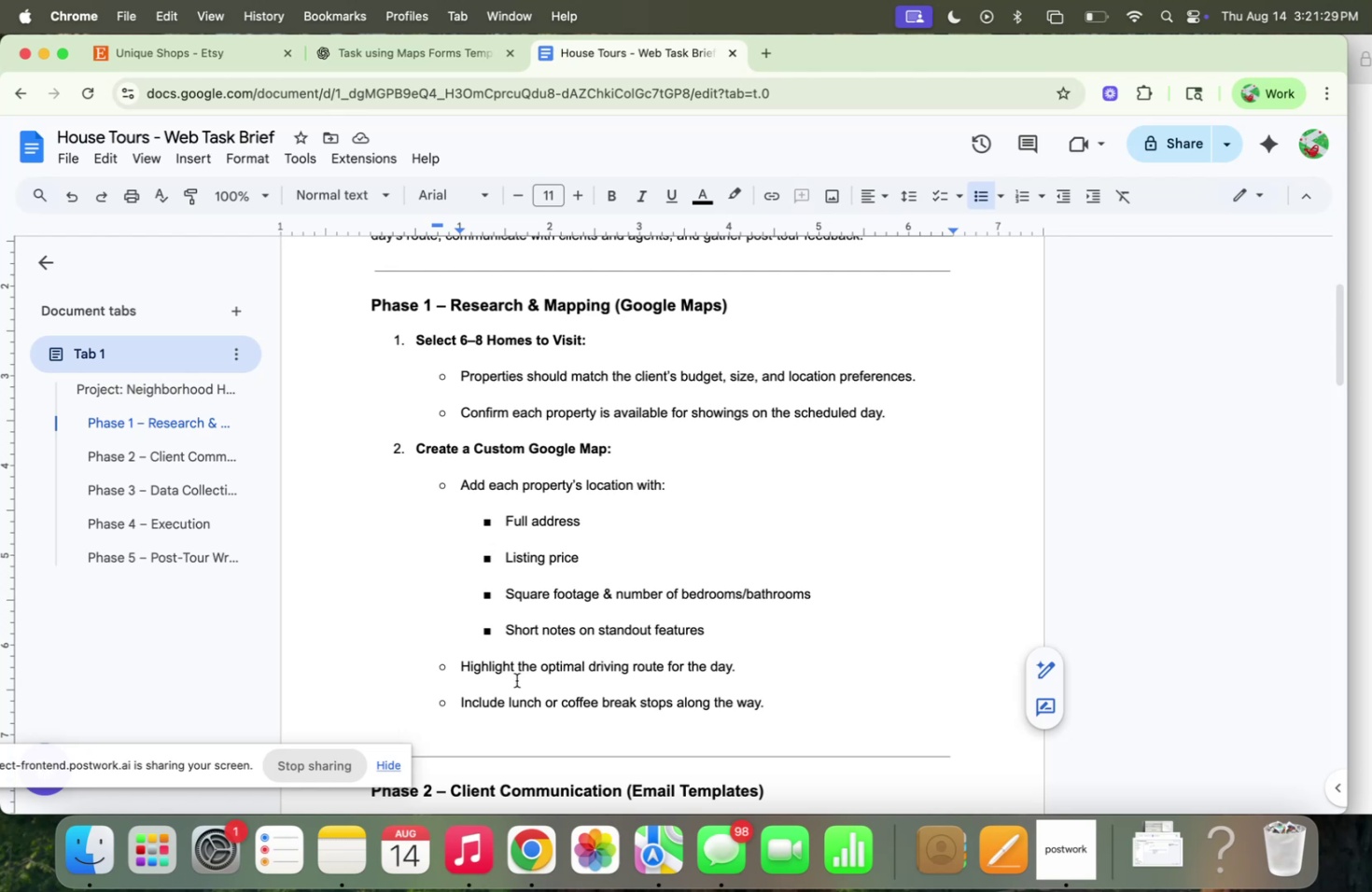 
key(Backspace)
 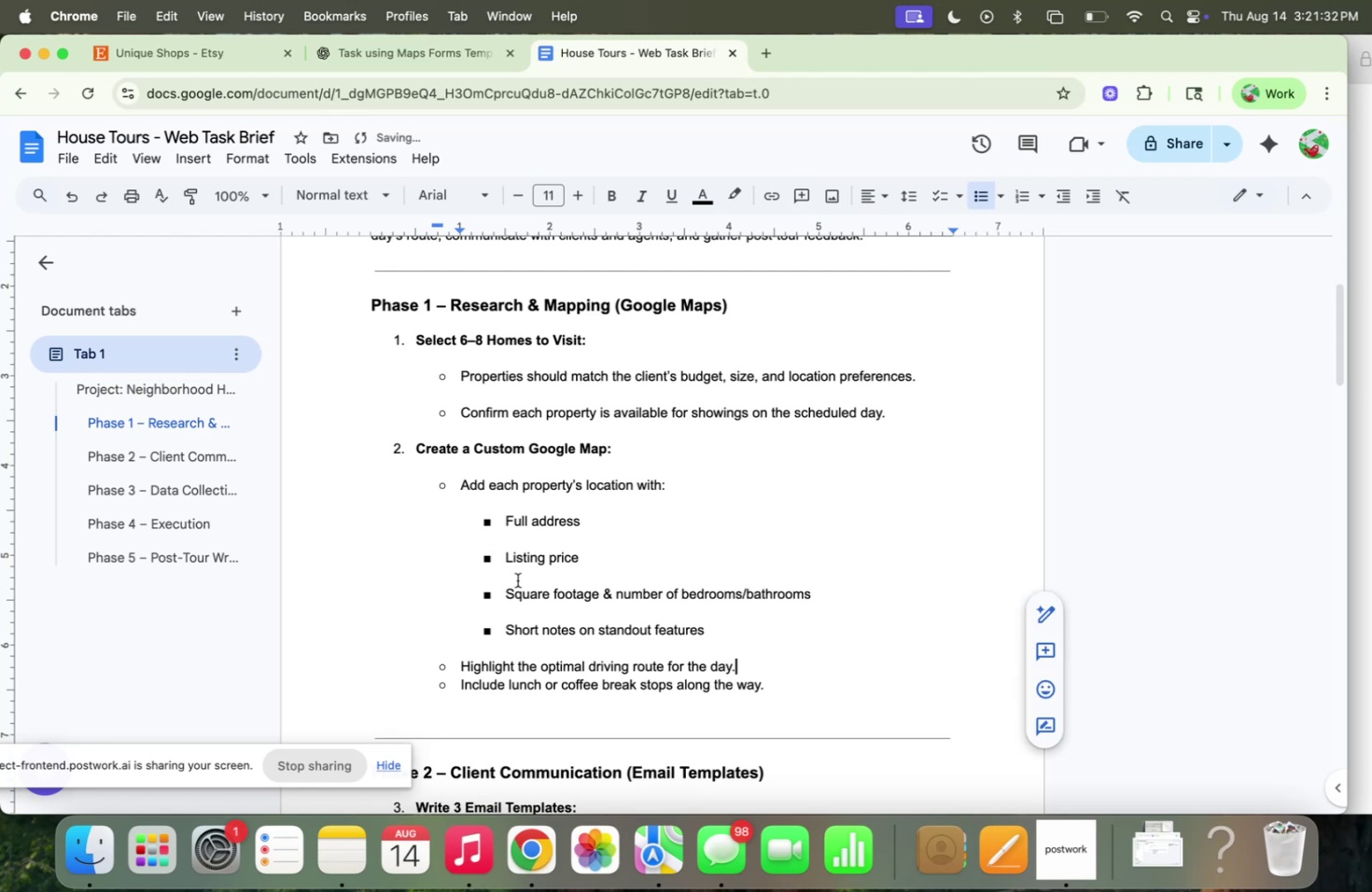 
key(Backspace)
 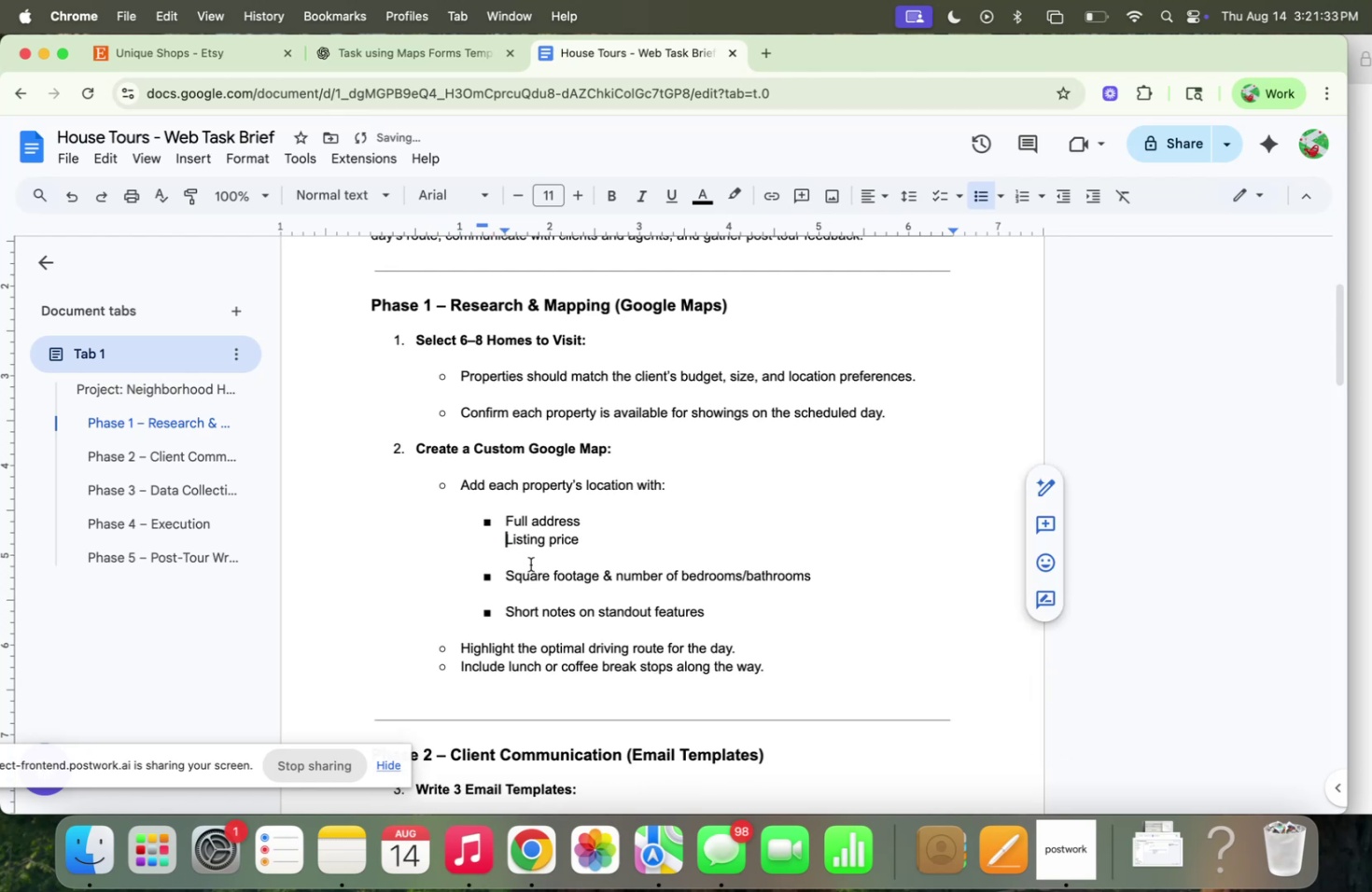 
left_click([530, 563])
 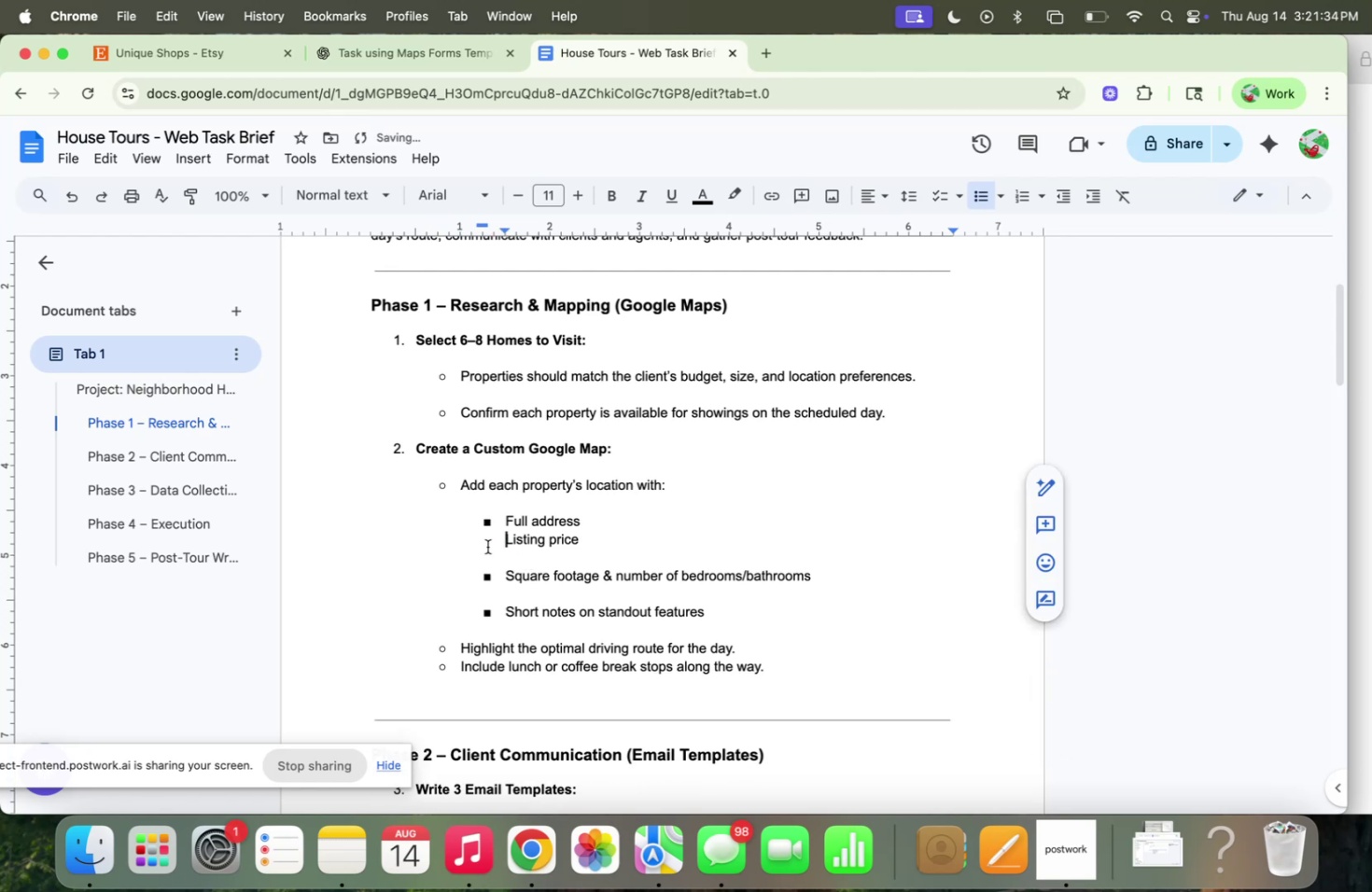 
key(Backspace)
 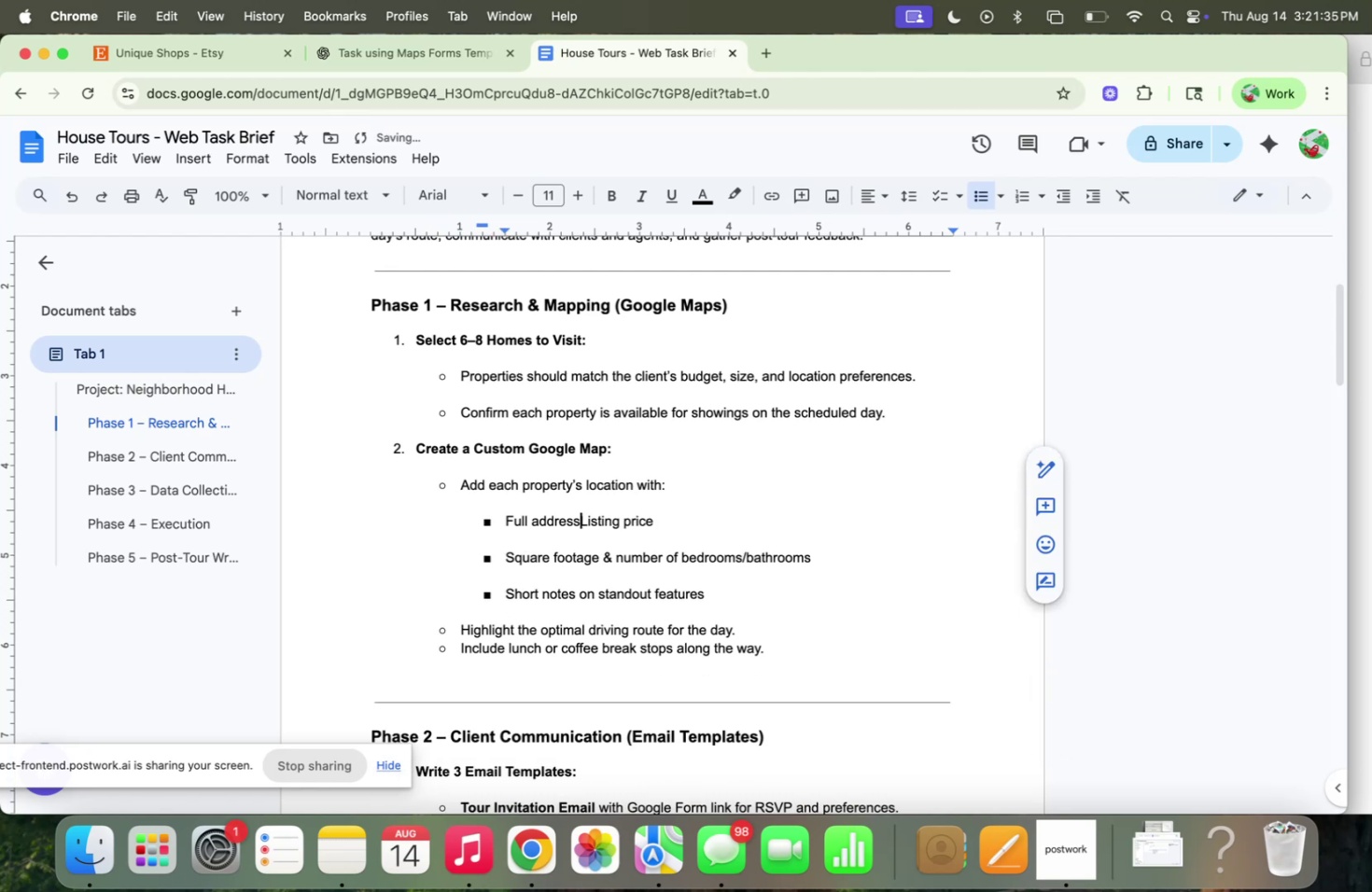 
key(Enter)
 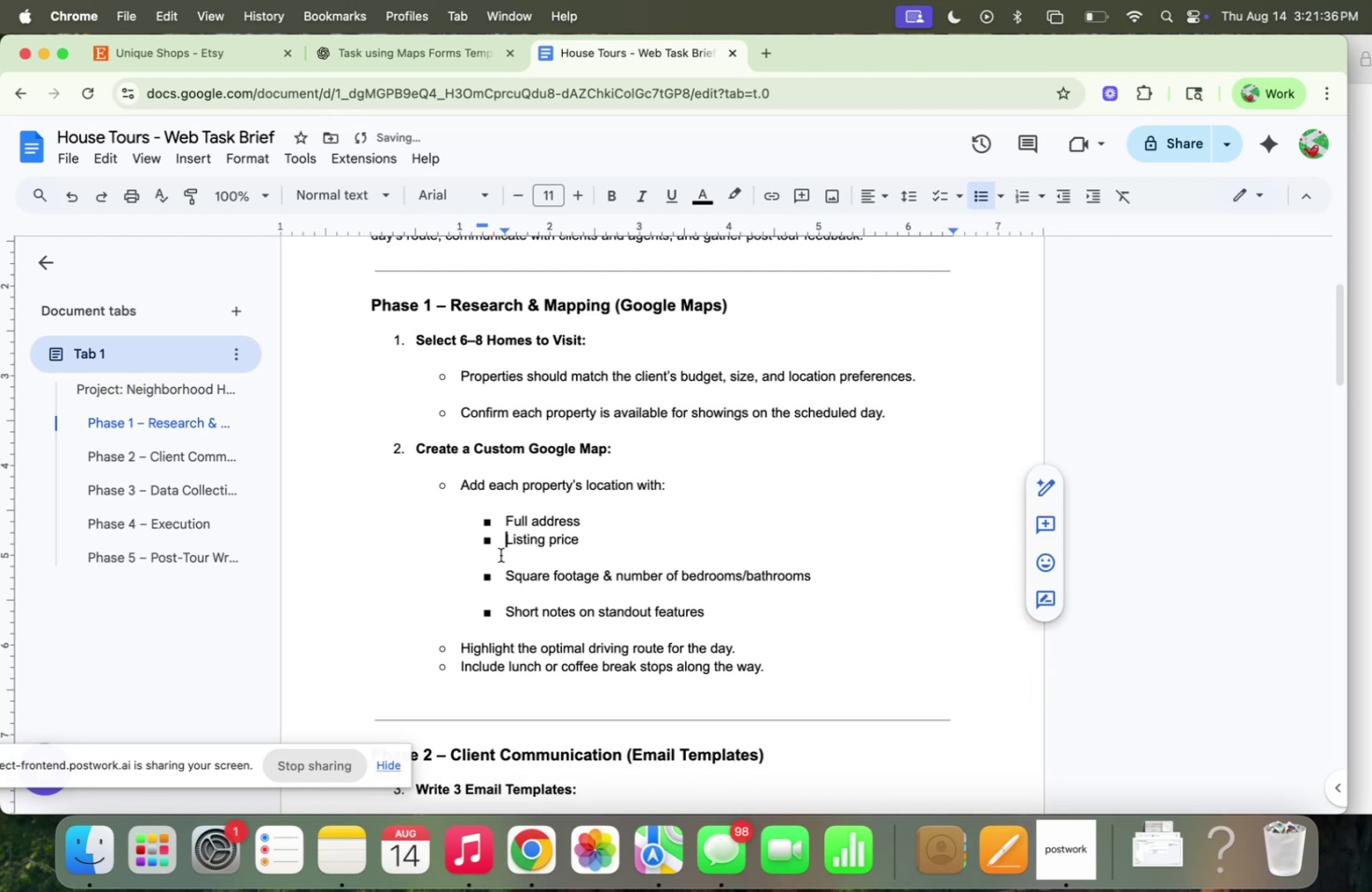 
left_click([500, 554])
 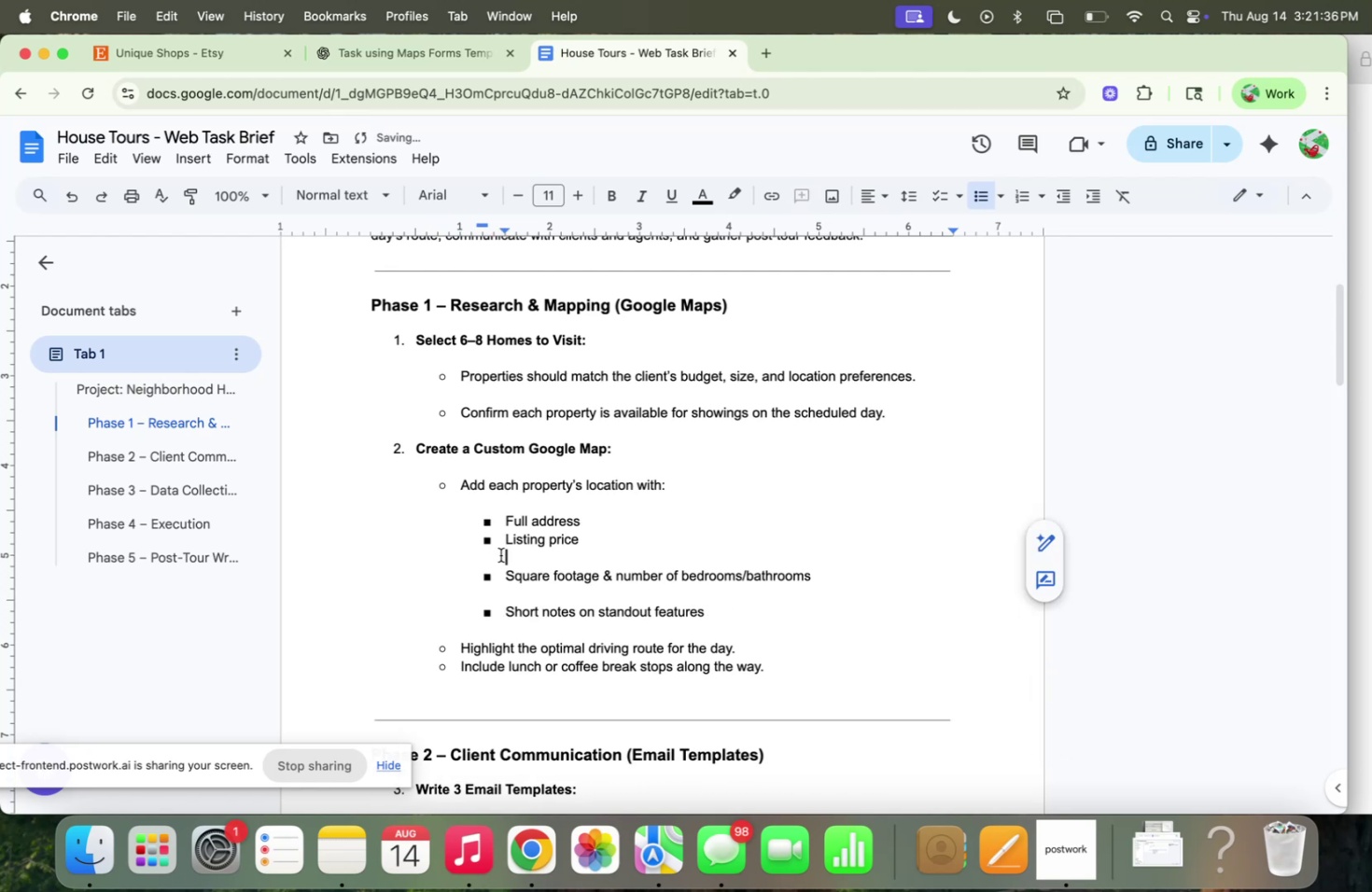 
key(Backspace)
 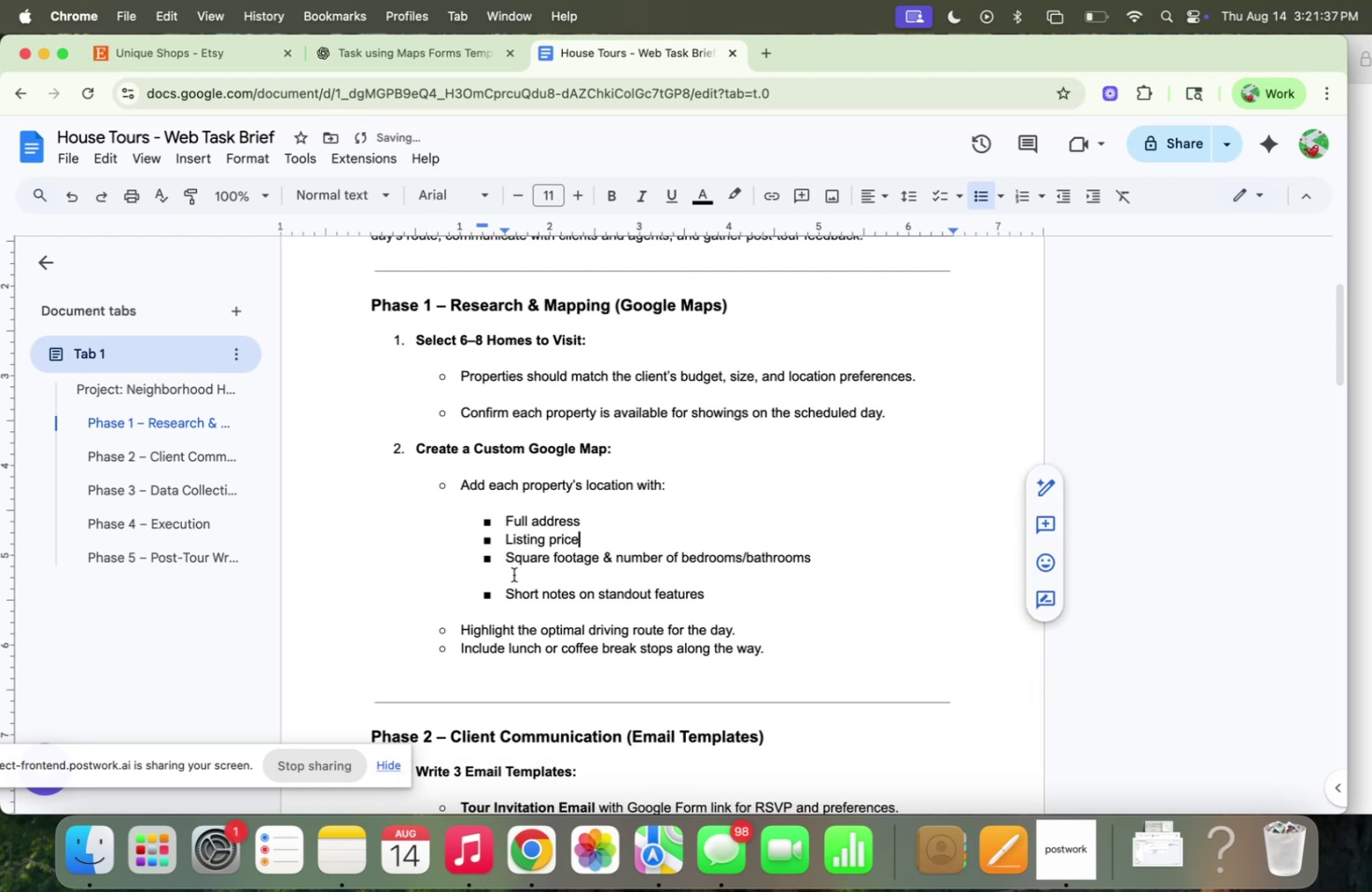 
left_click([513, 574])
 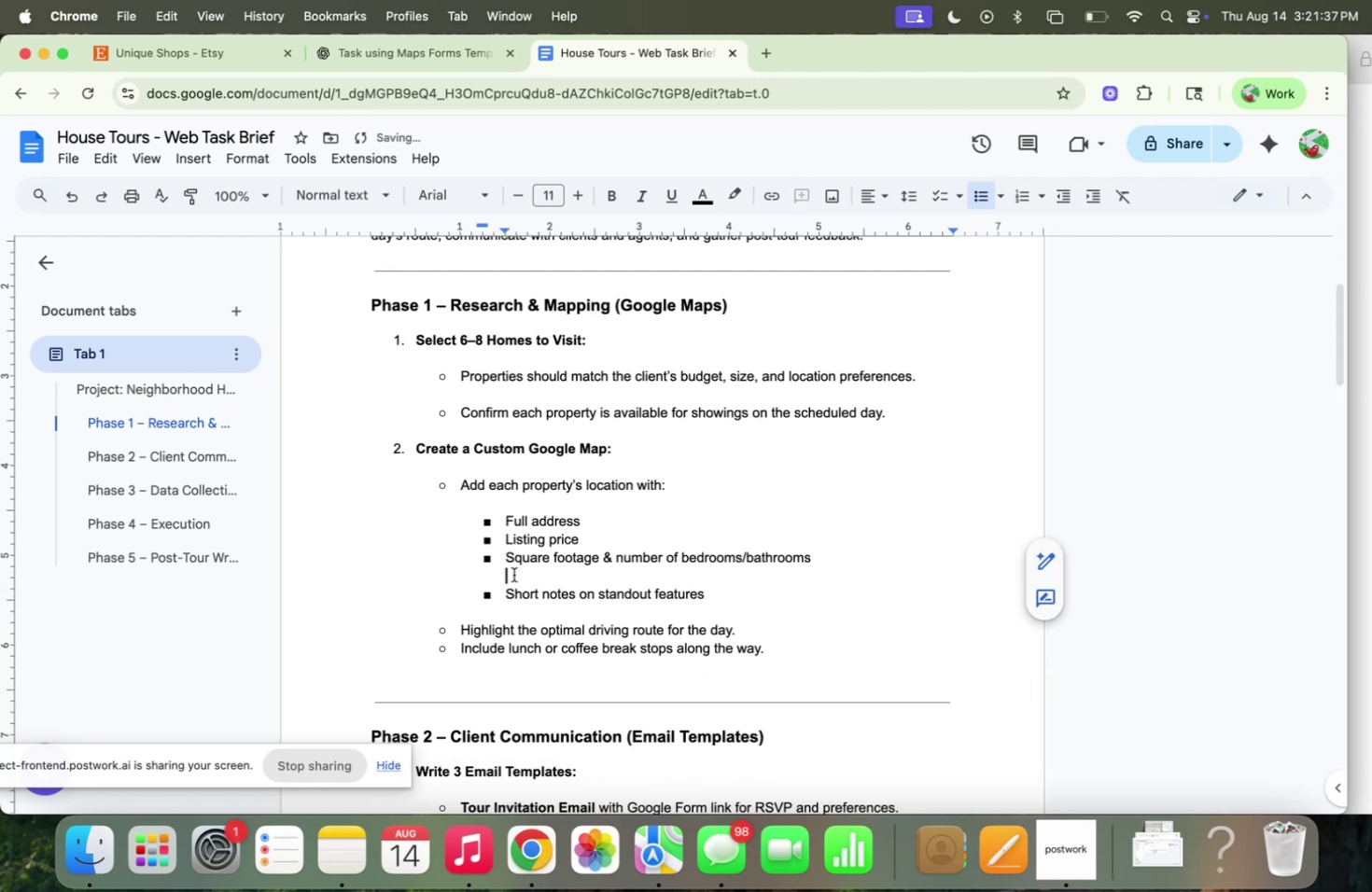 
key(Backspace)
 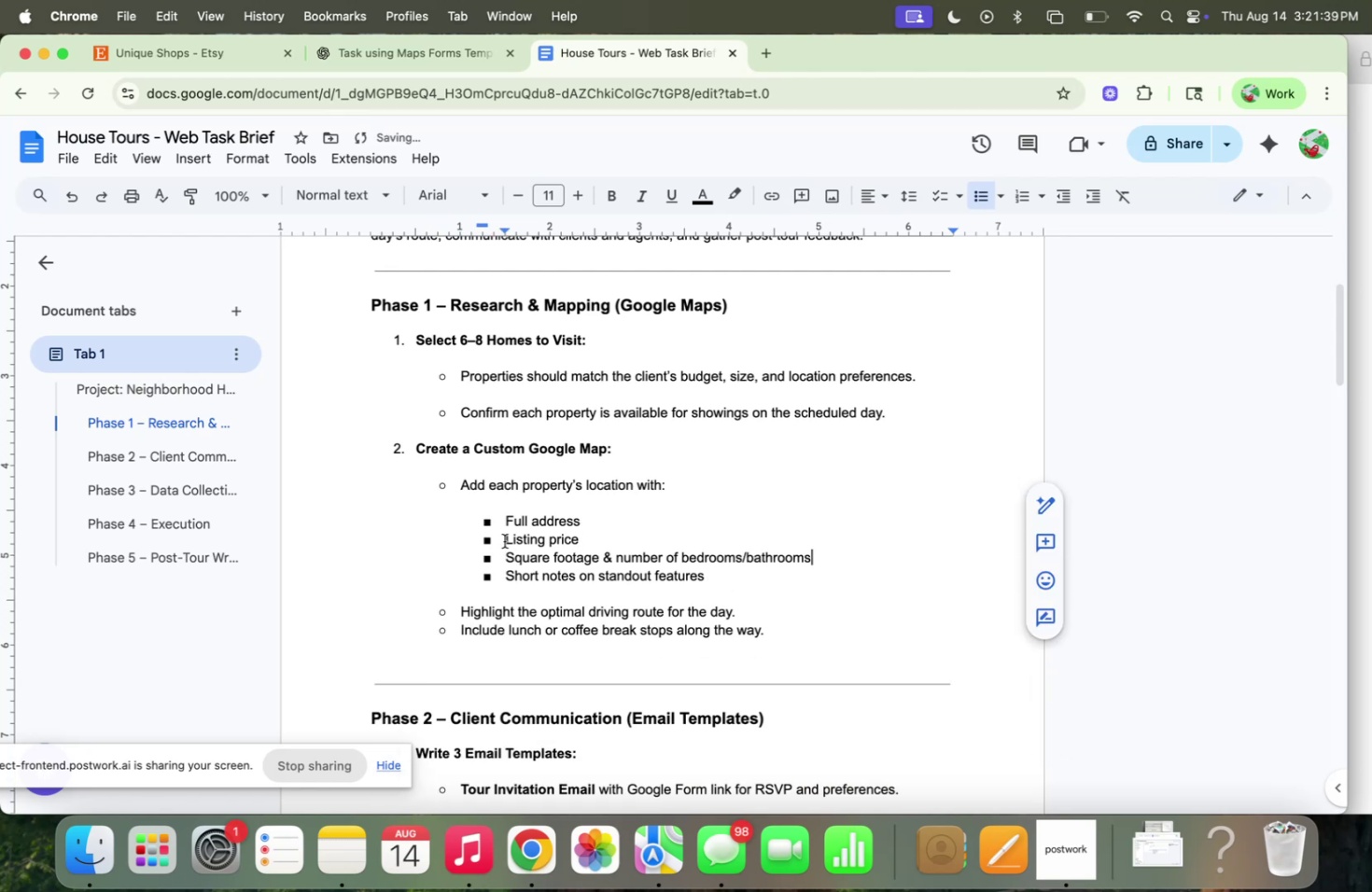 
left_click([492, 498])
 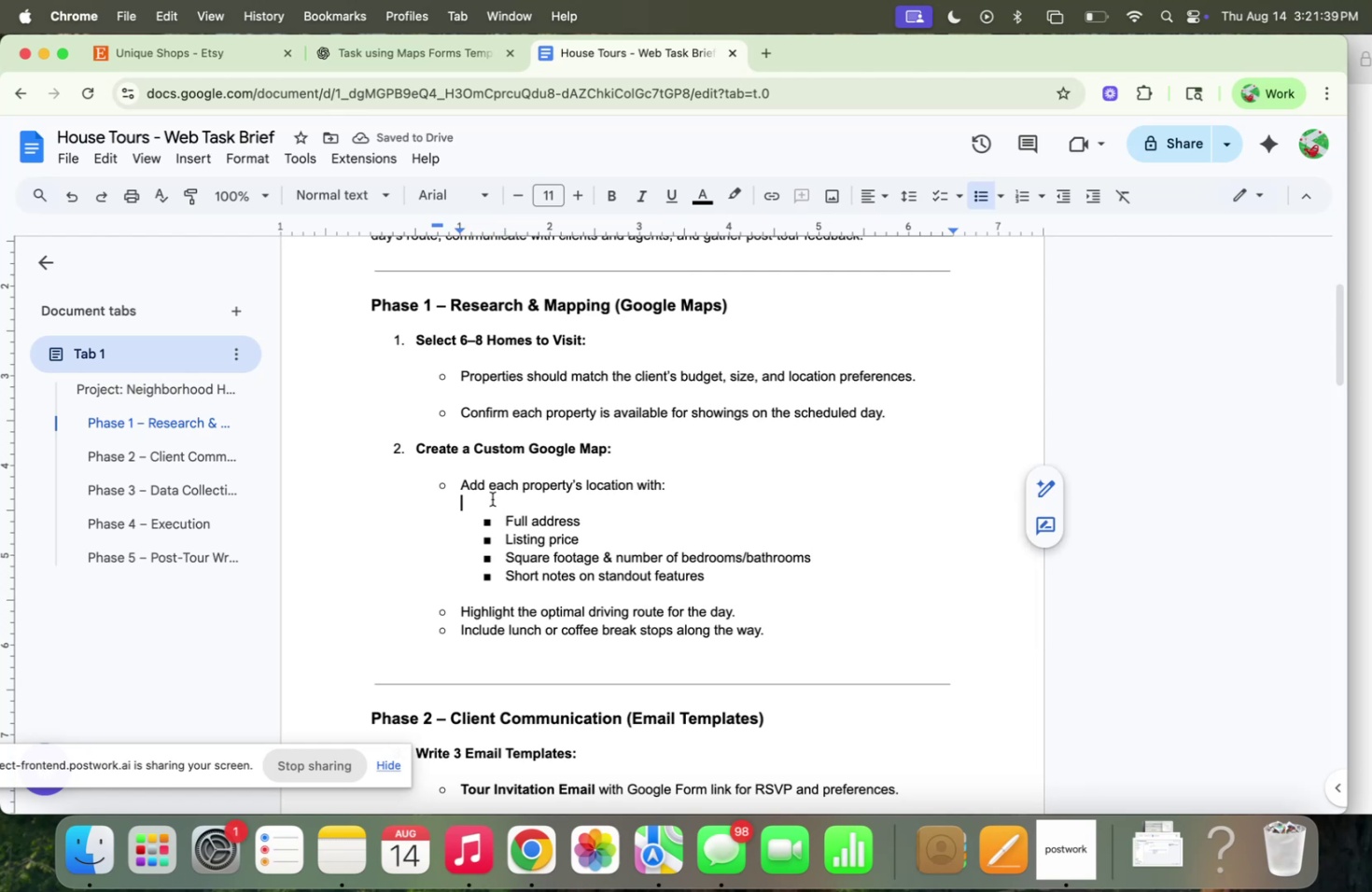 
key(Backspace)
 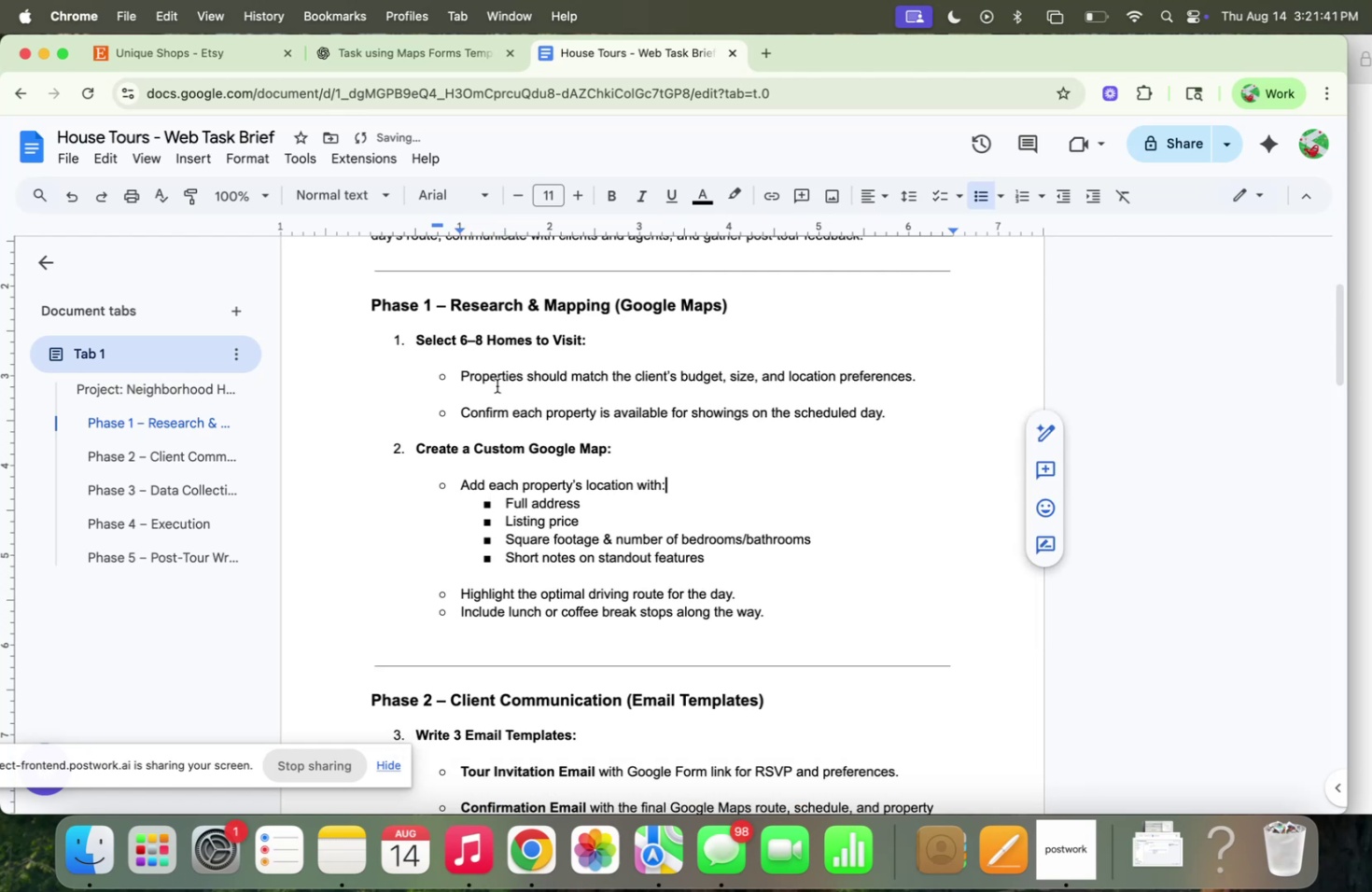 
double_click([493, 393])
 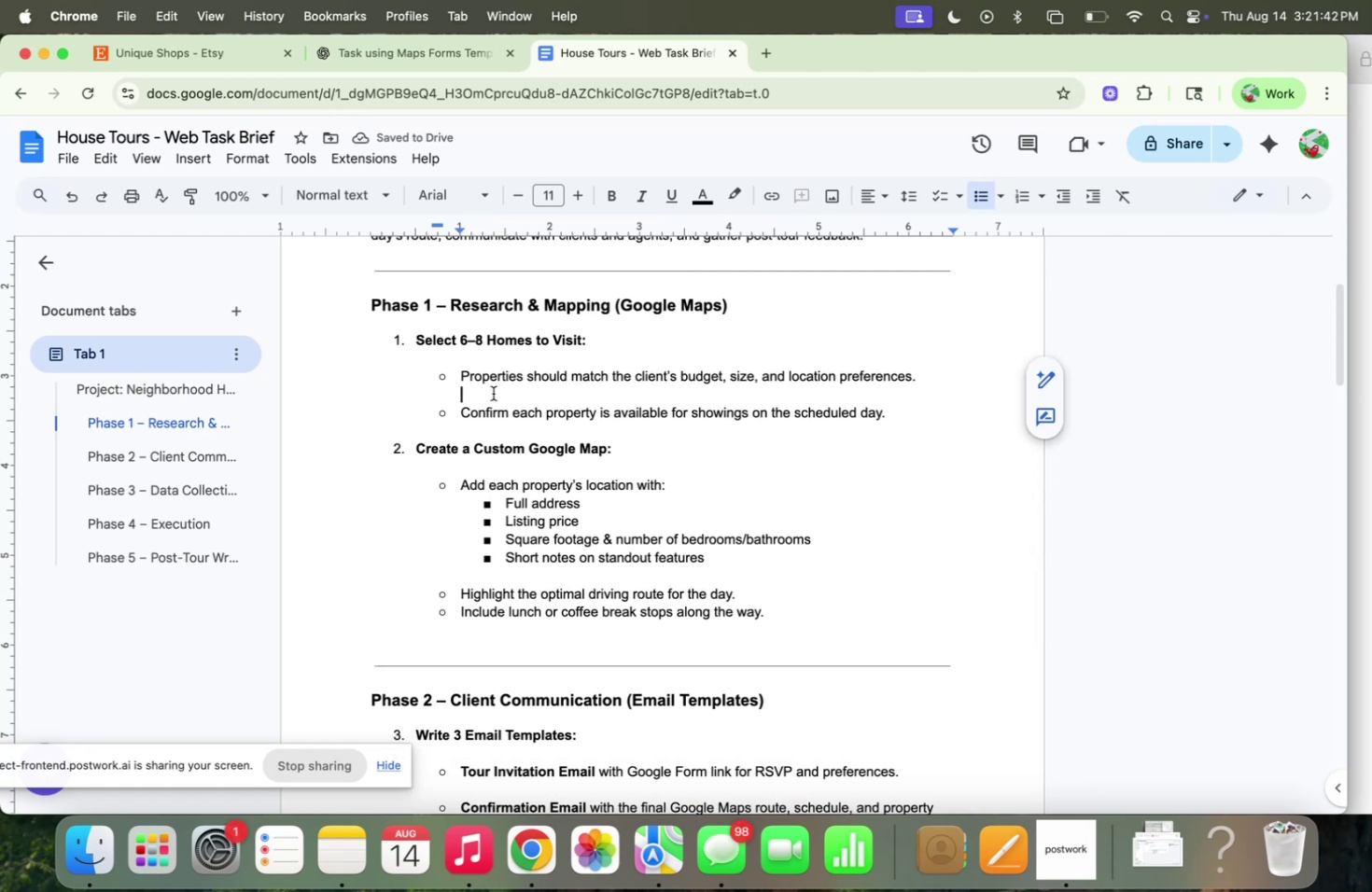 
key(Backspace)
 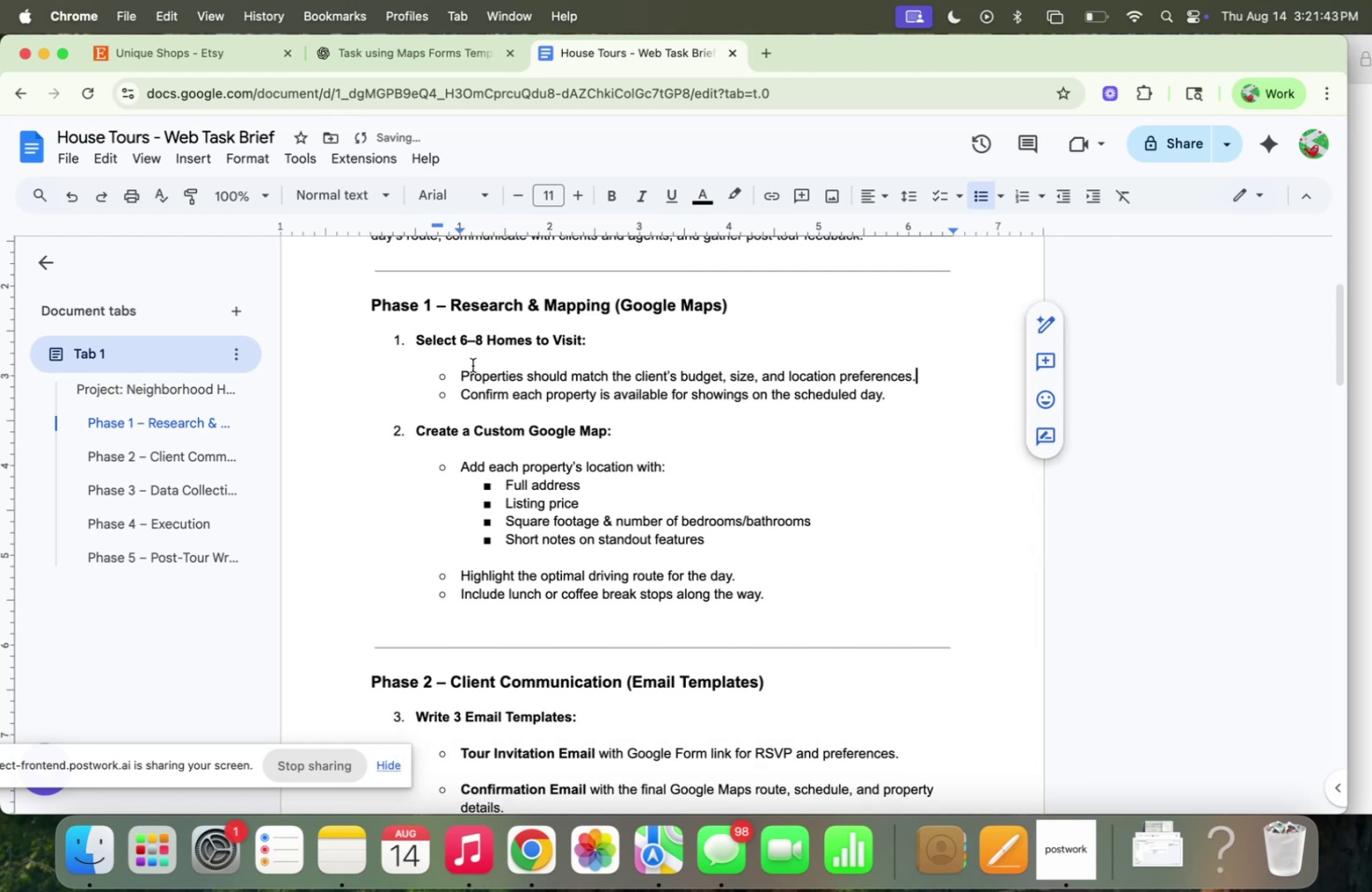 
left_click([471, 358])
 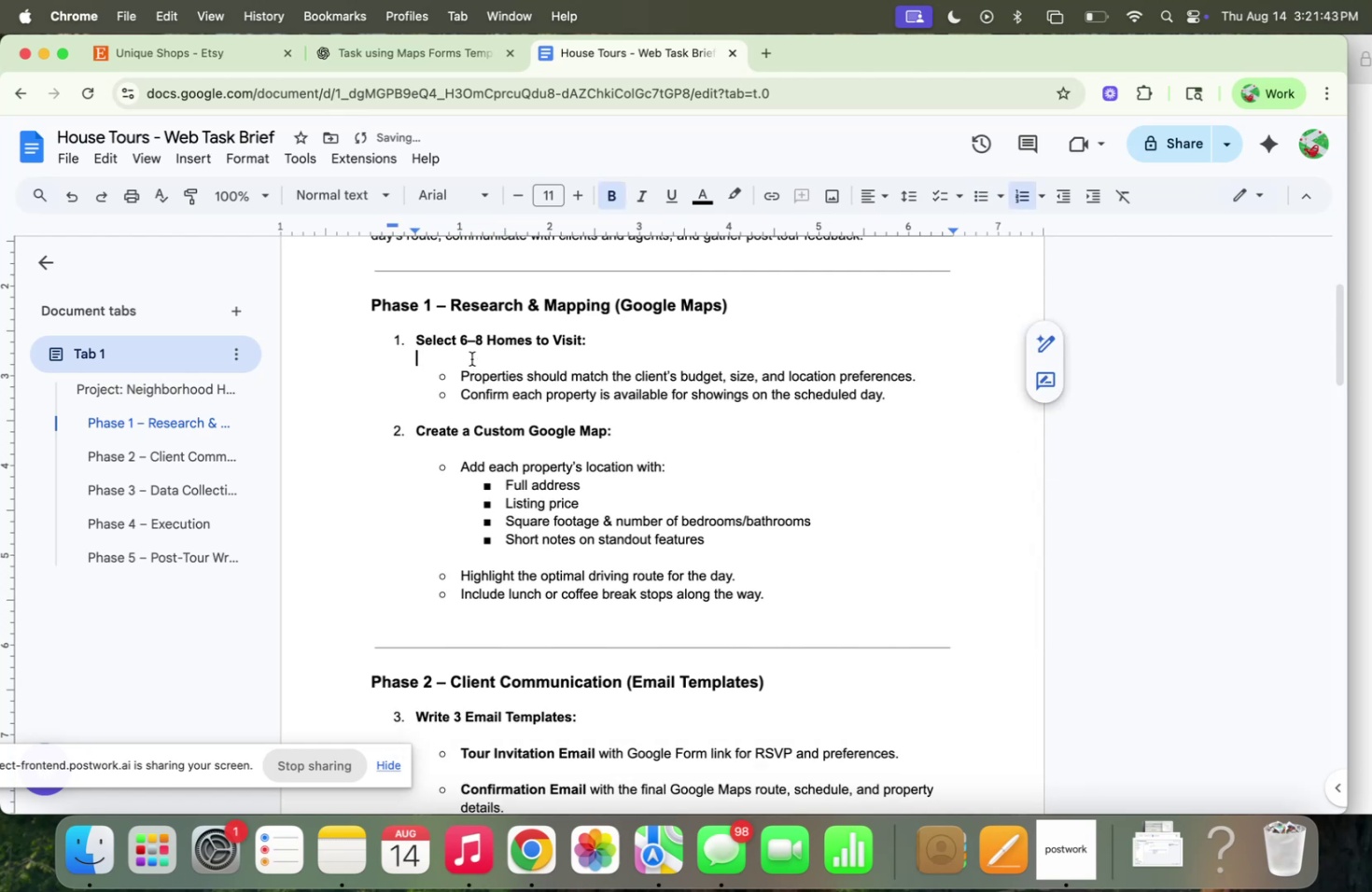 
key(Backspace)
 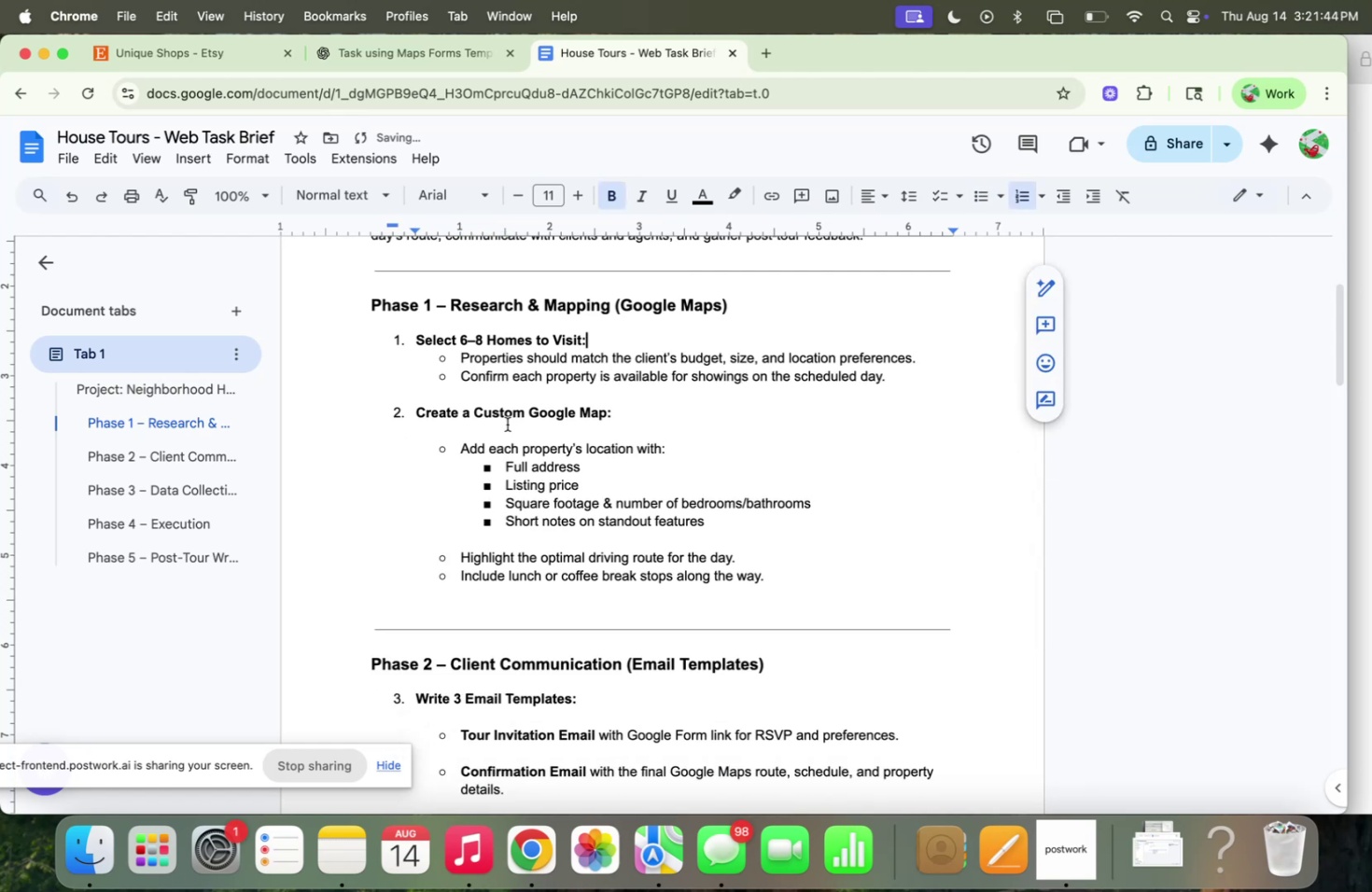 
key(Backspace)
 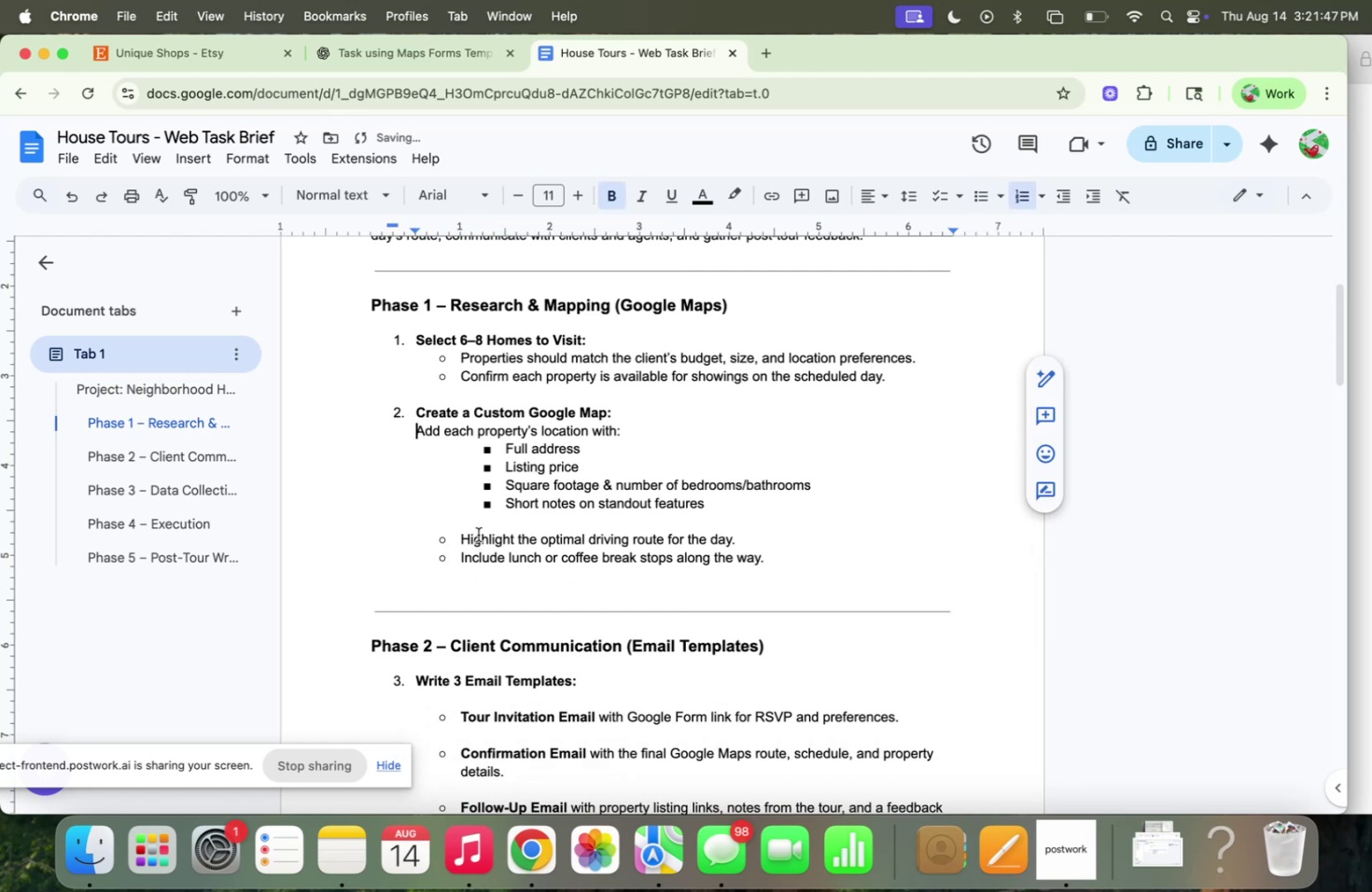 
key(Meta+CommandLeft)
 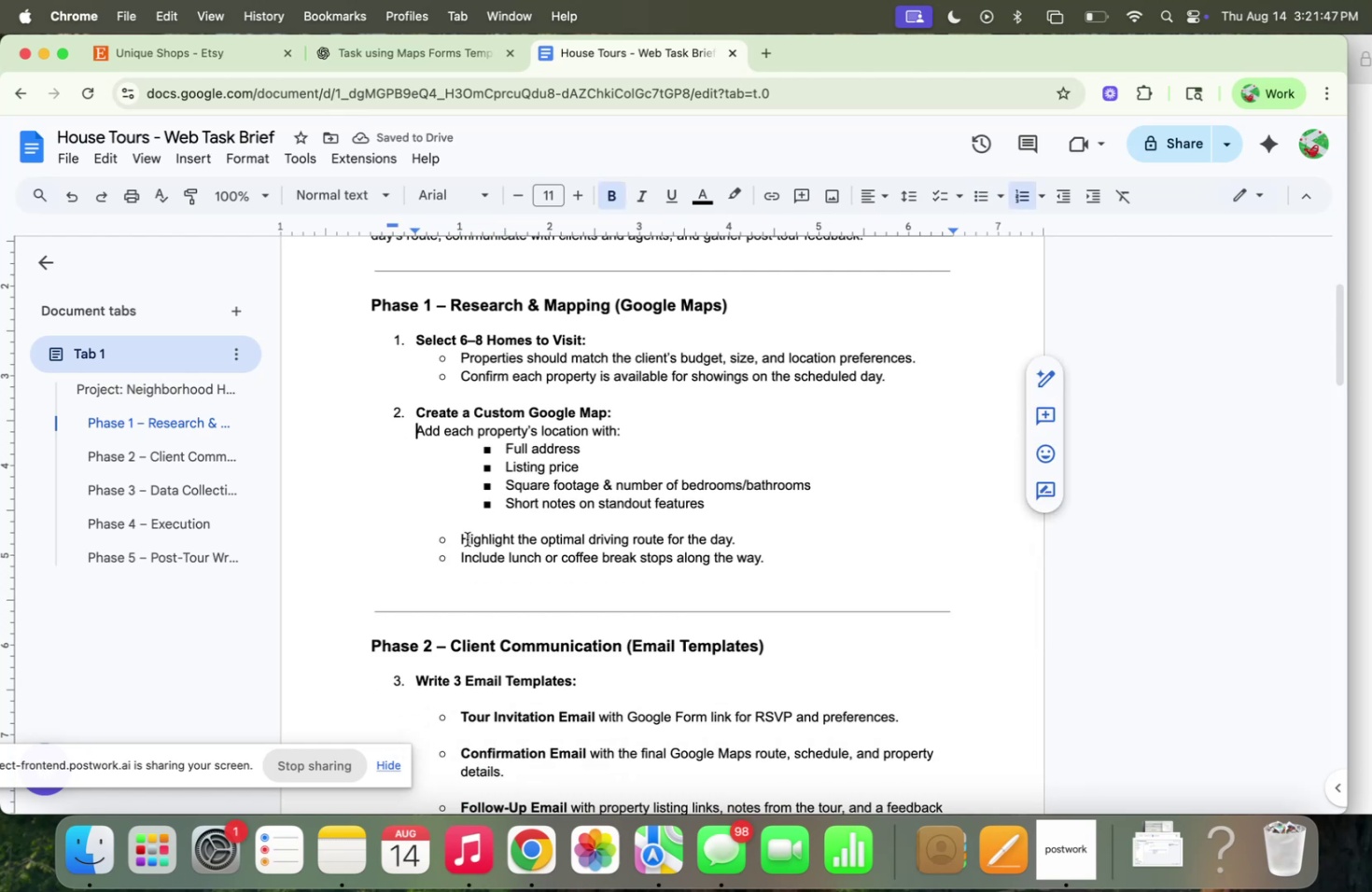 
key(Meta+Z)
 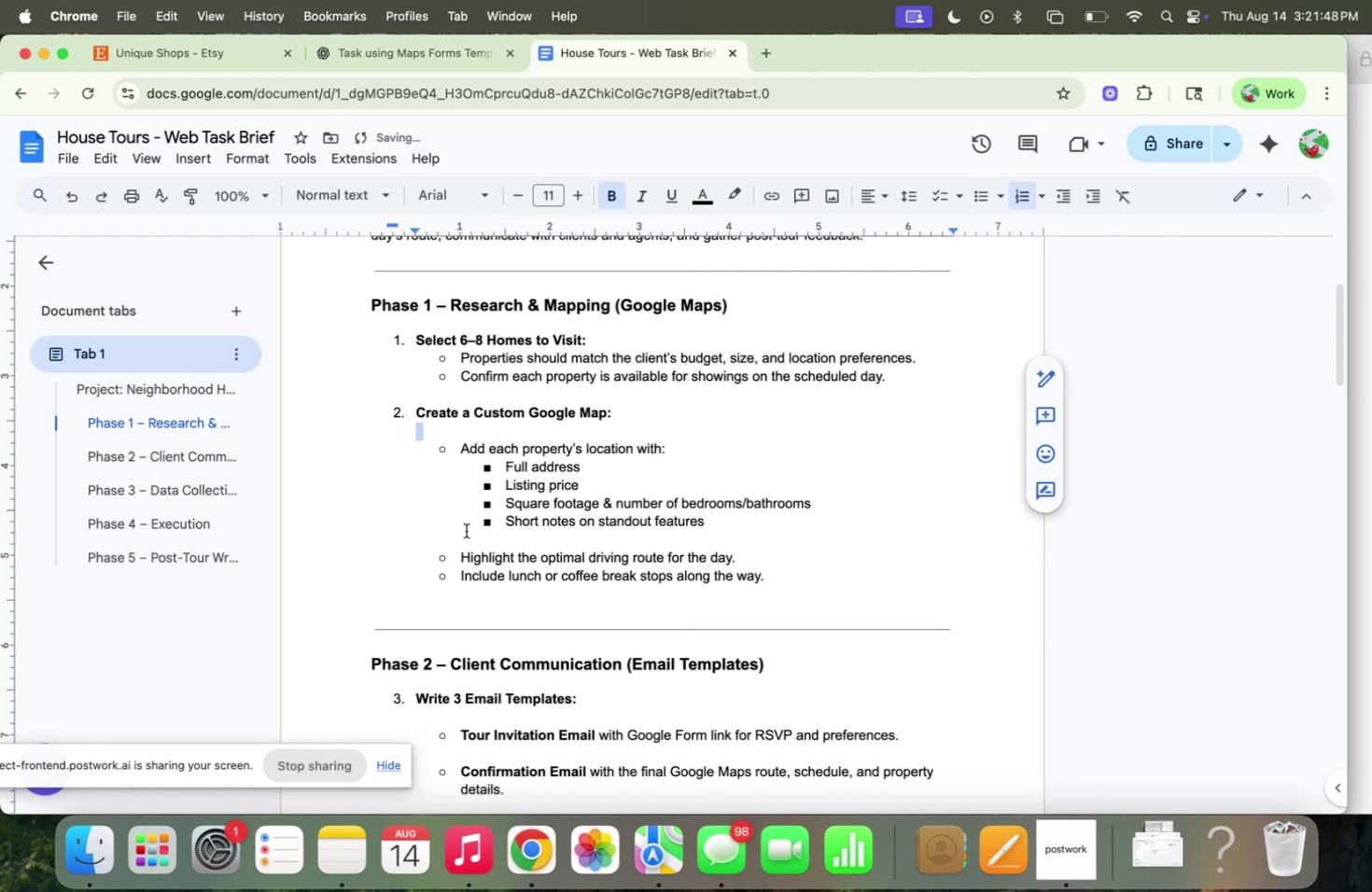 
left_click([455, 521])
 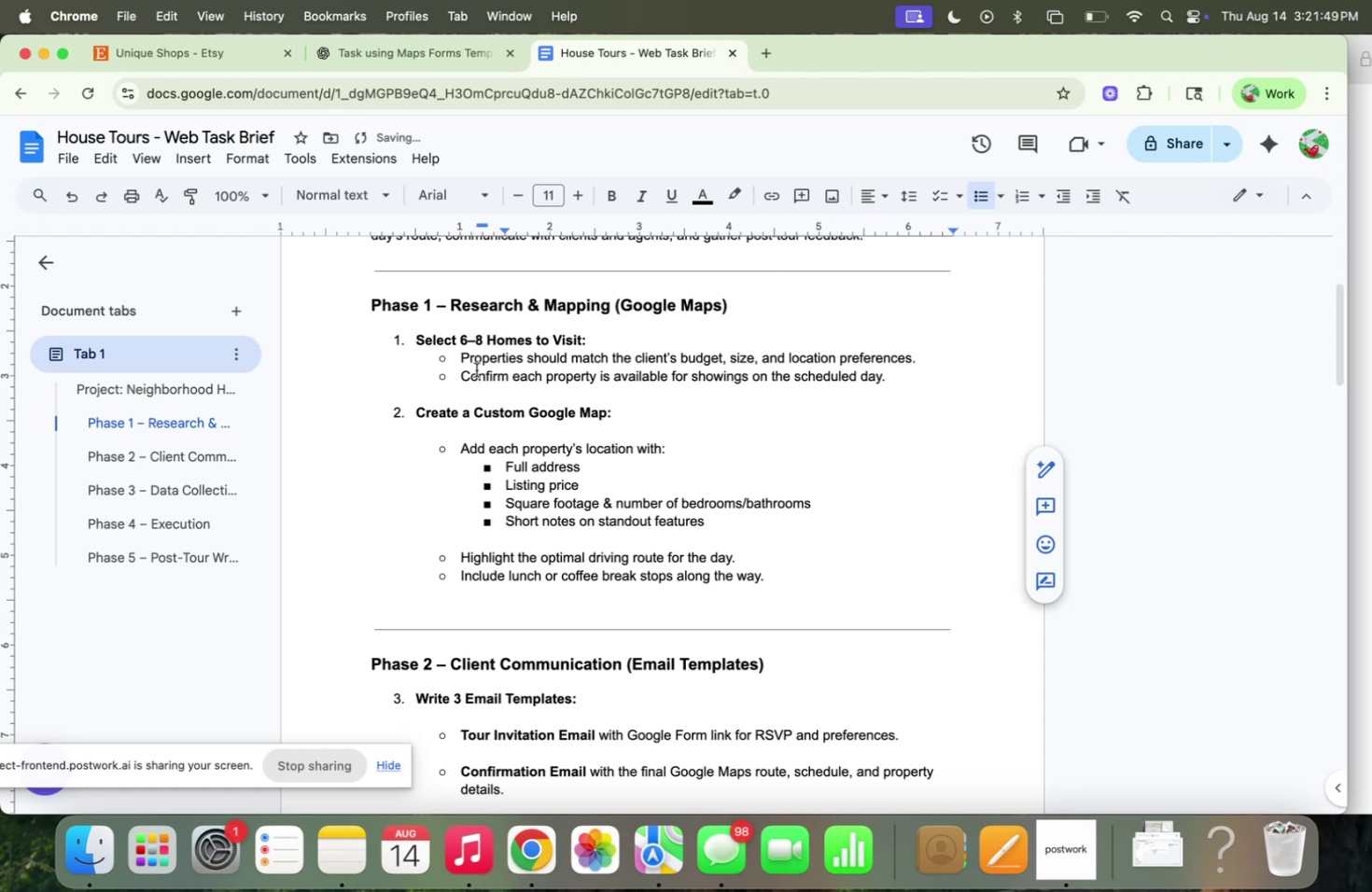 
key(Meta+CommandLeft)
 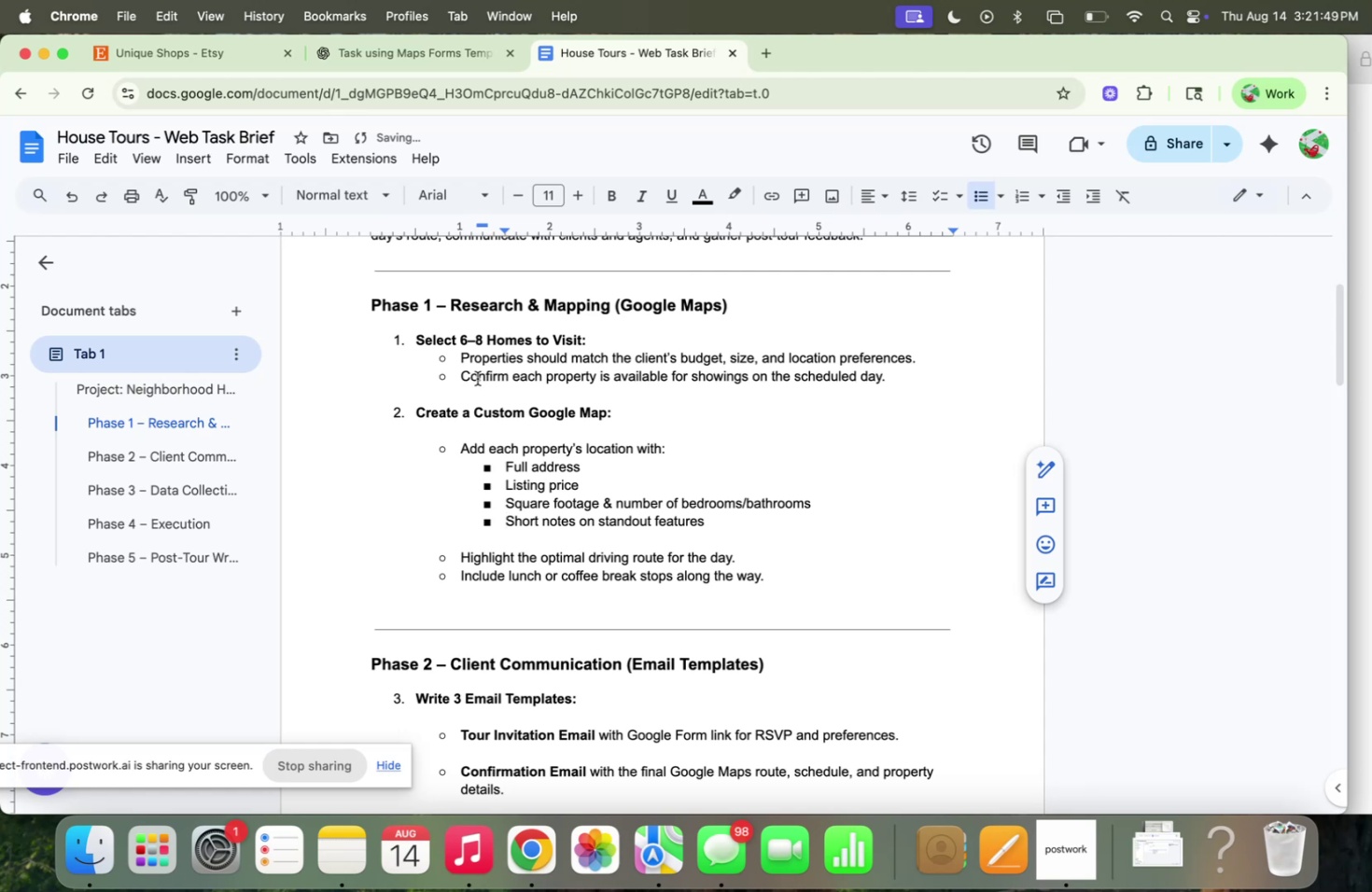 
key(Meta+Z)
 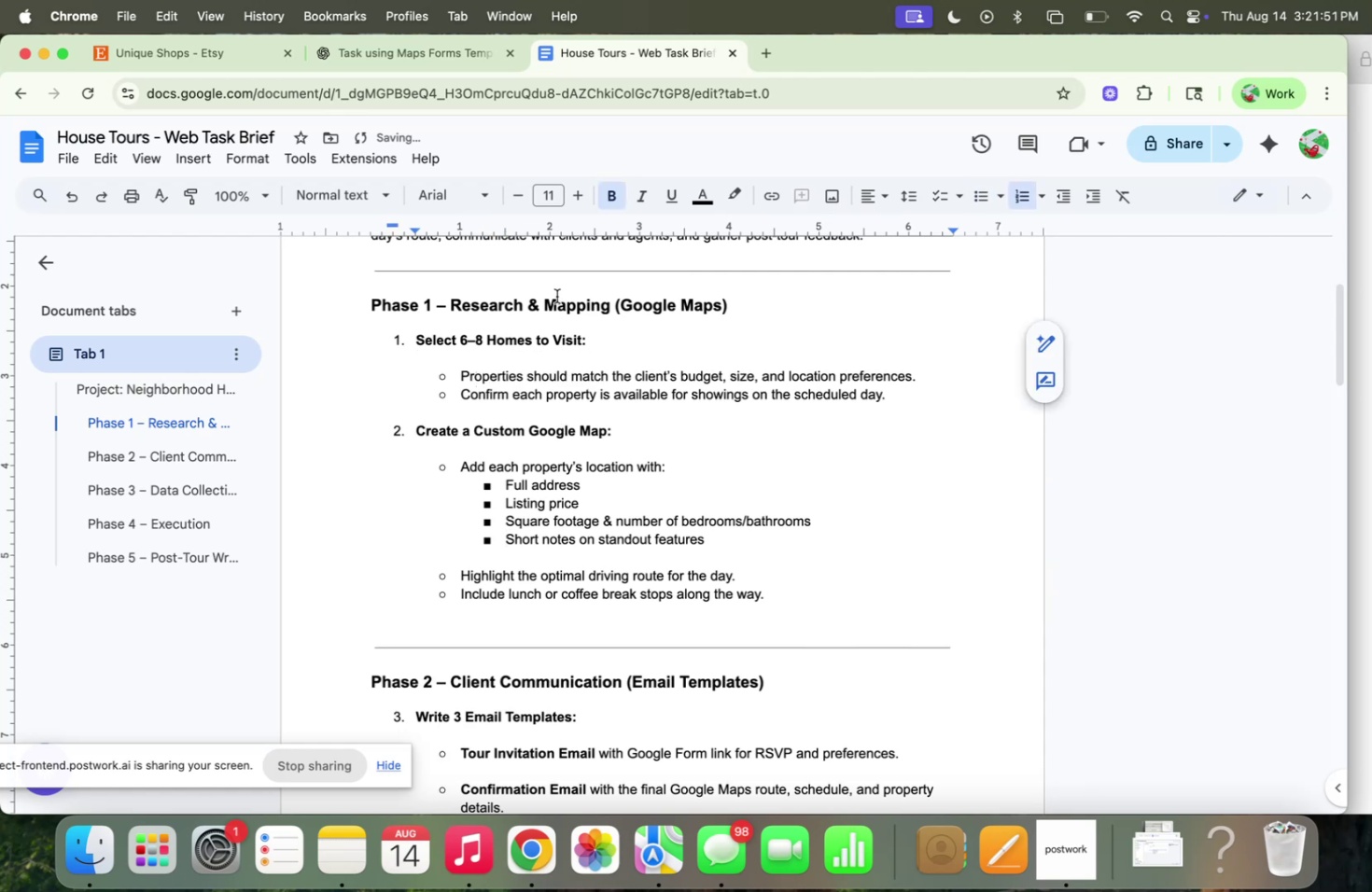 
left_click([550, 313])
 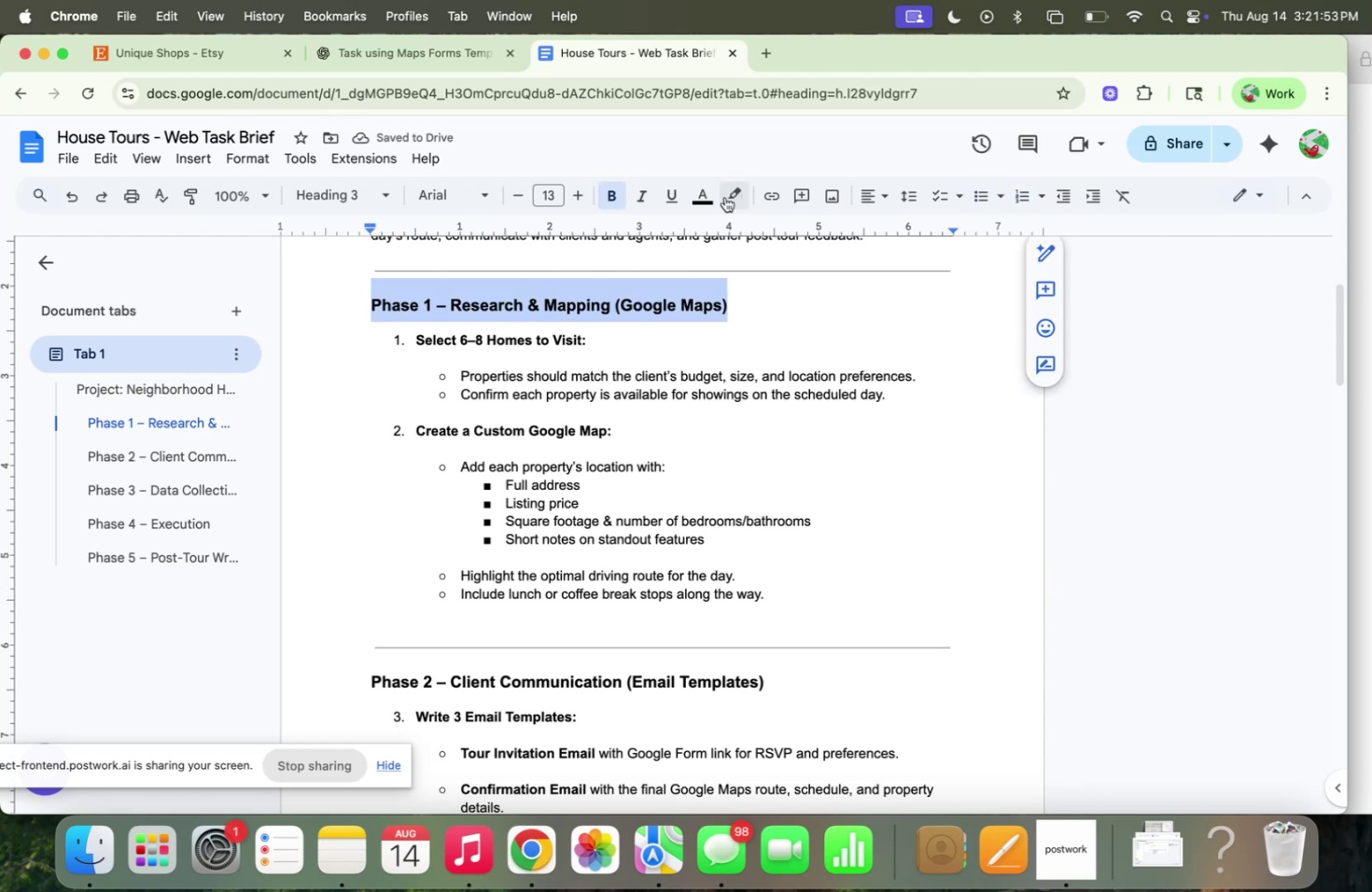 
left_click([703, 195])
 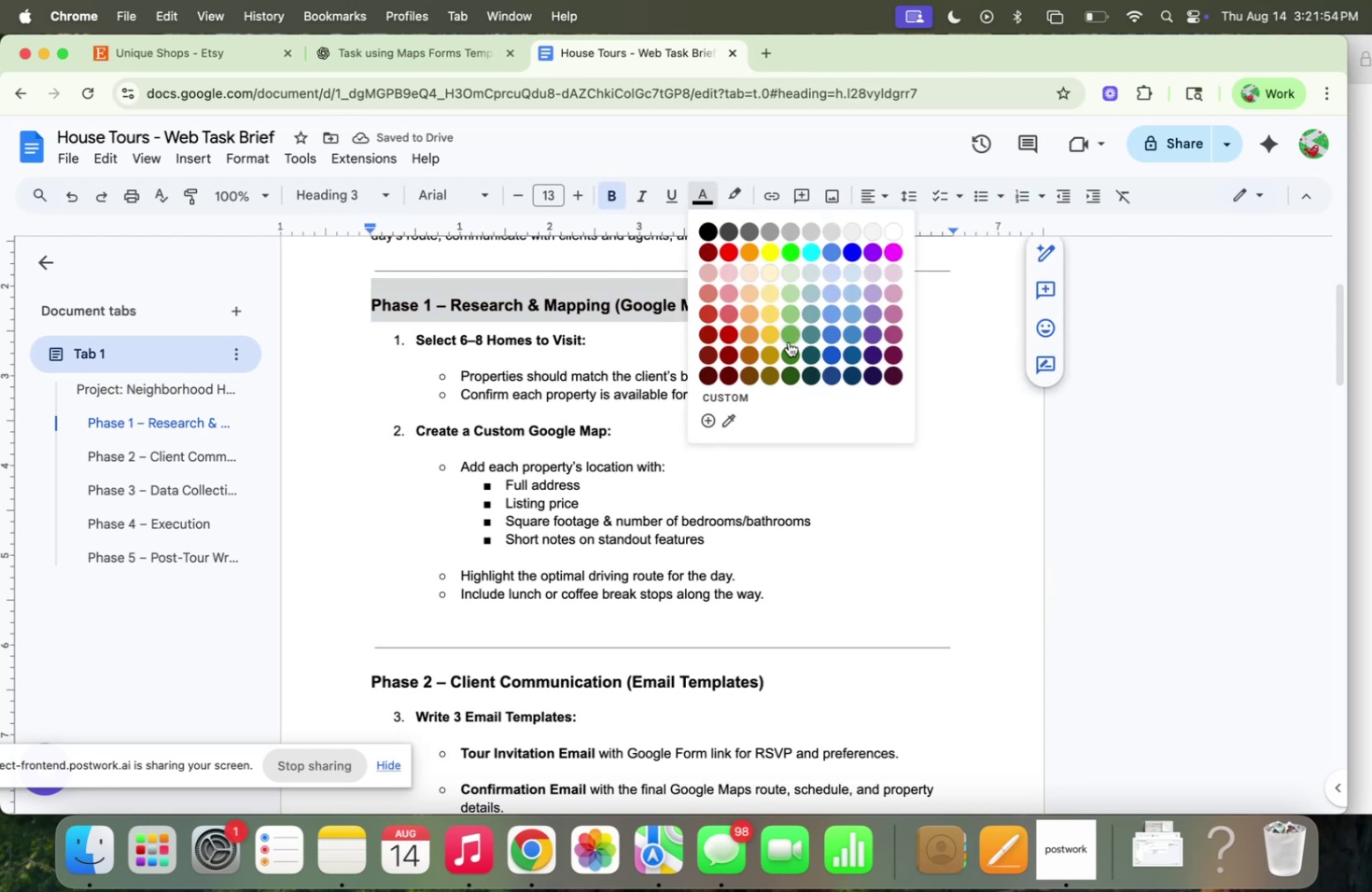 
left_click([790, 350])
 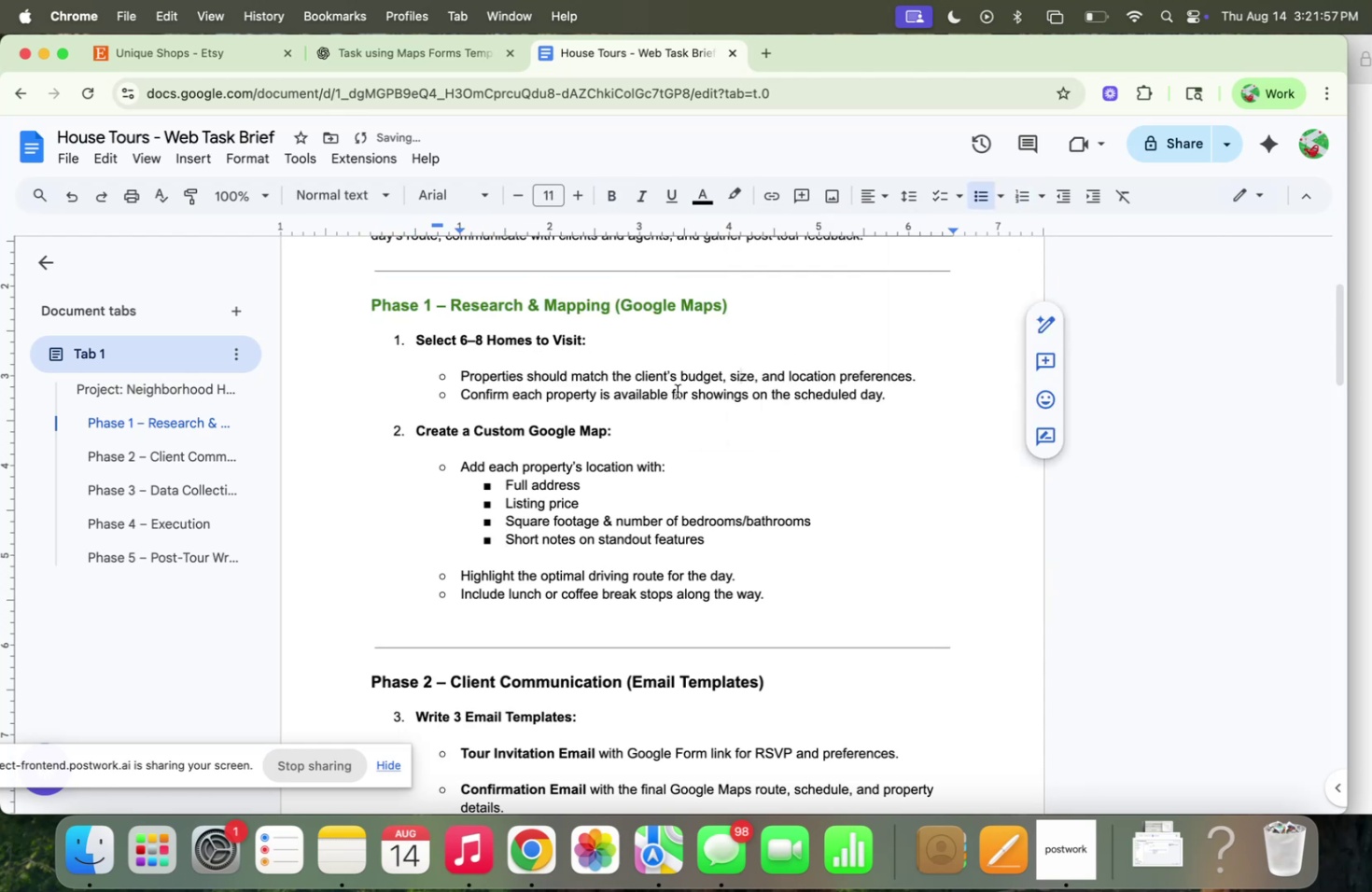 
left_click([596, 300])
 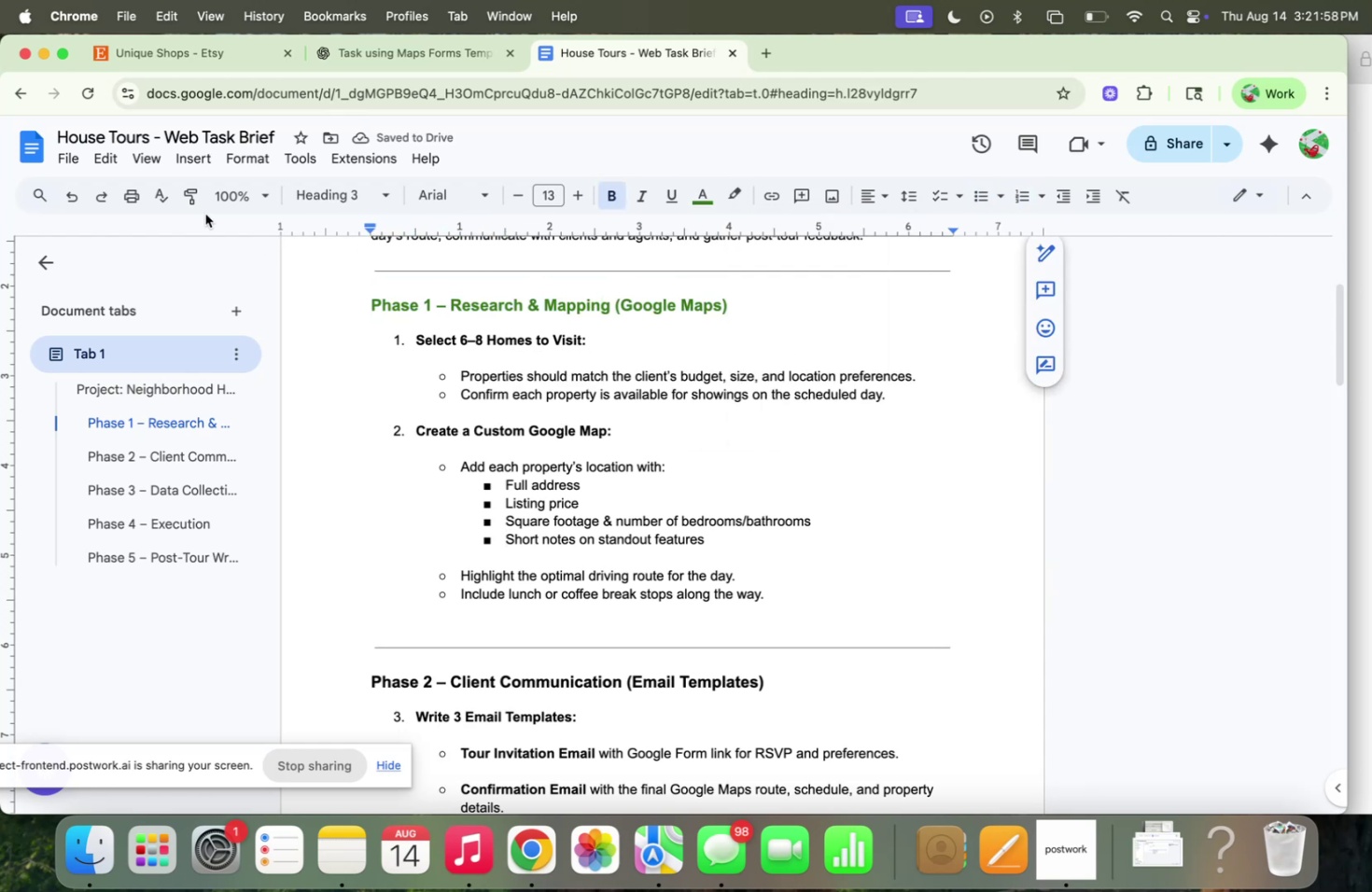 
left_click([189, 194])
 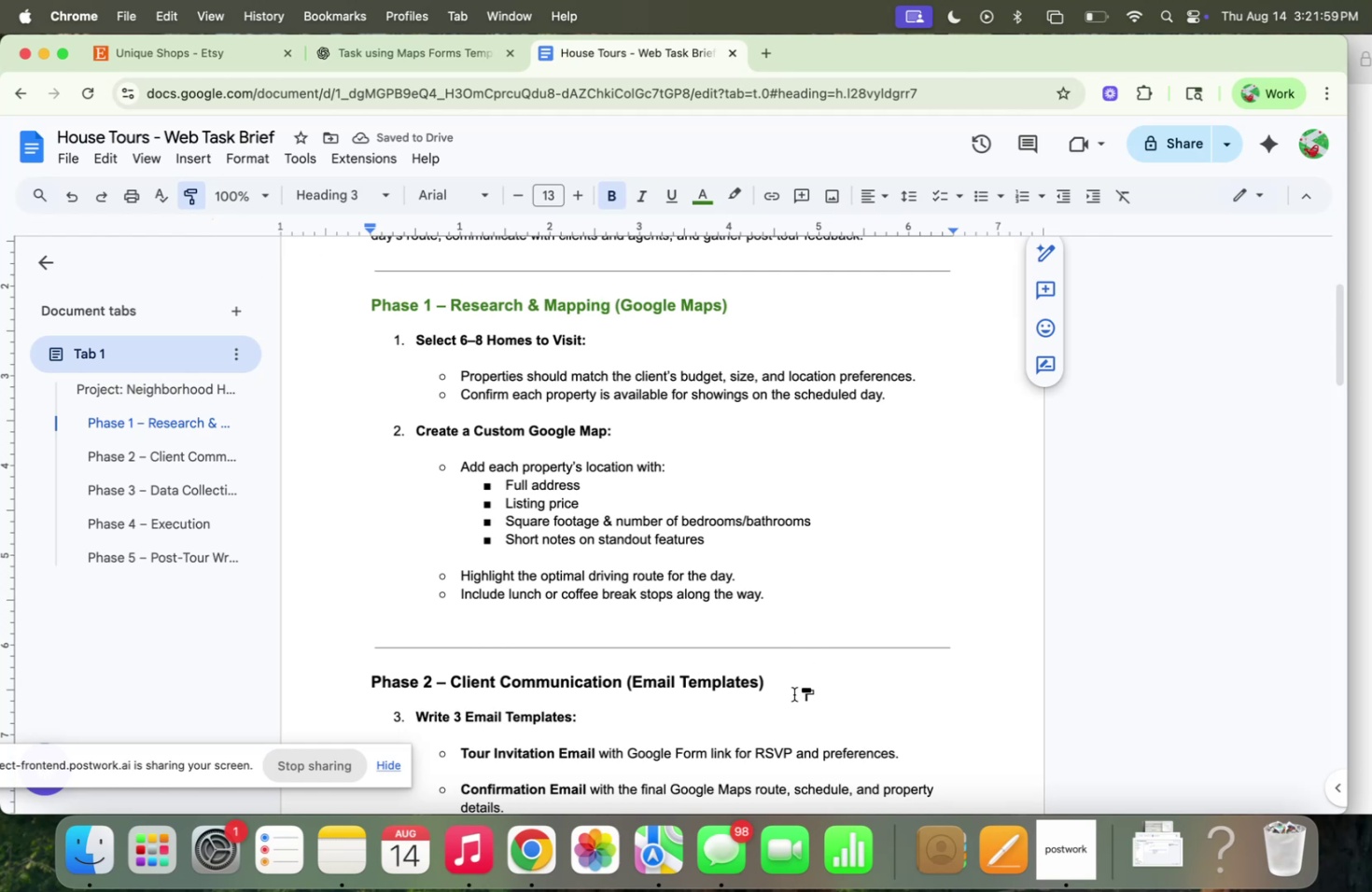 
left_click_drag(start_coordinate=[777, 689], to_coordinate=[363, 695])
 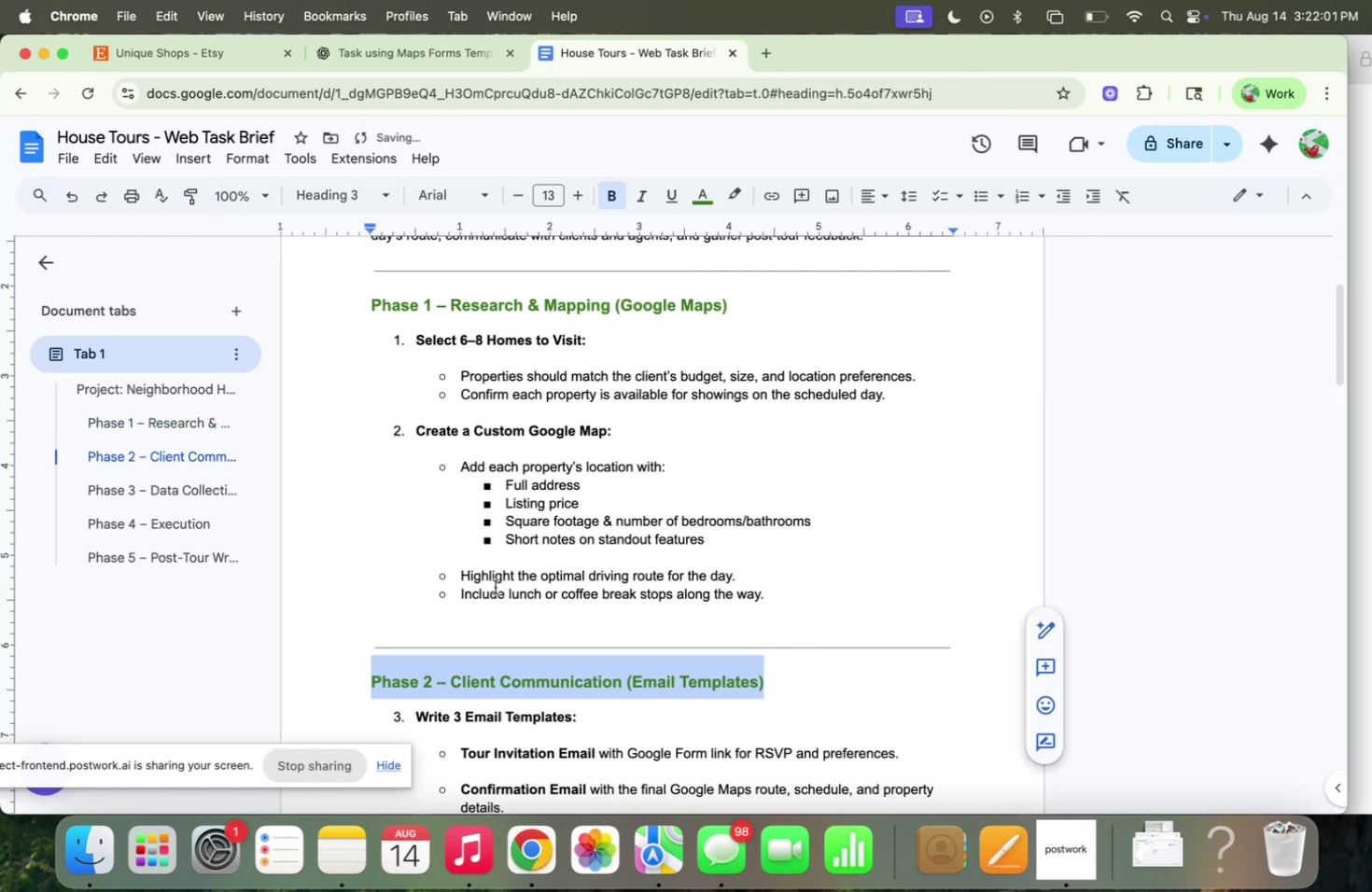 
scroll: coordinate [516, 569], scroll_direction: down, amount: 7.0
 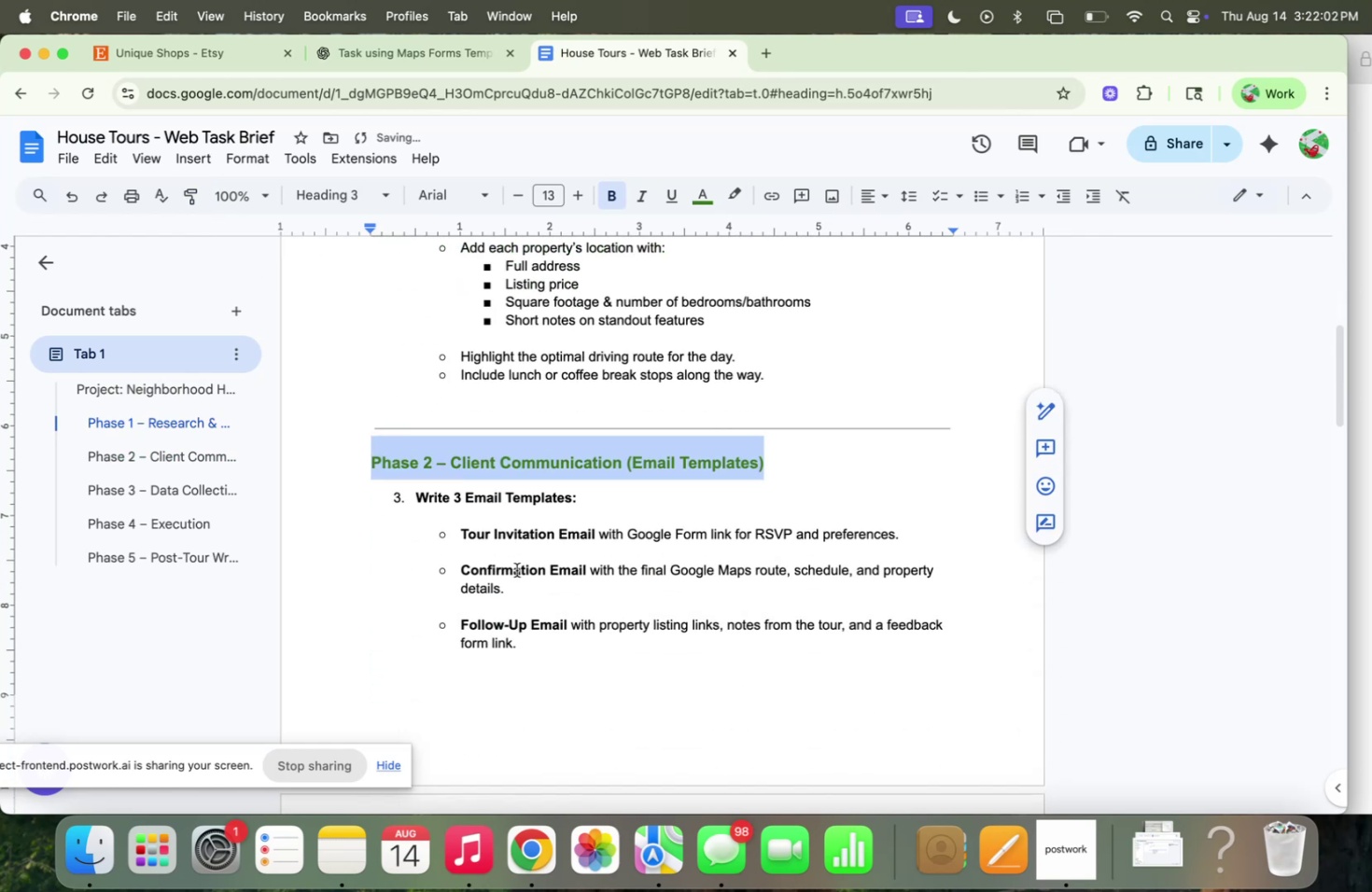 
scroll: coordinate [516, 568], scroll_direction: up, amount: 11.0
 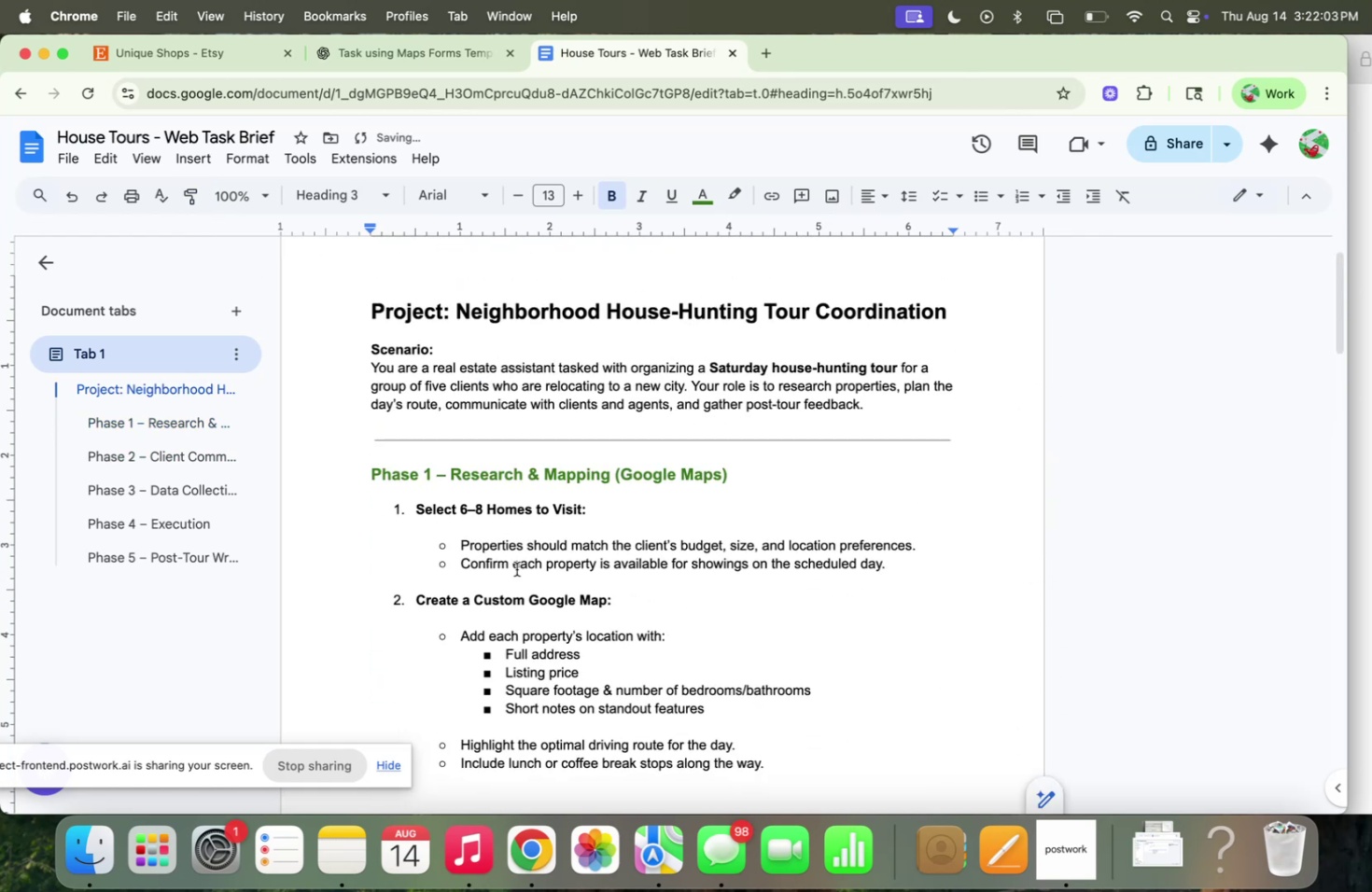 
scroll: coordinate [516, 568], scroll_direction: down, amount: 10.0
 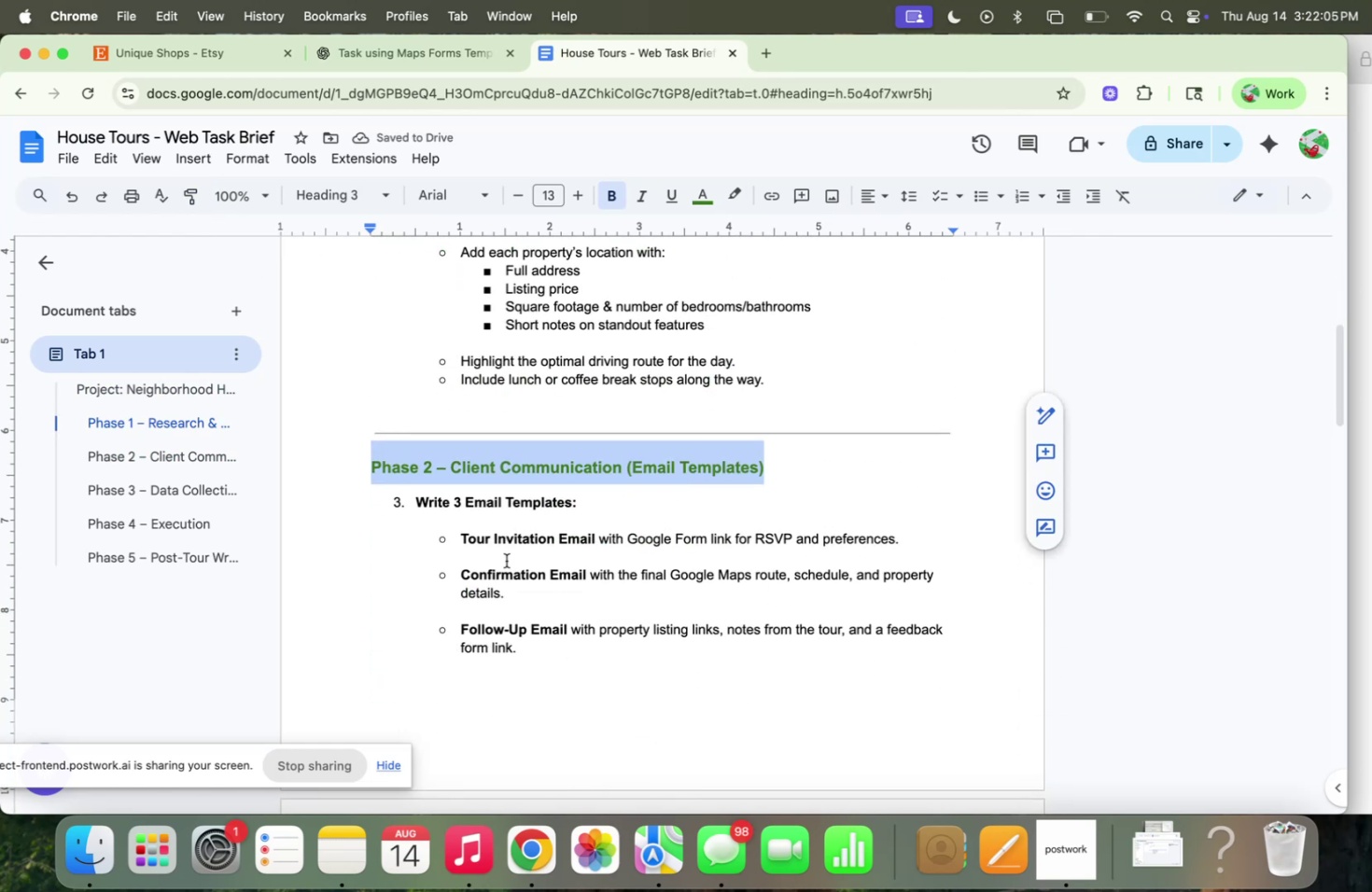 
left_click([506, 560])
 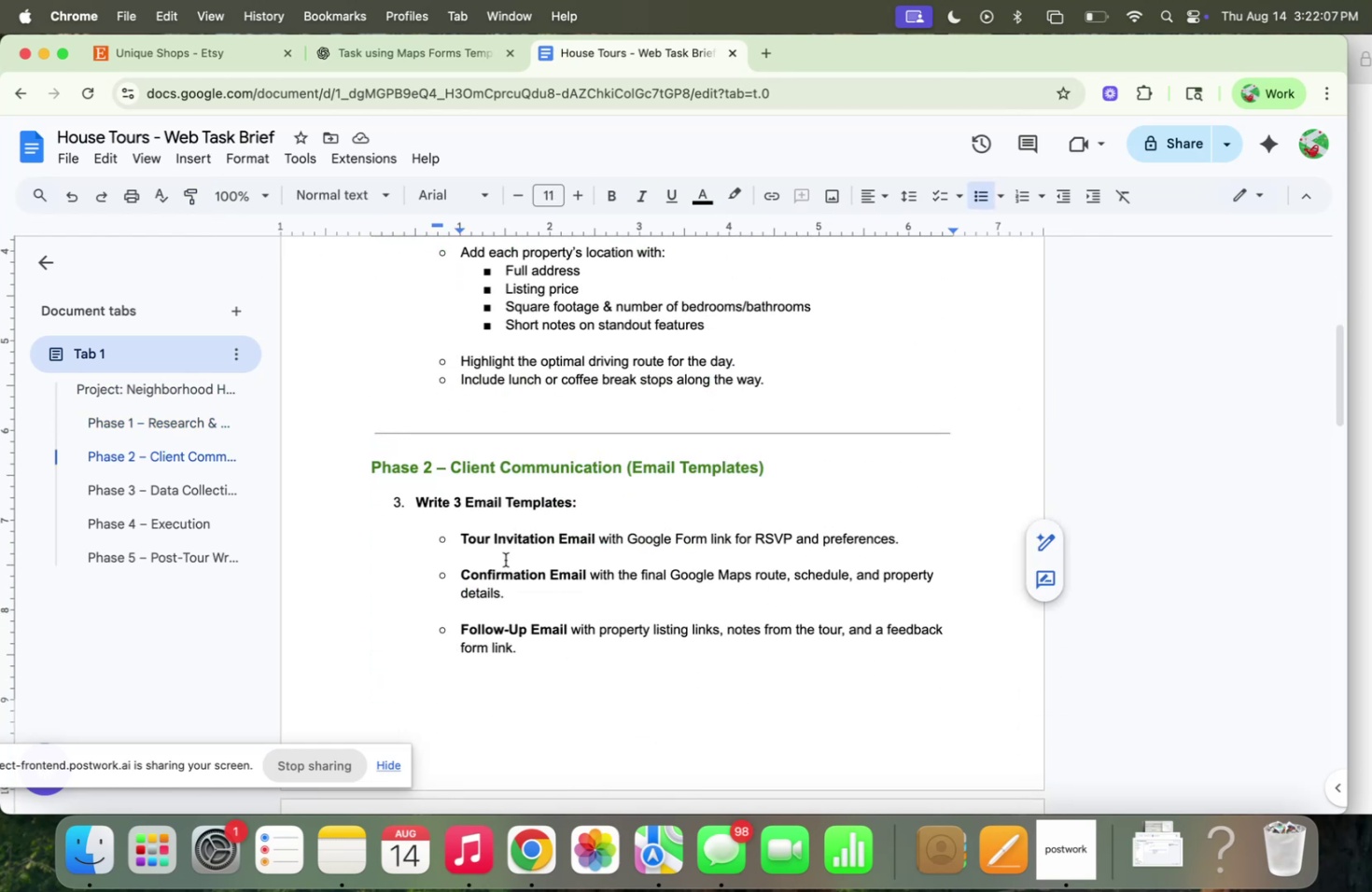 
key(Backspace)
 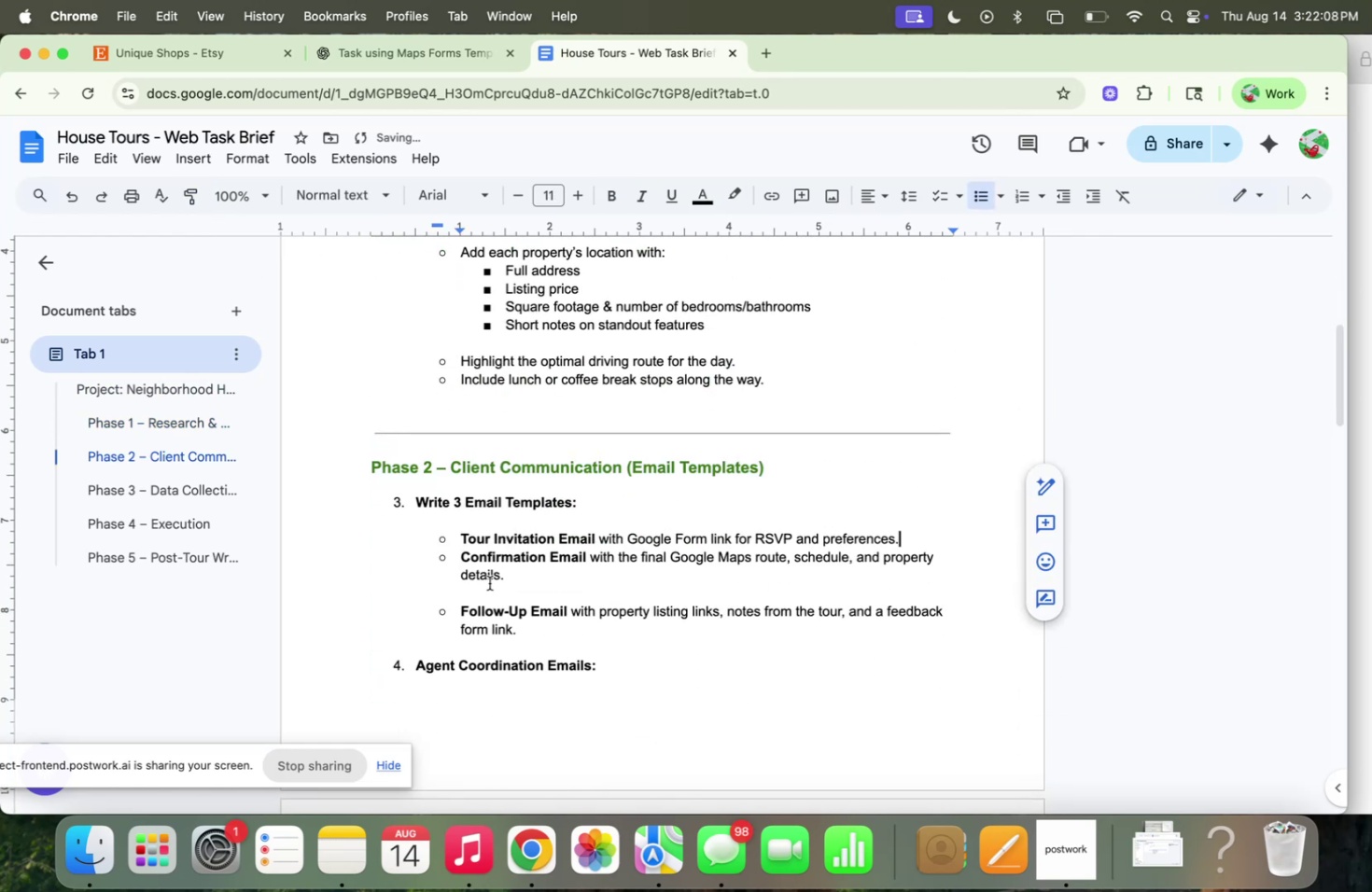 
left_click([488, 582])
 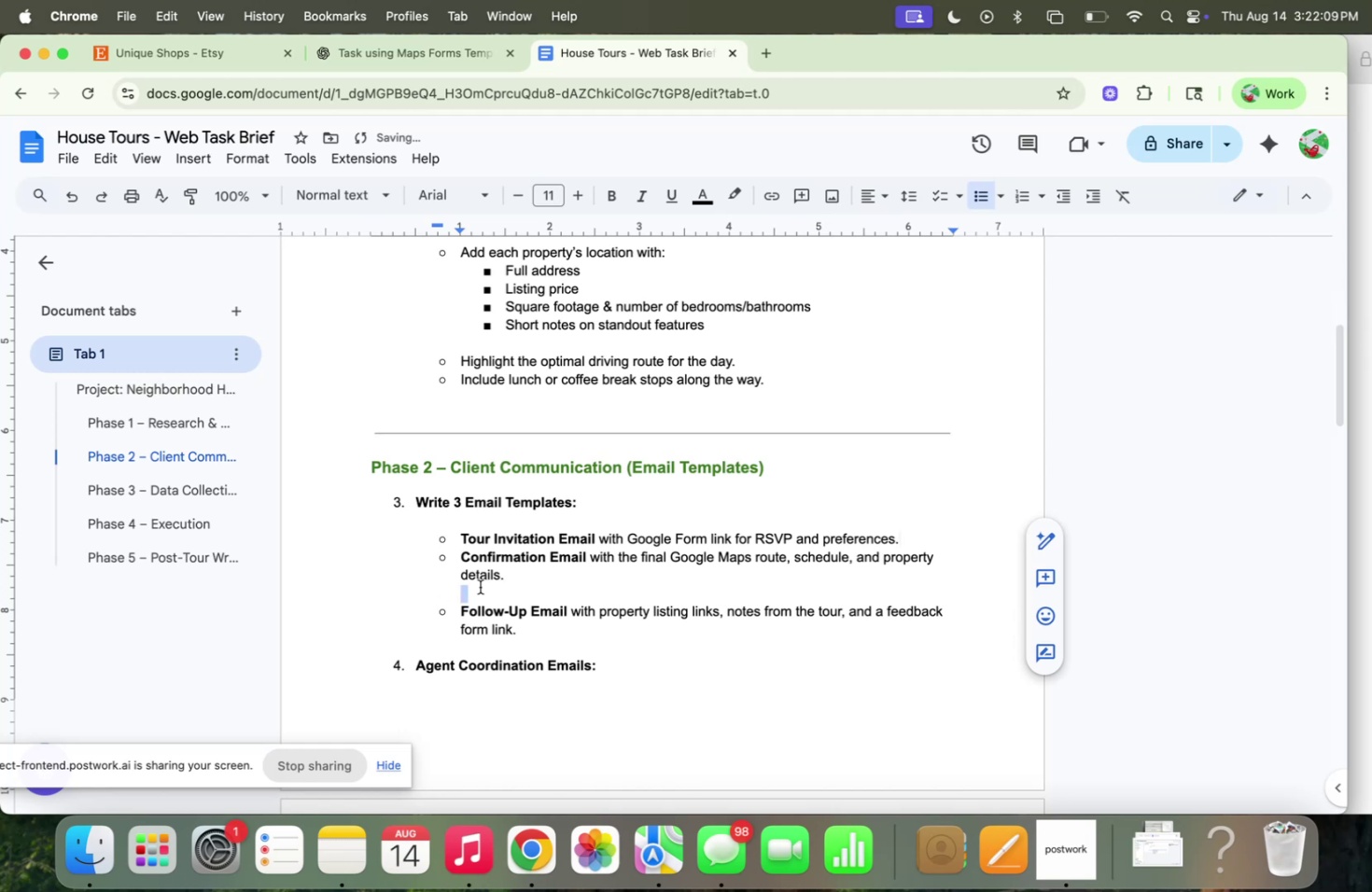 
left_click([478, 588])
 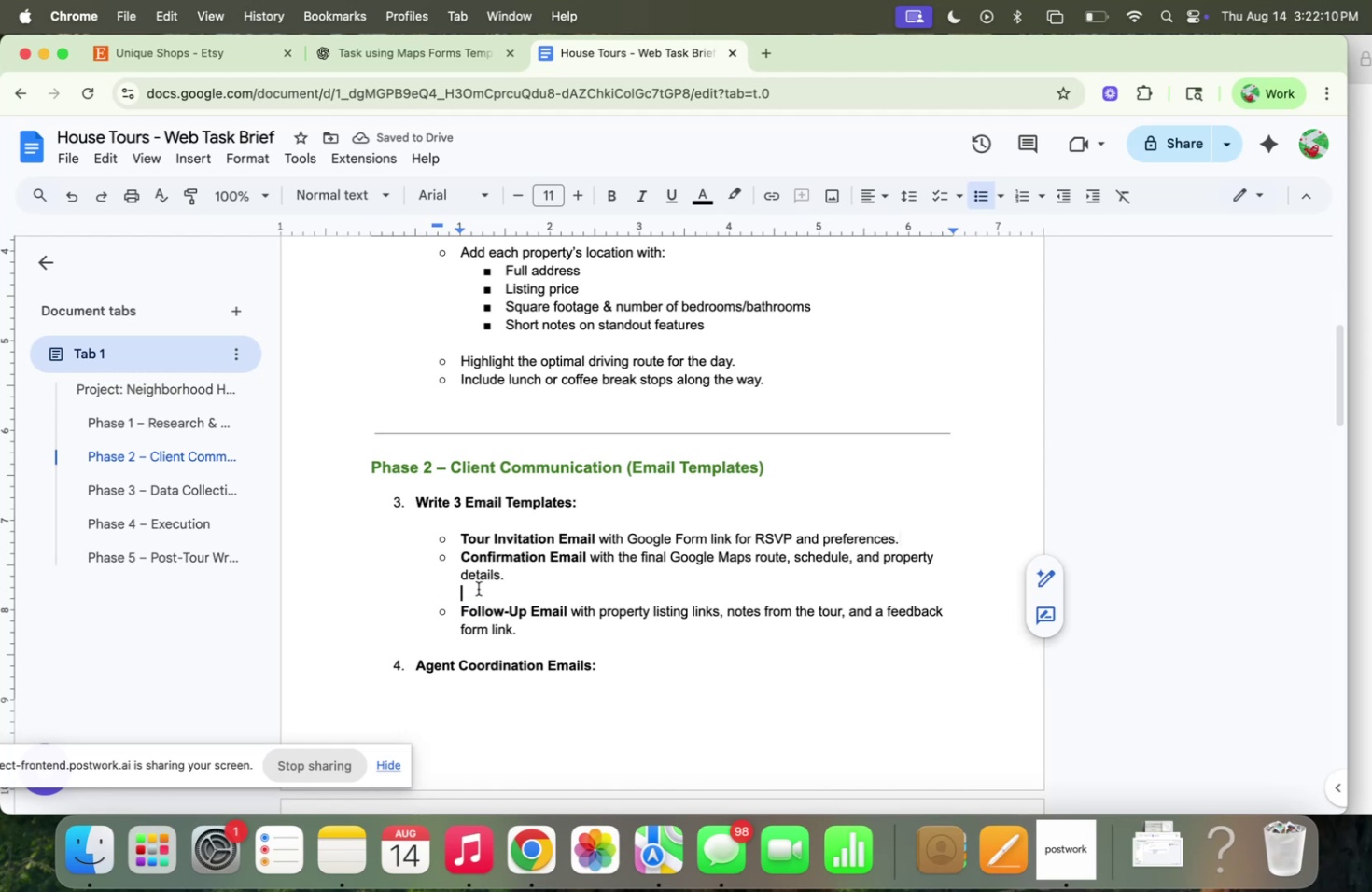 
key(Backspace)
 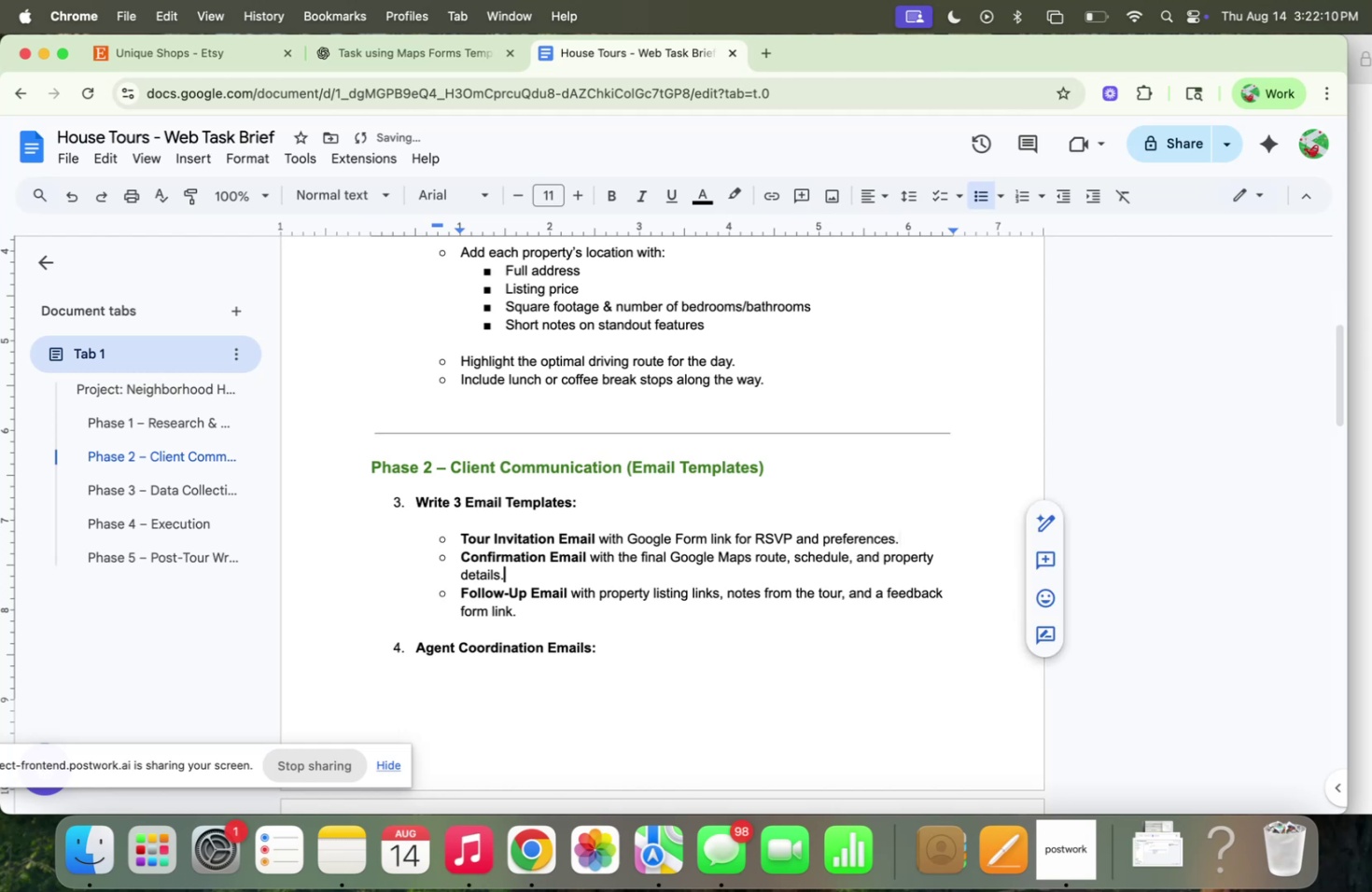 
scroll: coordinate [480, 586], scroll_direction: down, amount: 5.0
 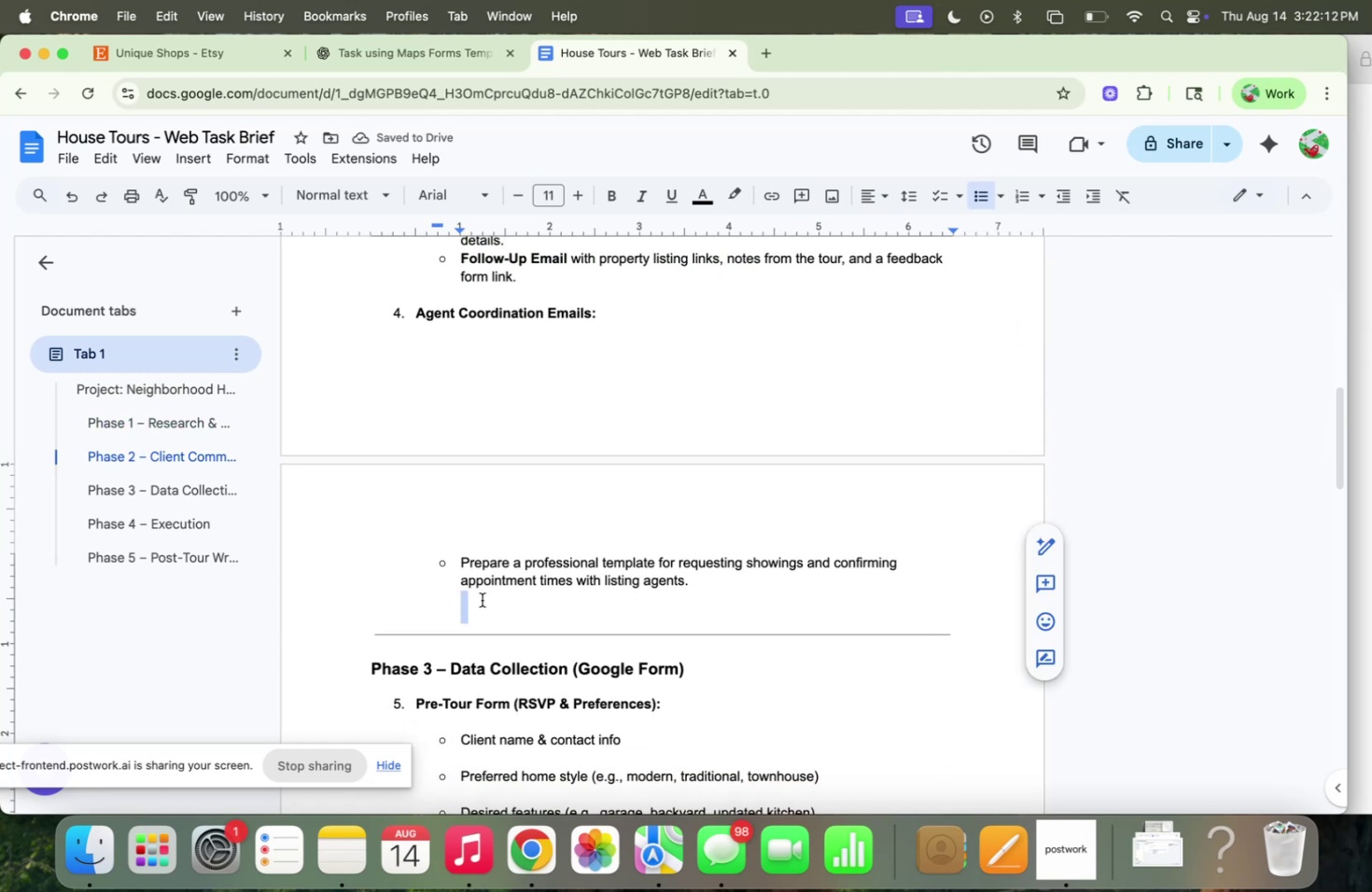 
left_click([482, 598])
 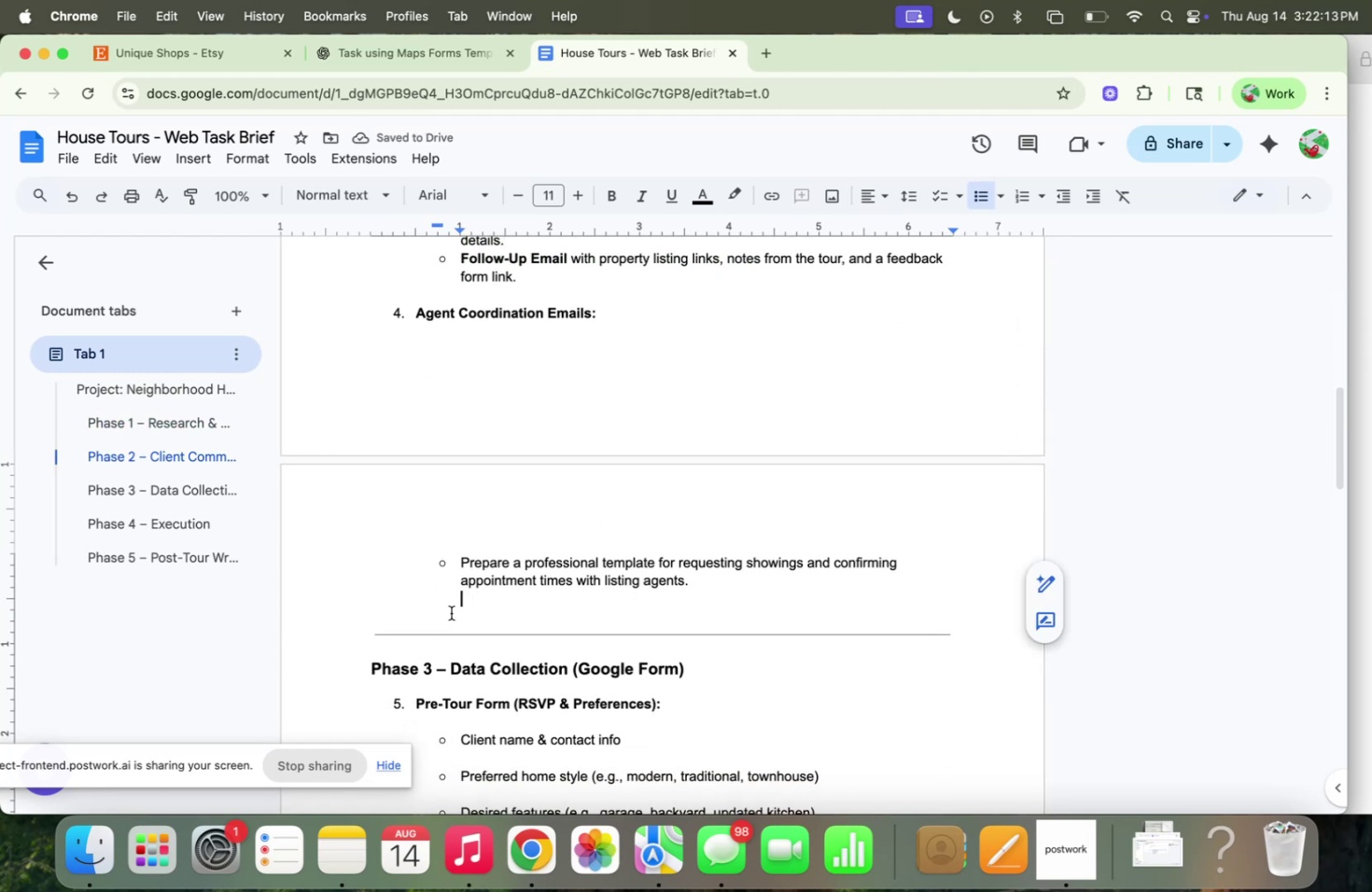 
key(Backspace)
 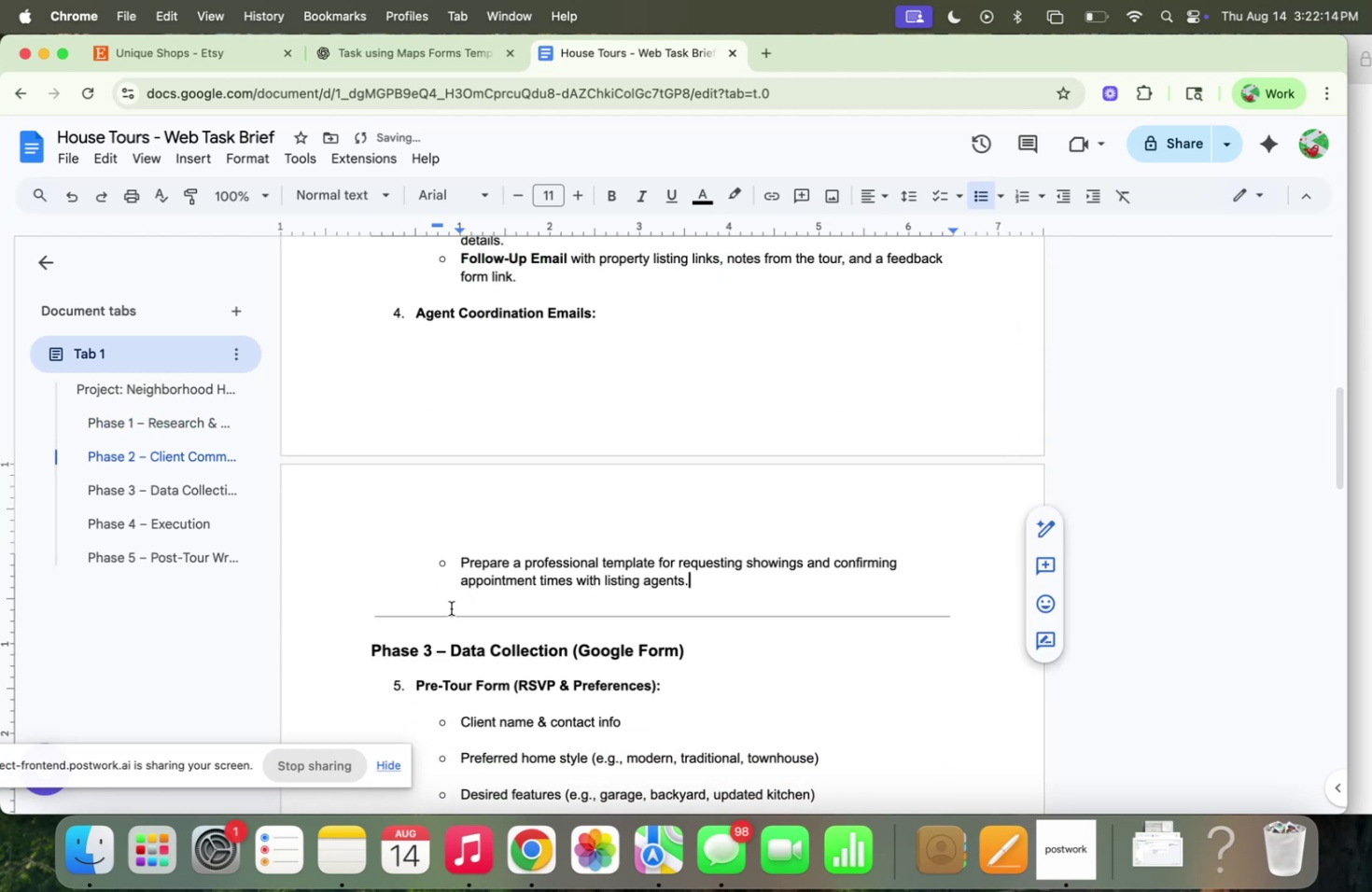 
scroll: coordinate [461, 596], scroll_direction: down, amount: 9.0
 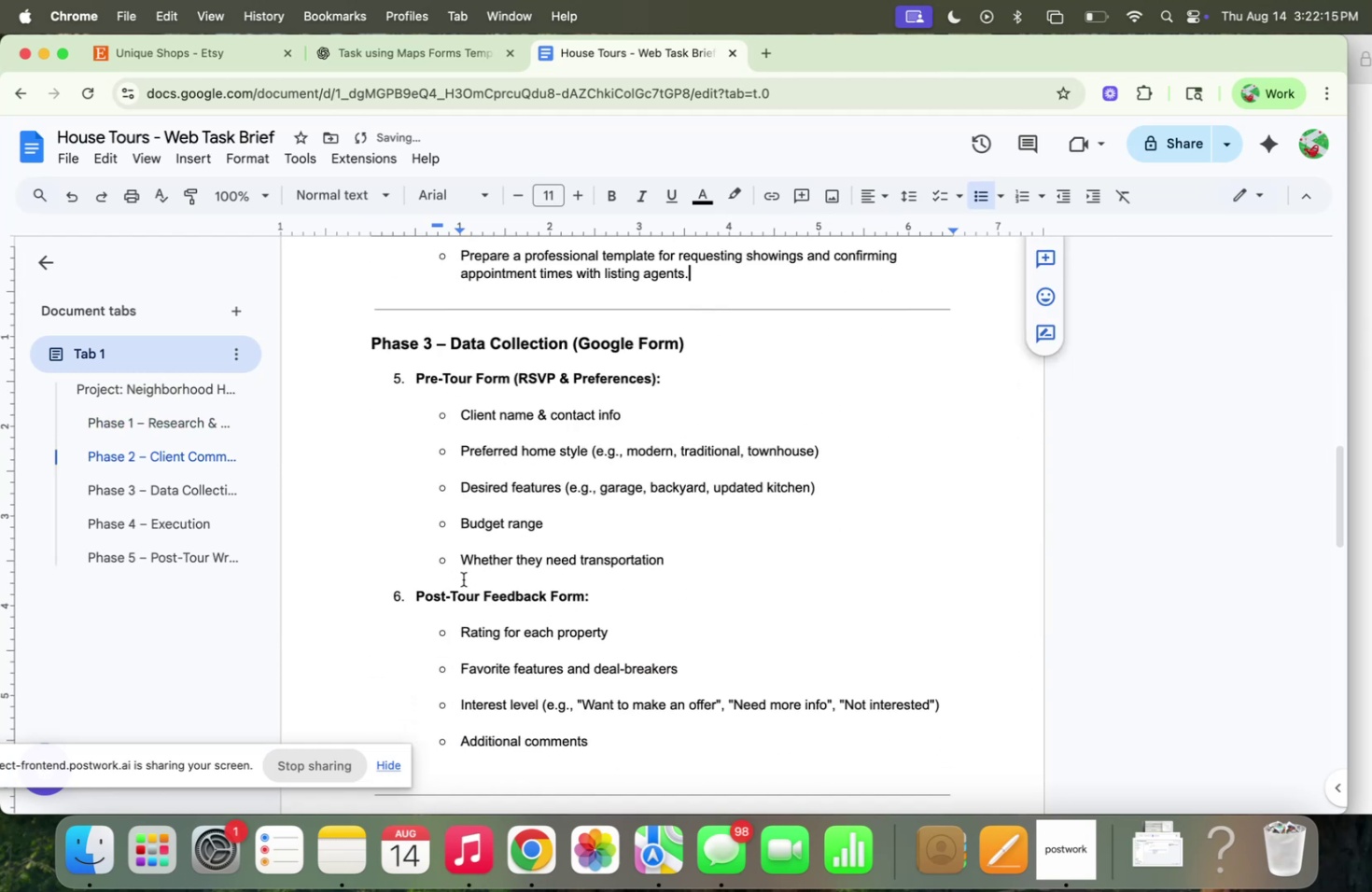 
scroll: coordinate [465, 566], scroll_direction: up, amount: 17.0
 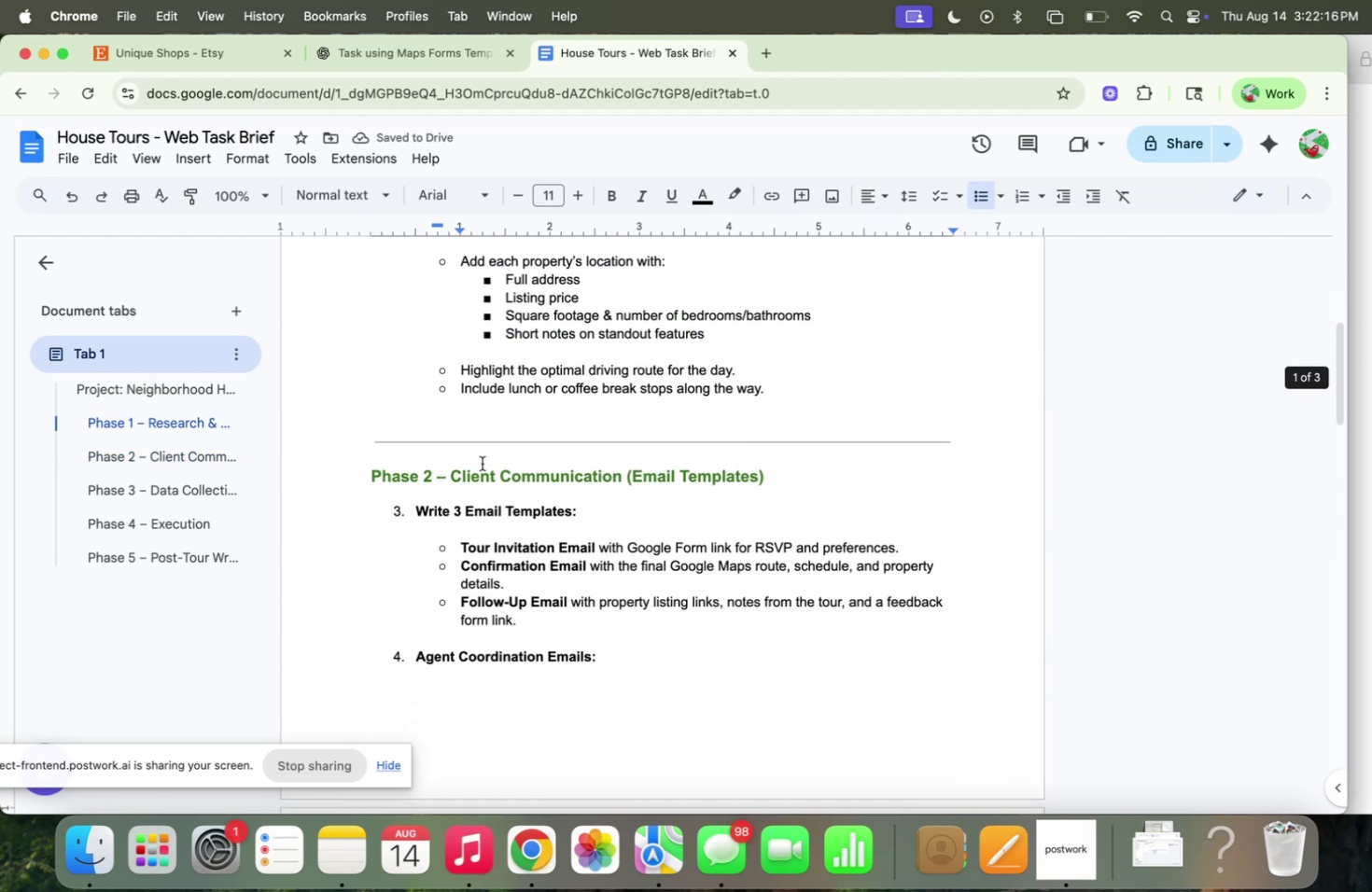 
left_click([467, 477])
 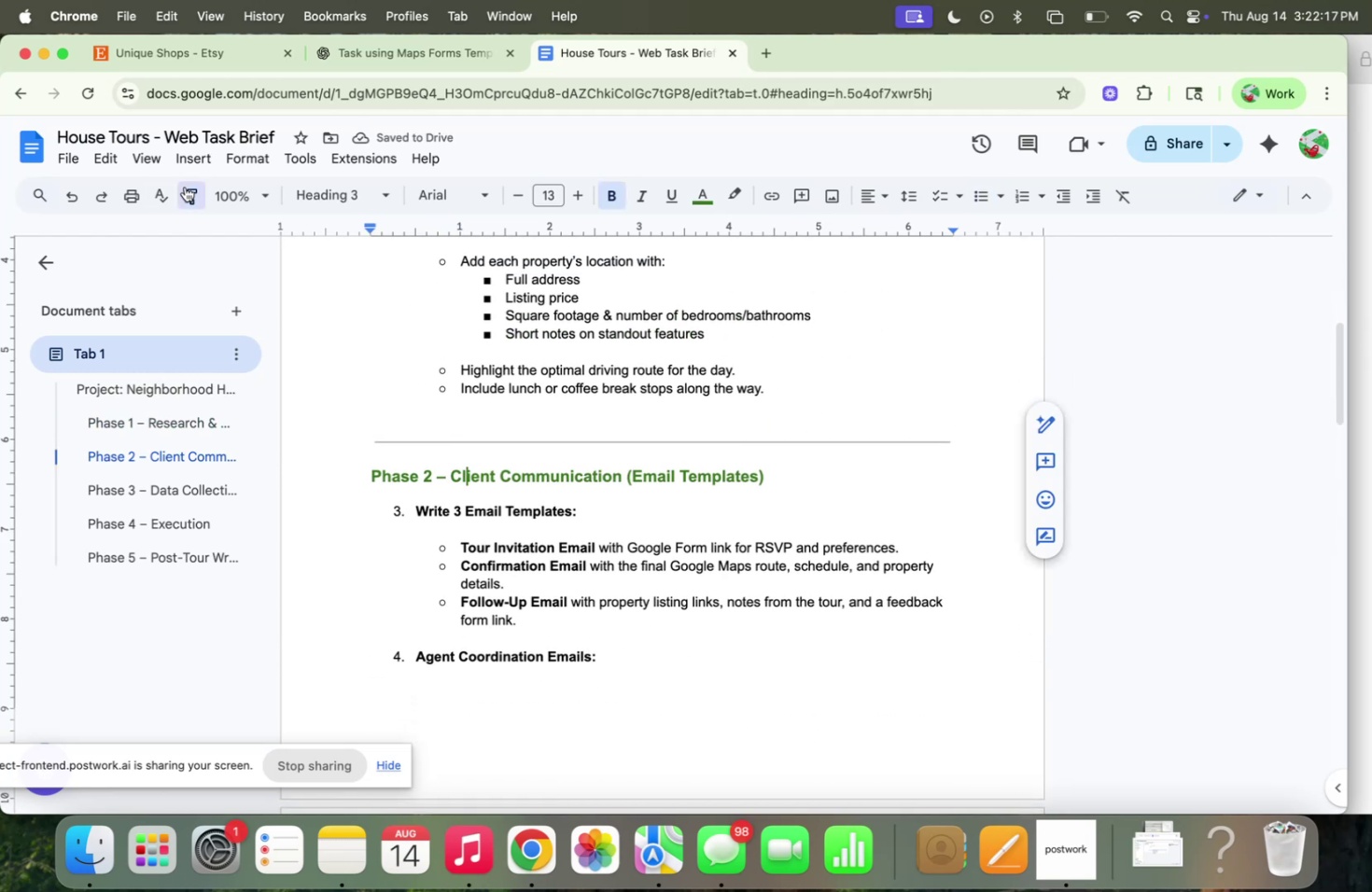 
scroll: coordinate [478, 494], scroll_direction: down, amount: 19.0
 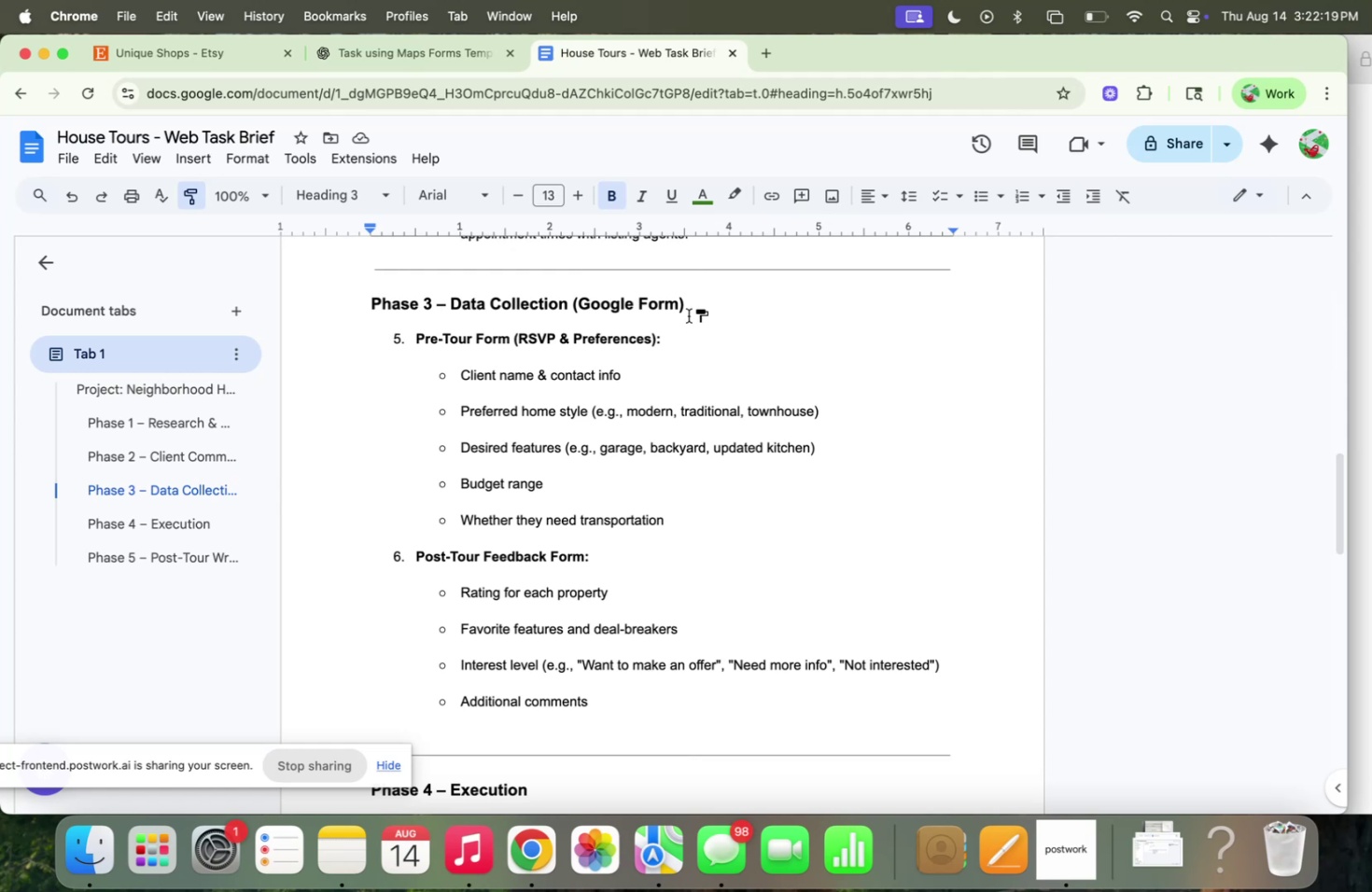 
left_click_drag(start_coordinate=[689, 303], to_coordinate=[365, 303])
 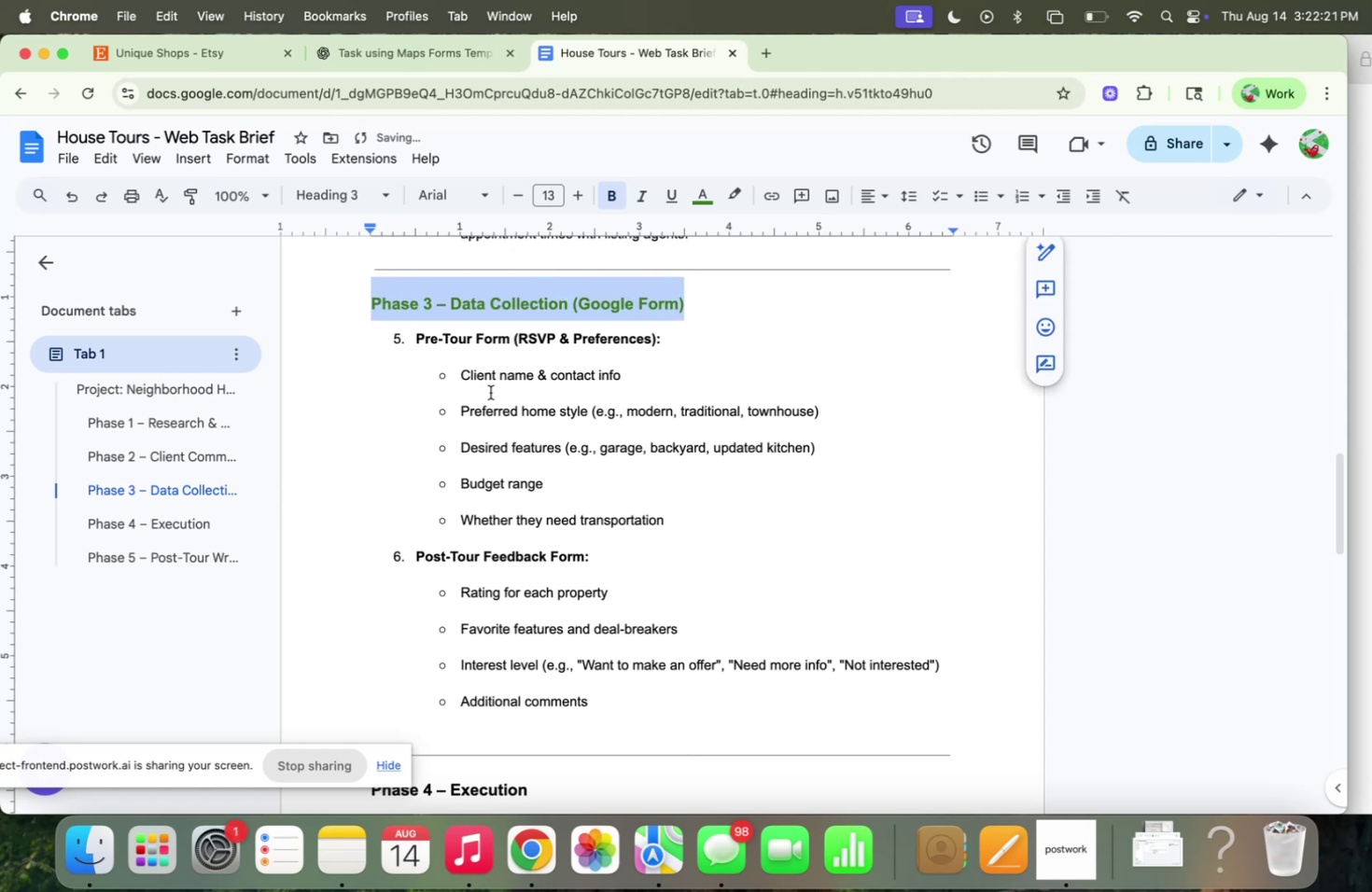 
key(Backspace)
 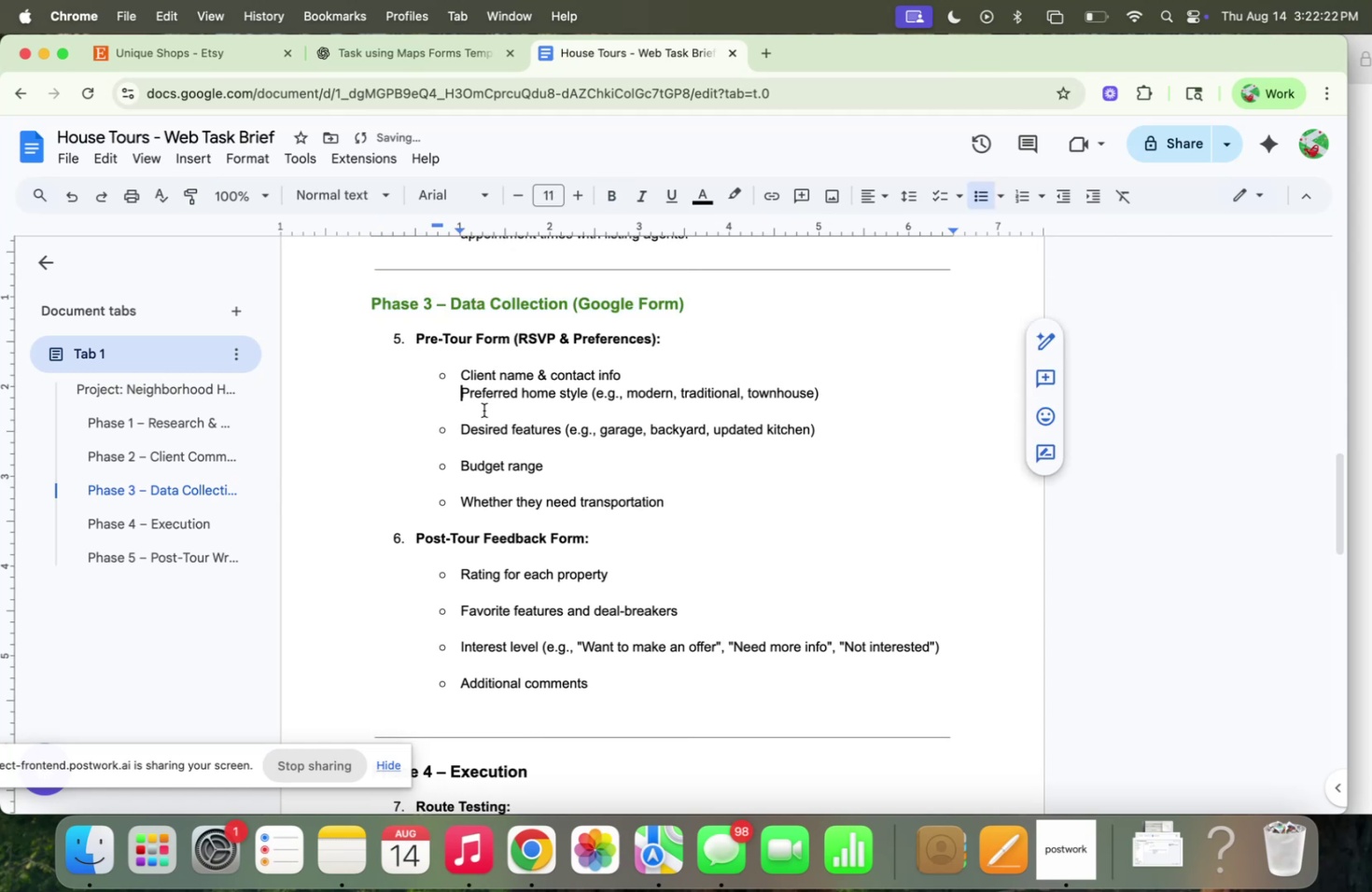 
key(Backspace)
 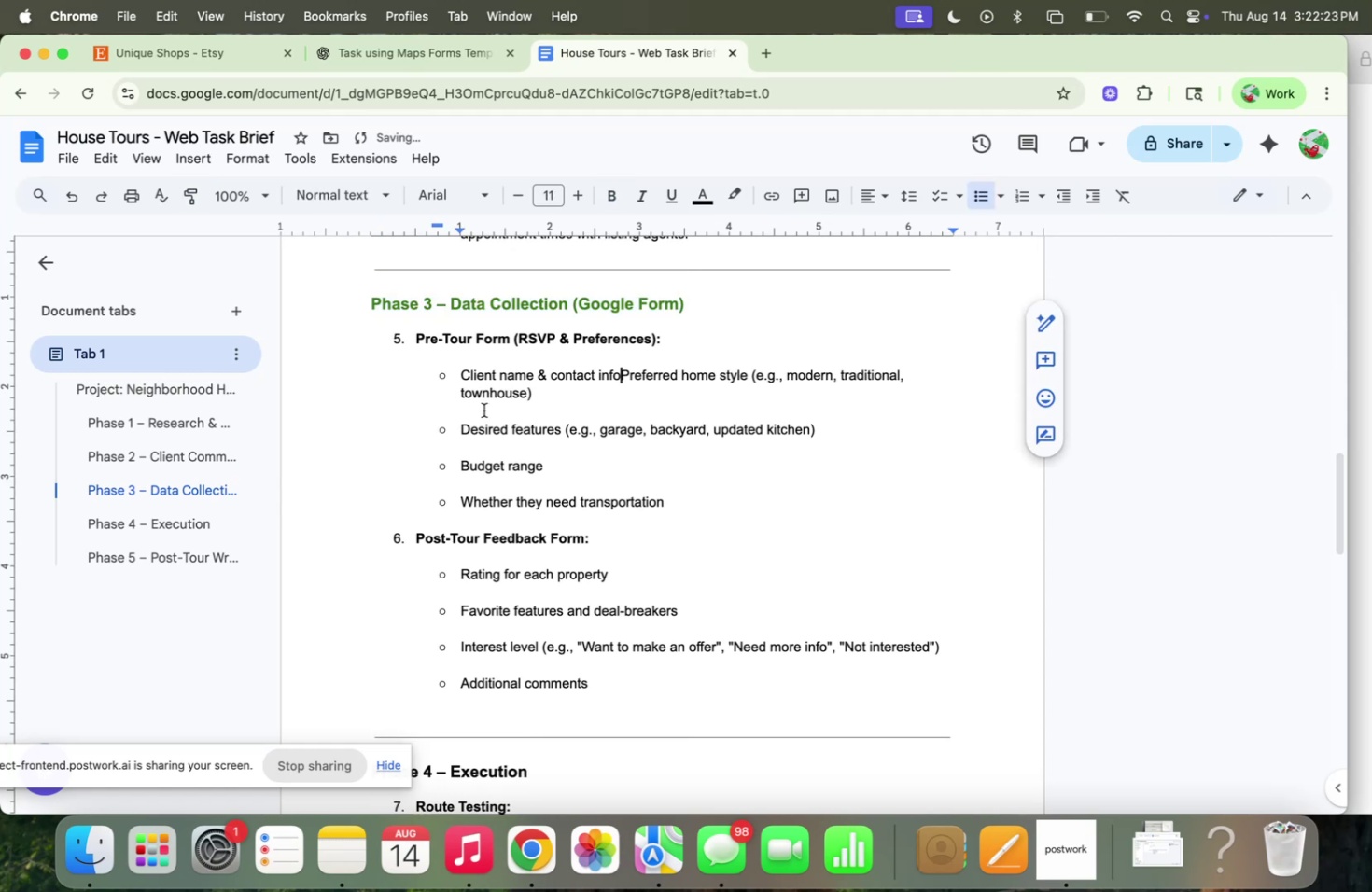 
key(Enter)
 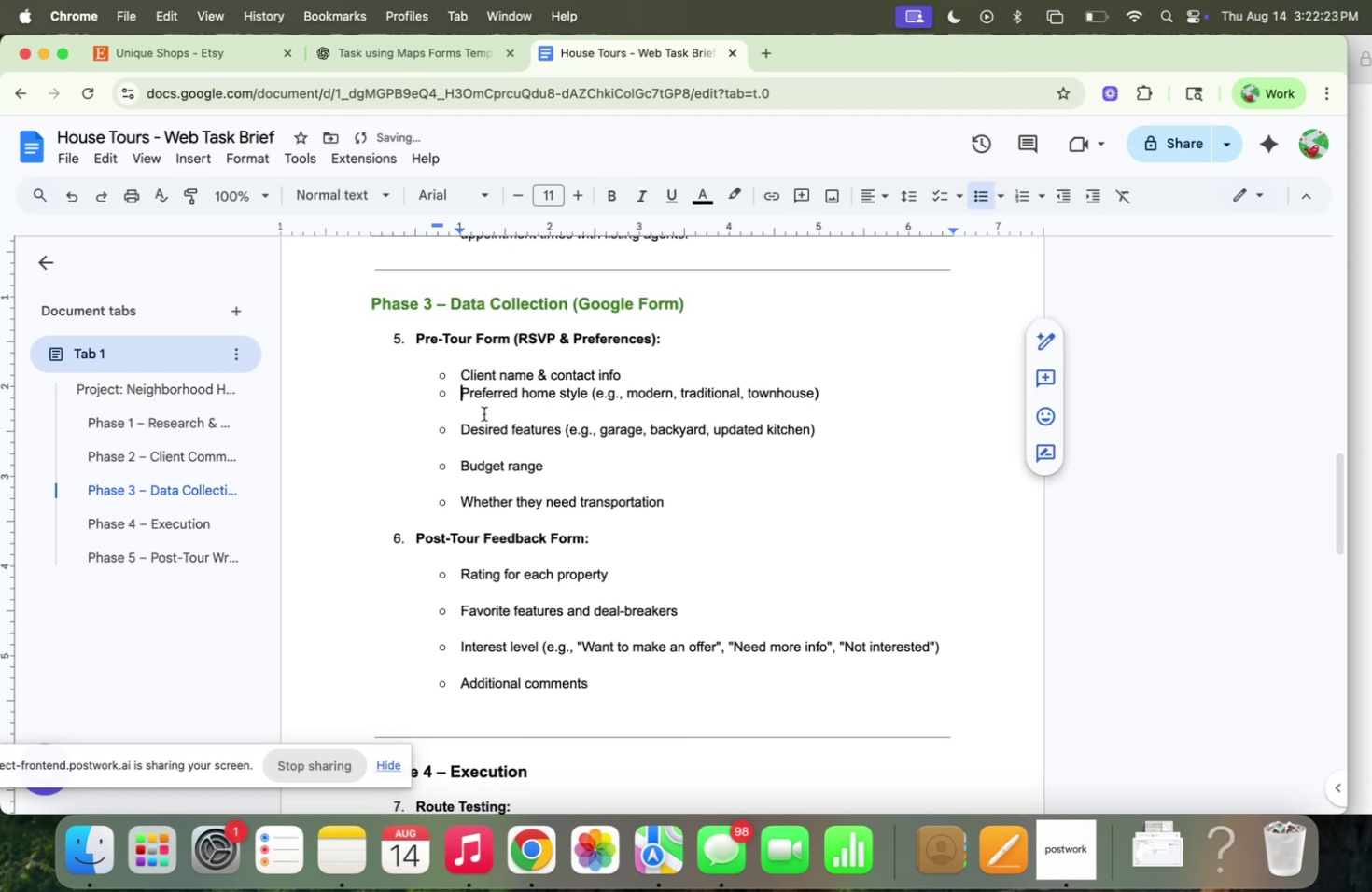 
left_click([483, 410])
 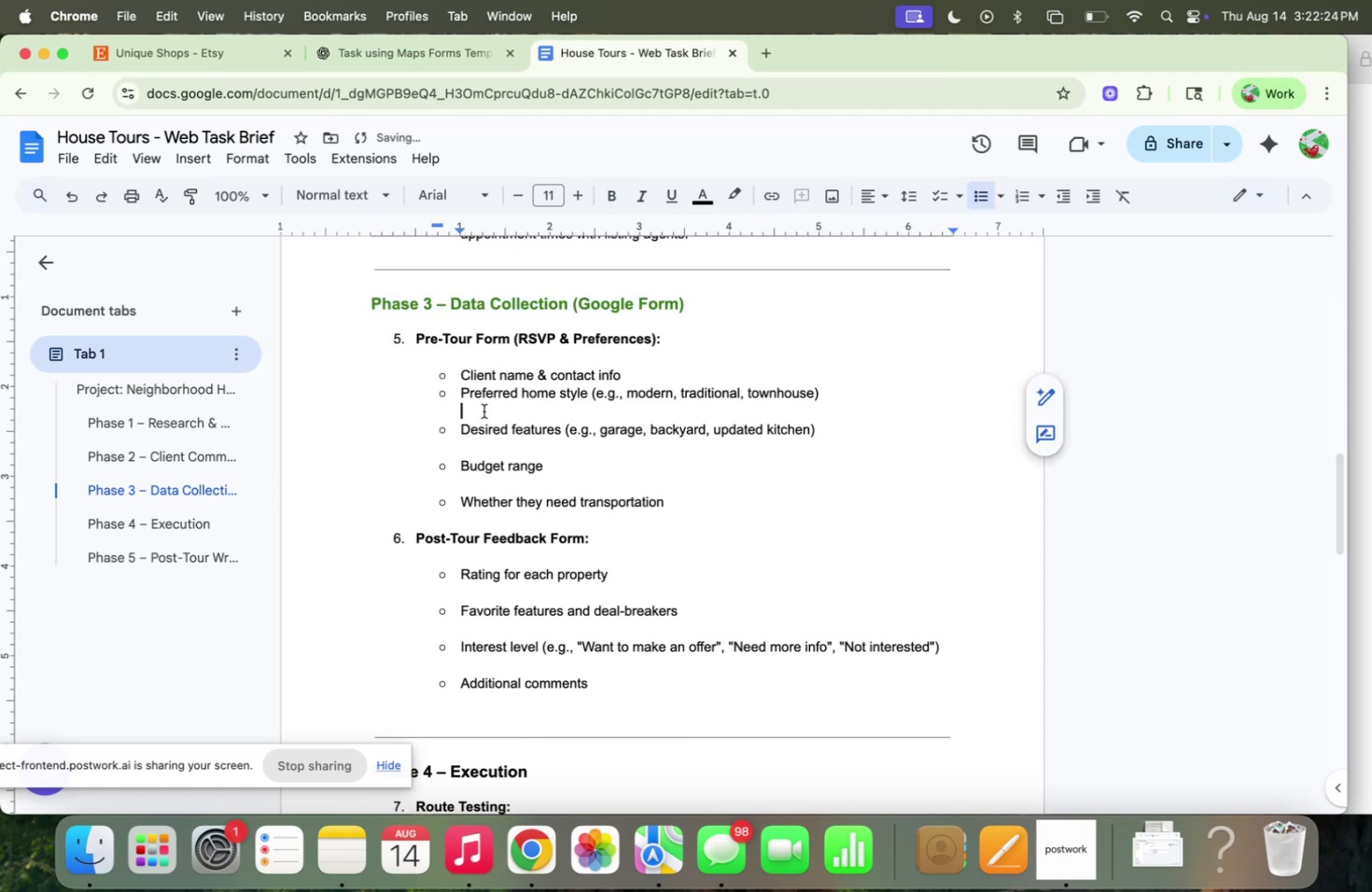 
key(Backspace)
 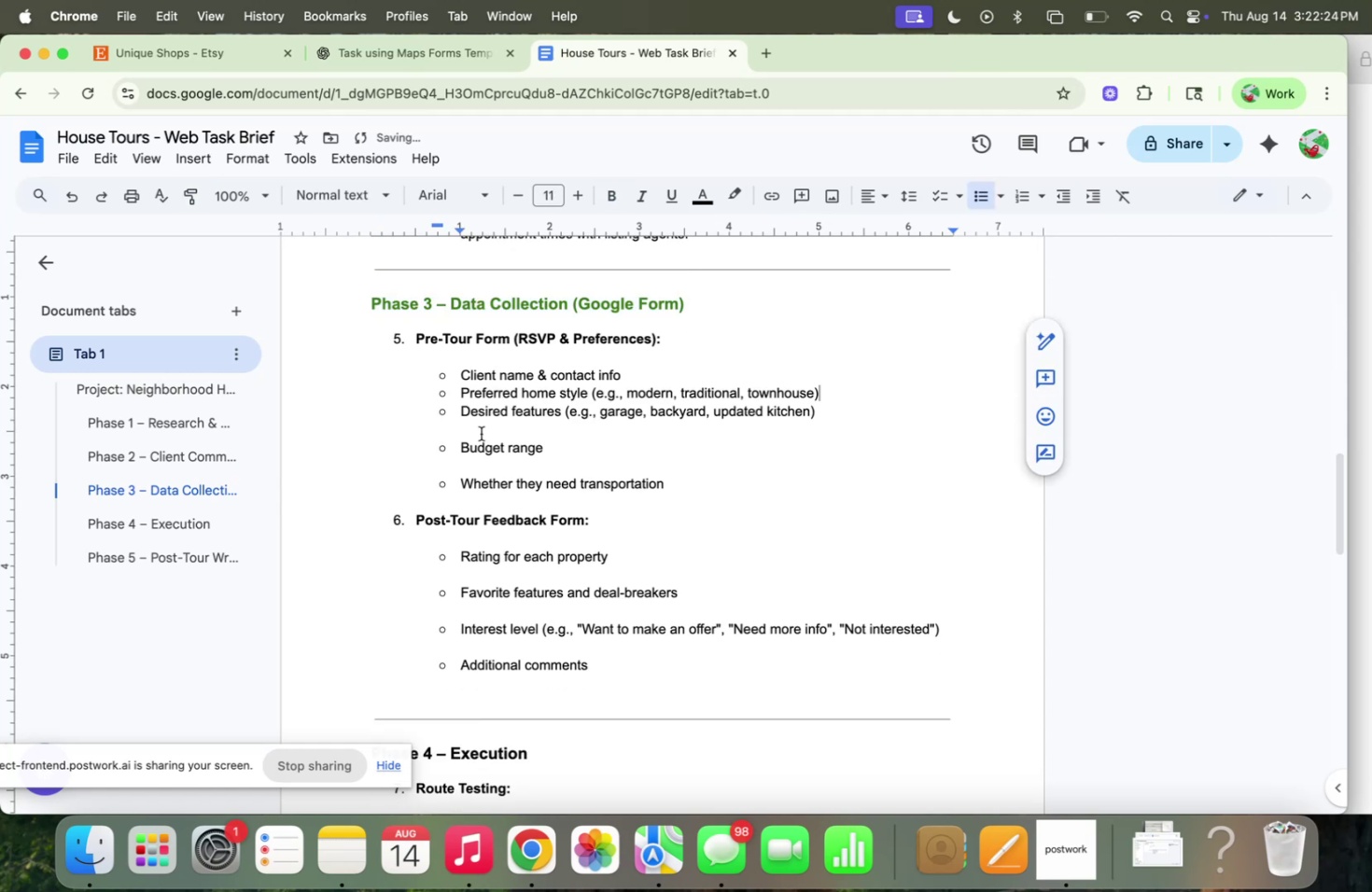 
left_click([481, 428])
 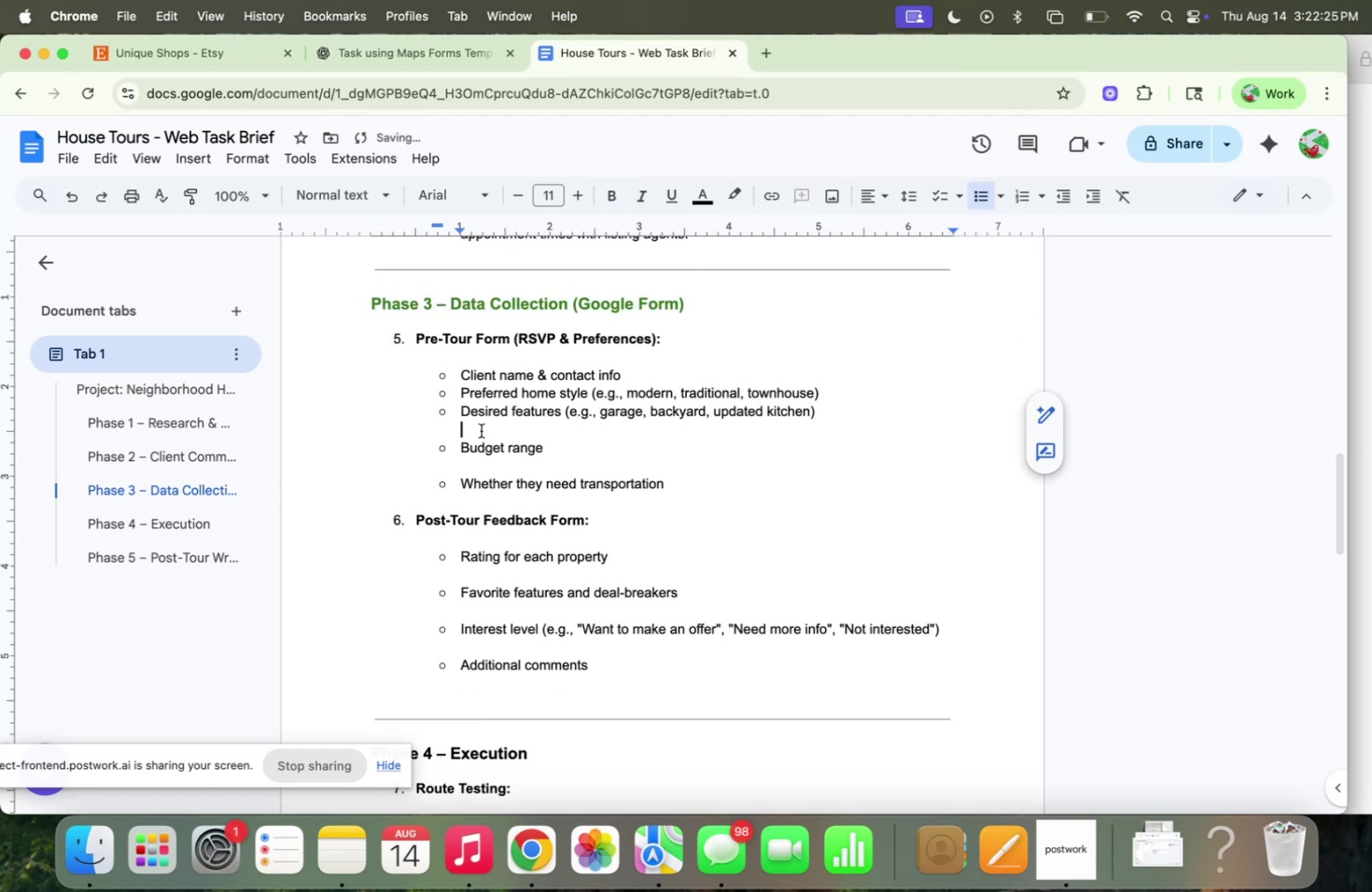 
key(Backspace)
 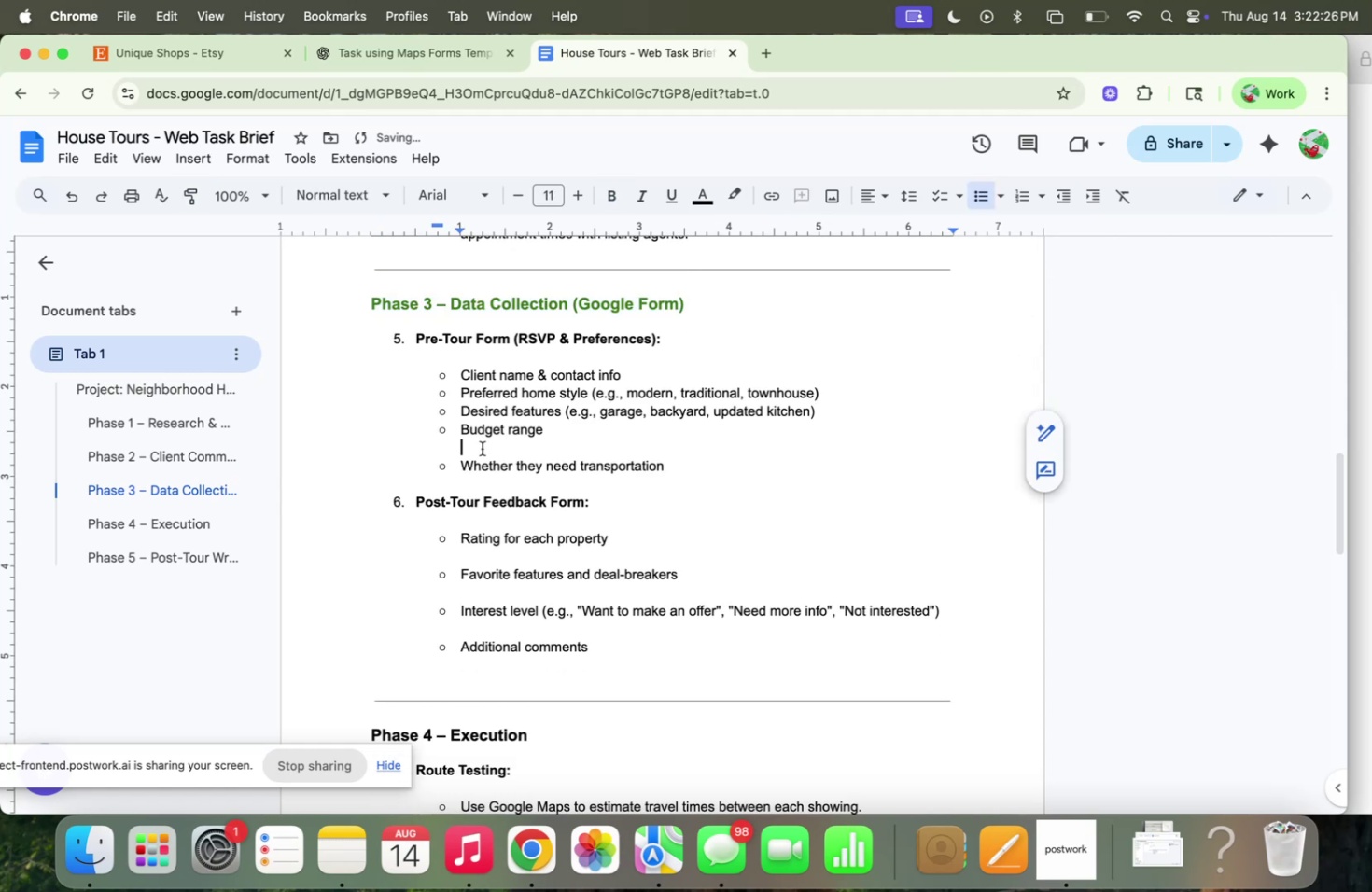 
key(Backspace)
 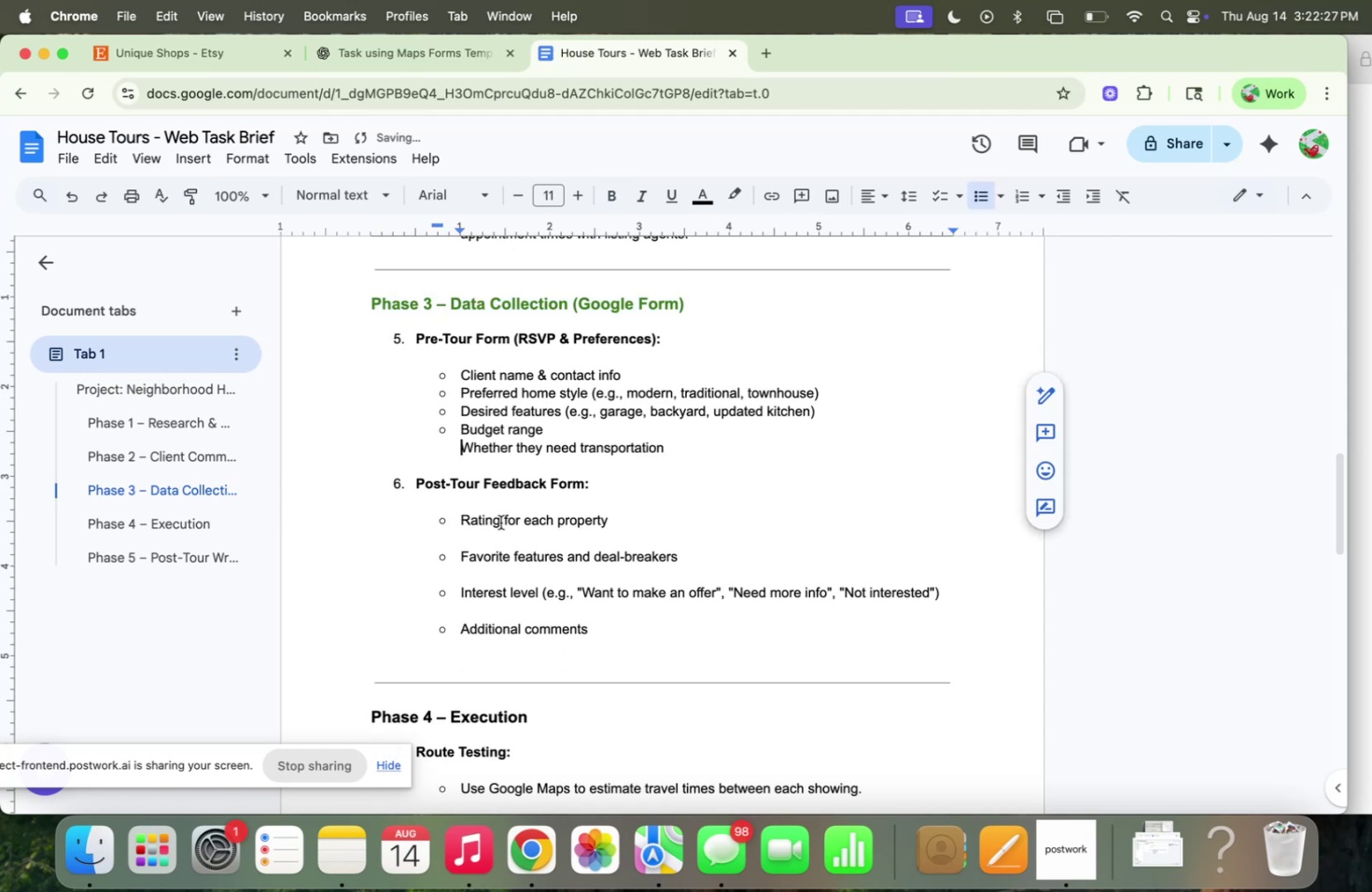 
key(Backspace)
 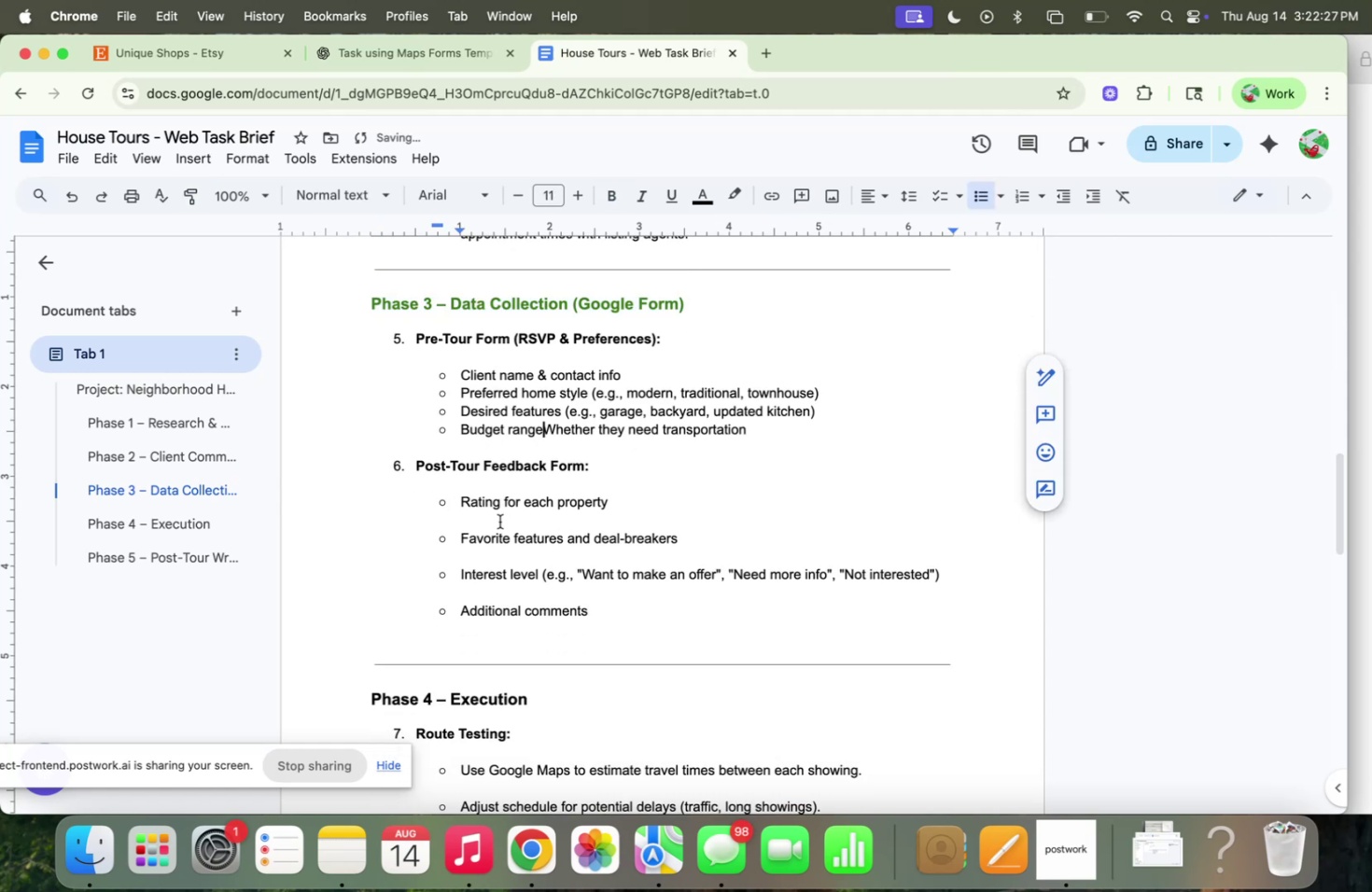 
key(Enter)
 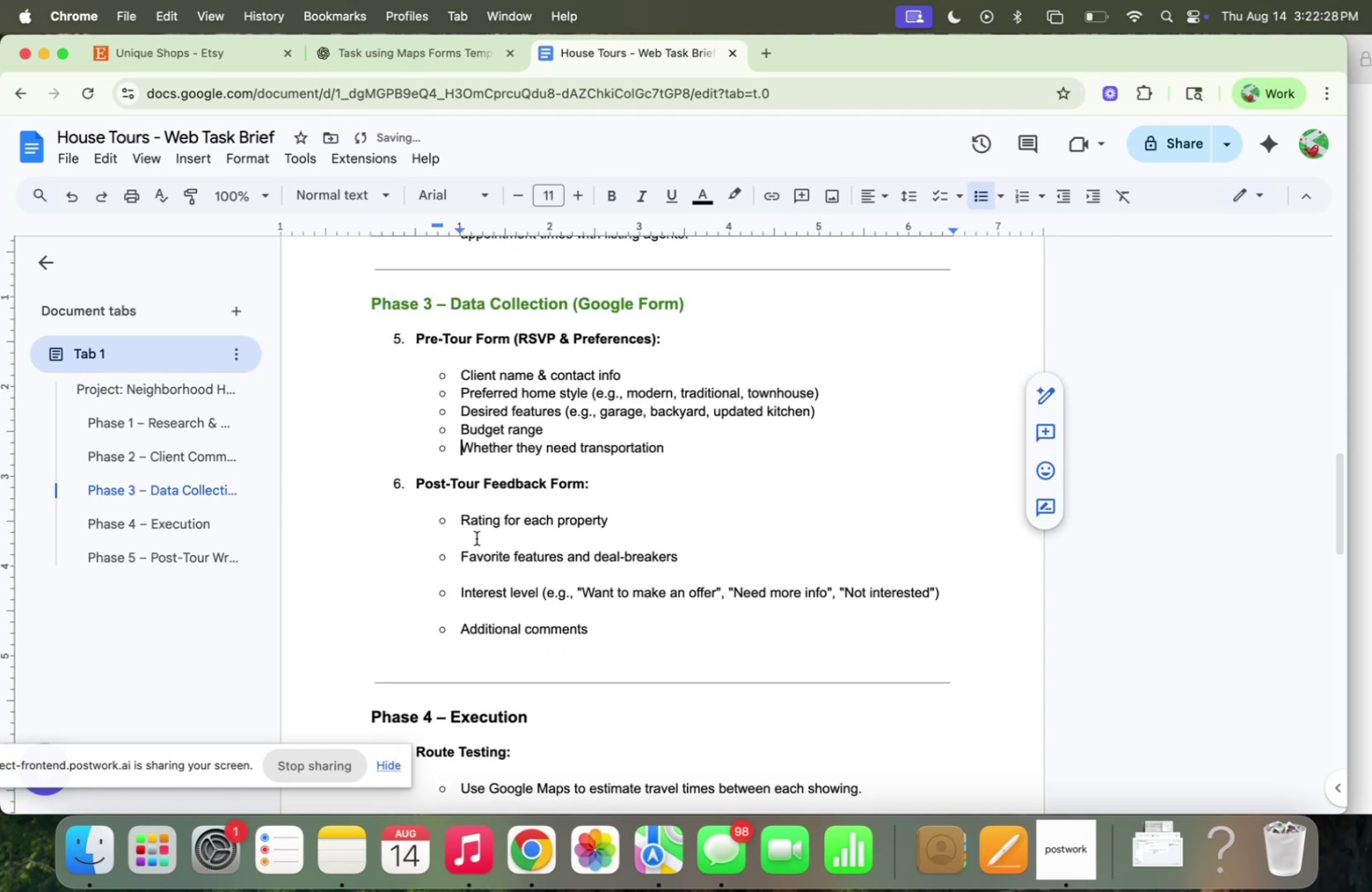 
left_click([476, 537])
 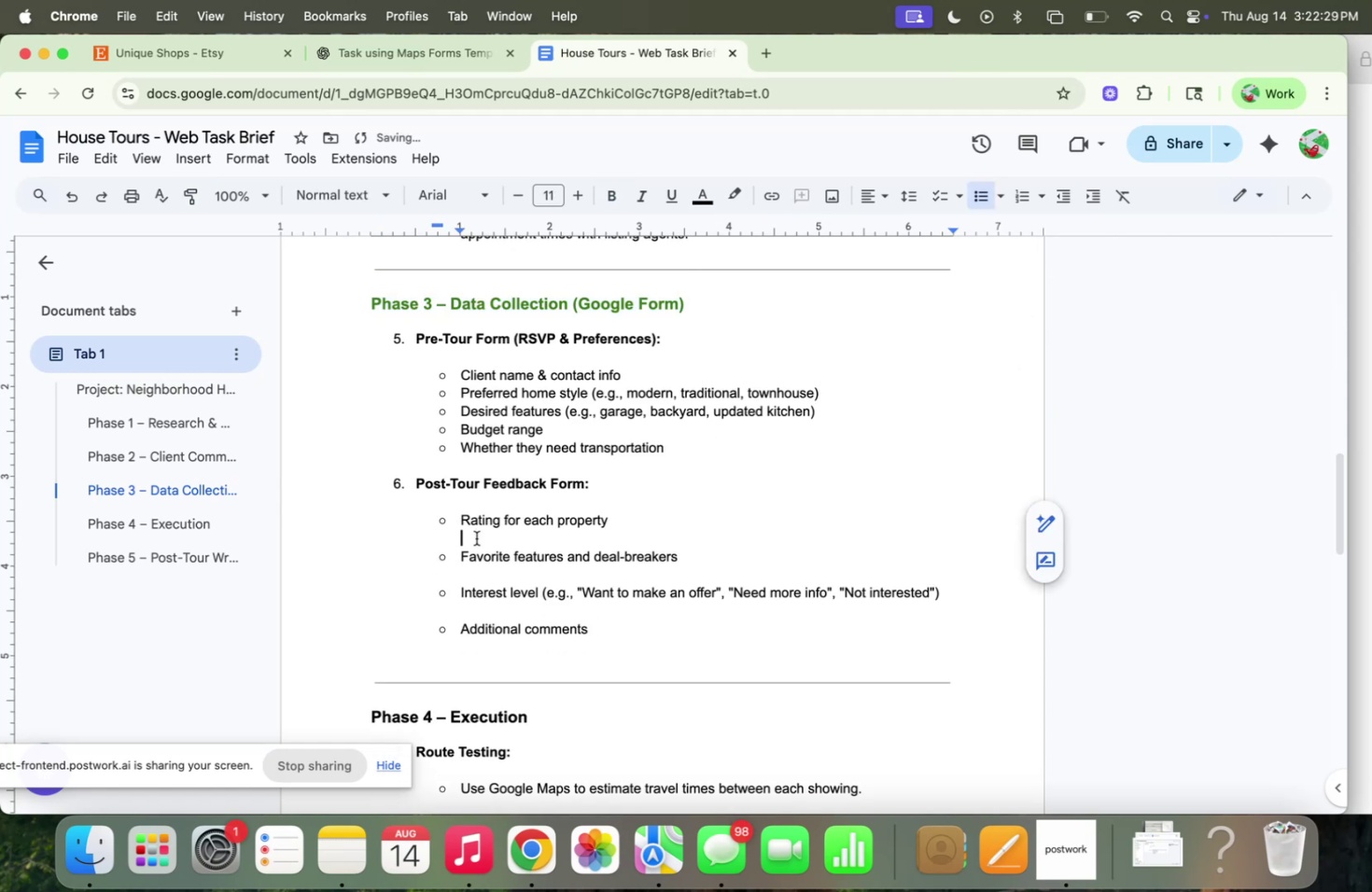 
key(Backspace)
 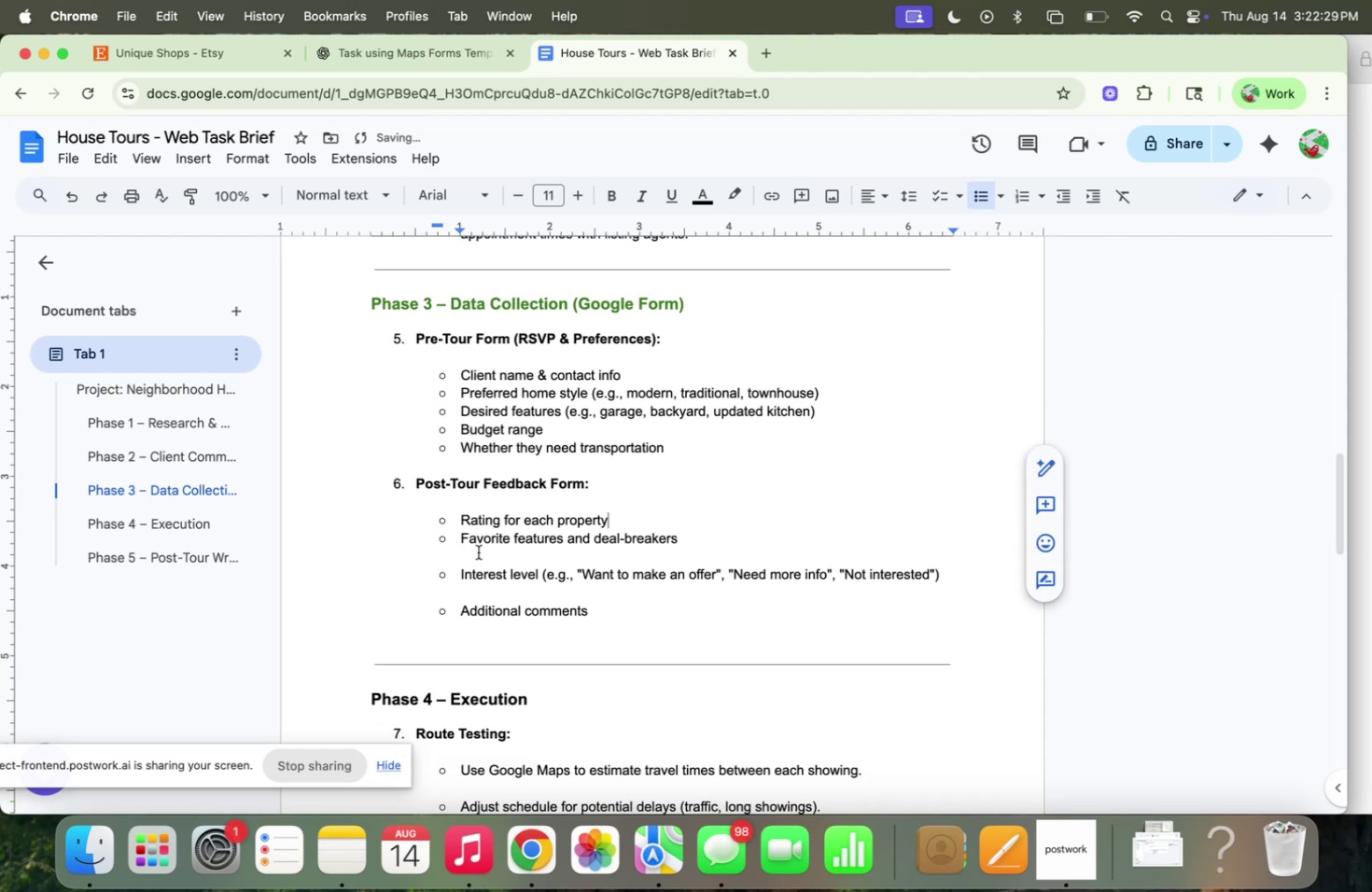 
left_click([477, 552])
 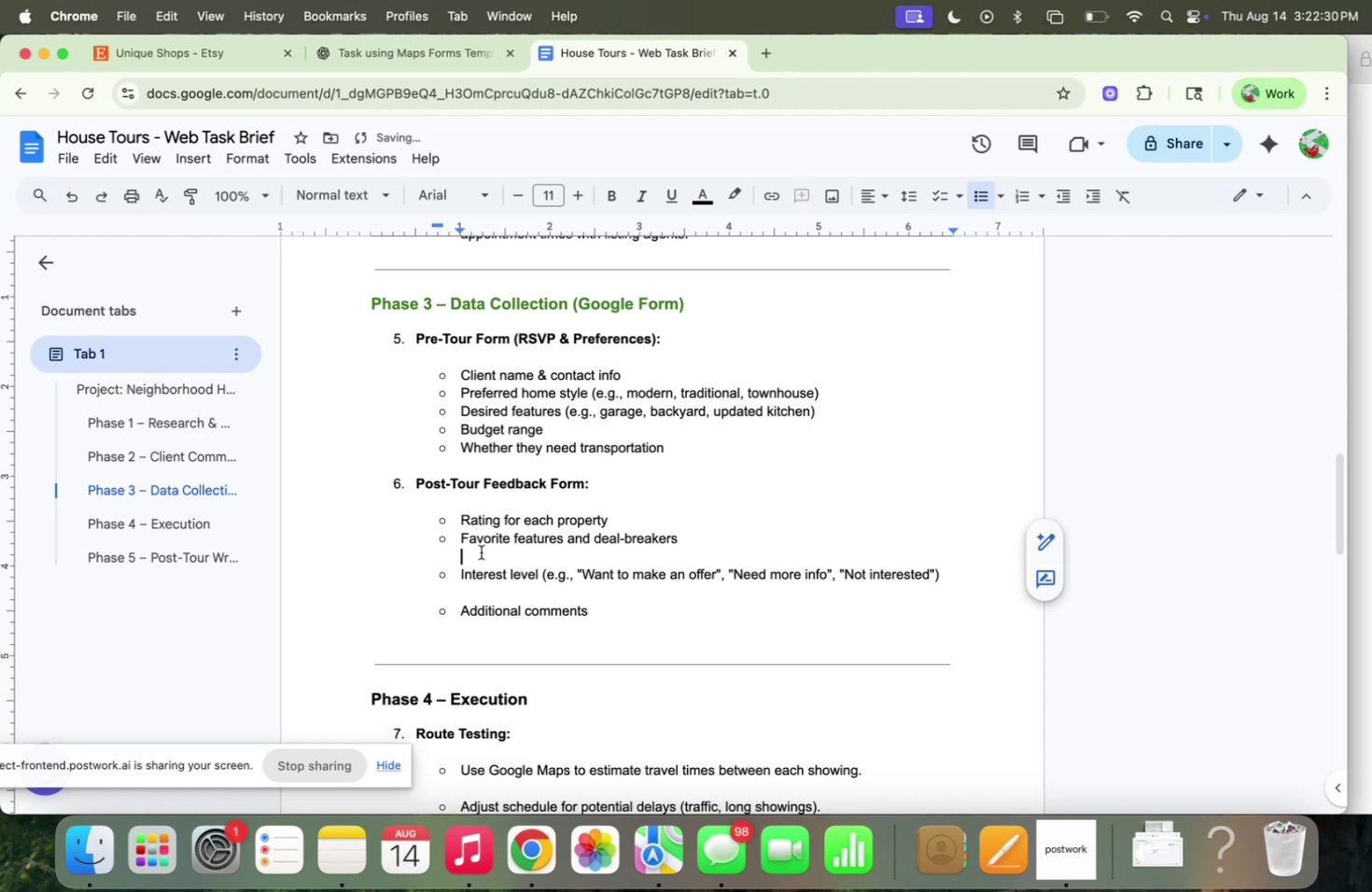 
key(Backspace)
 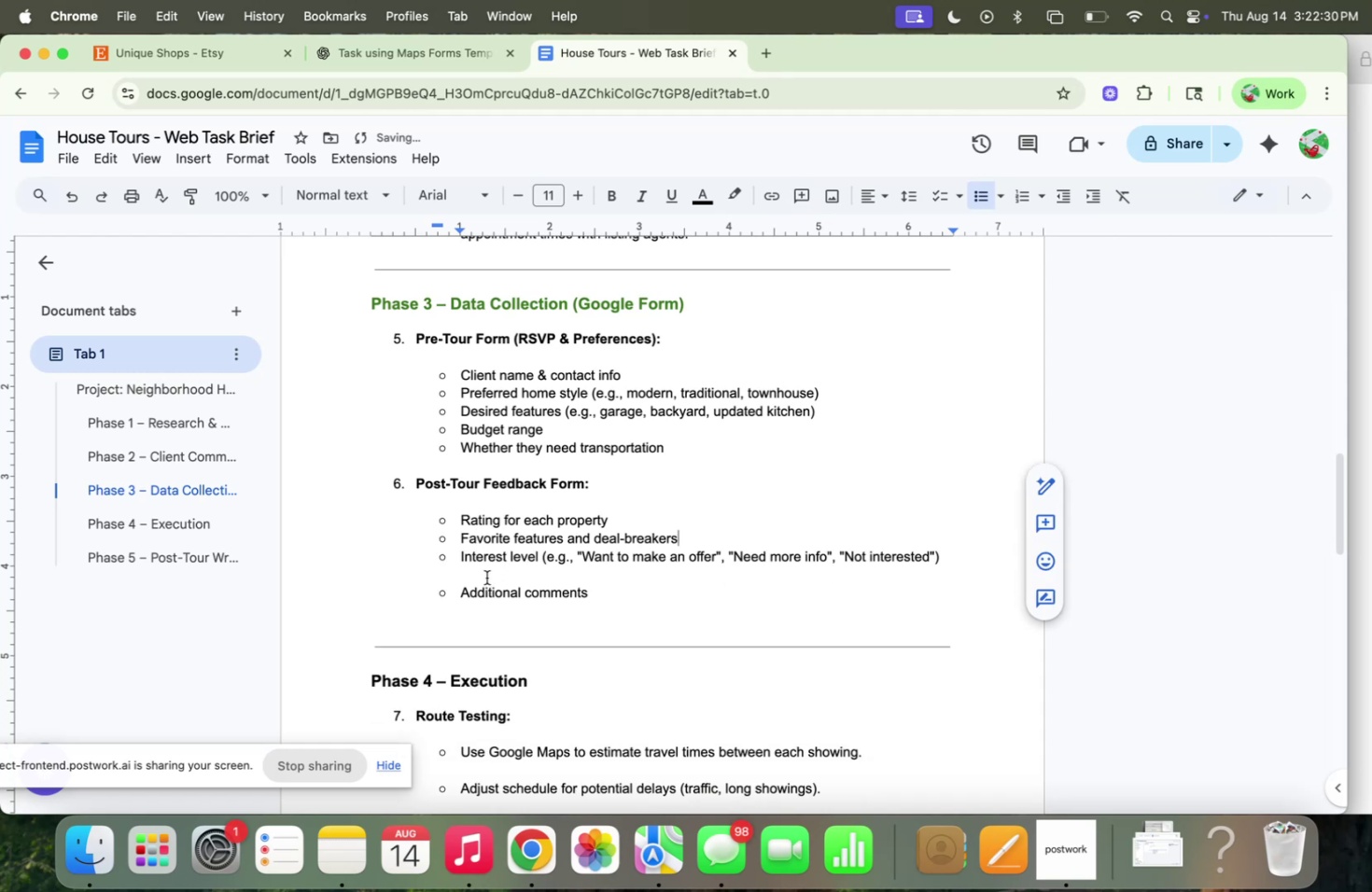 
left_click([483, 571])
 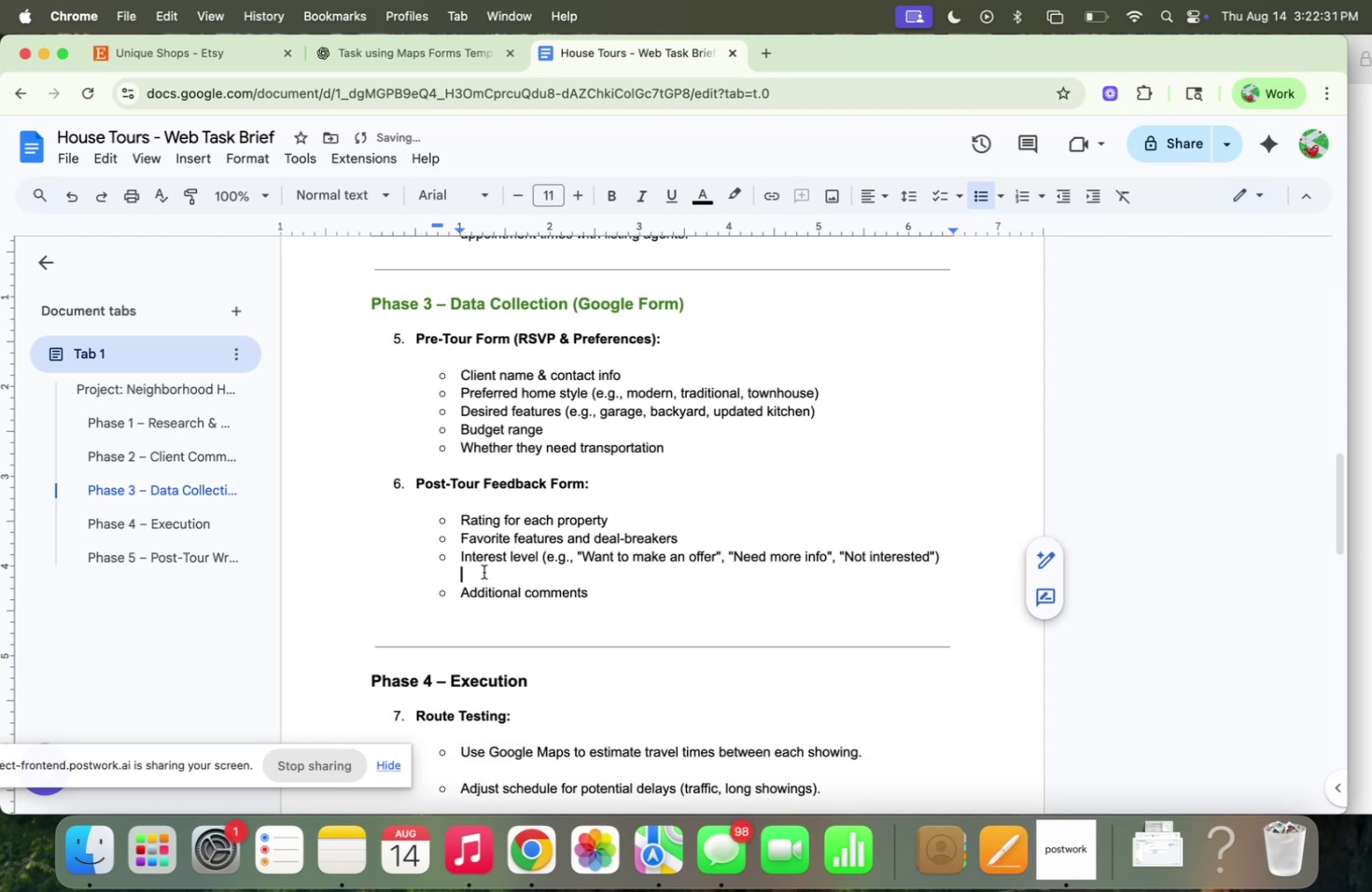 
key(Backspace)
 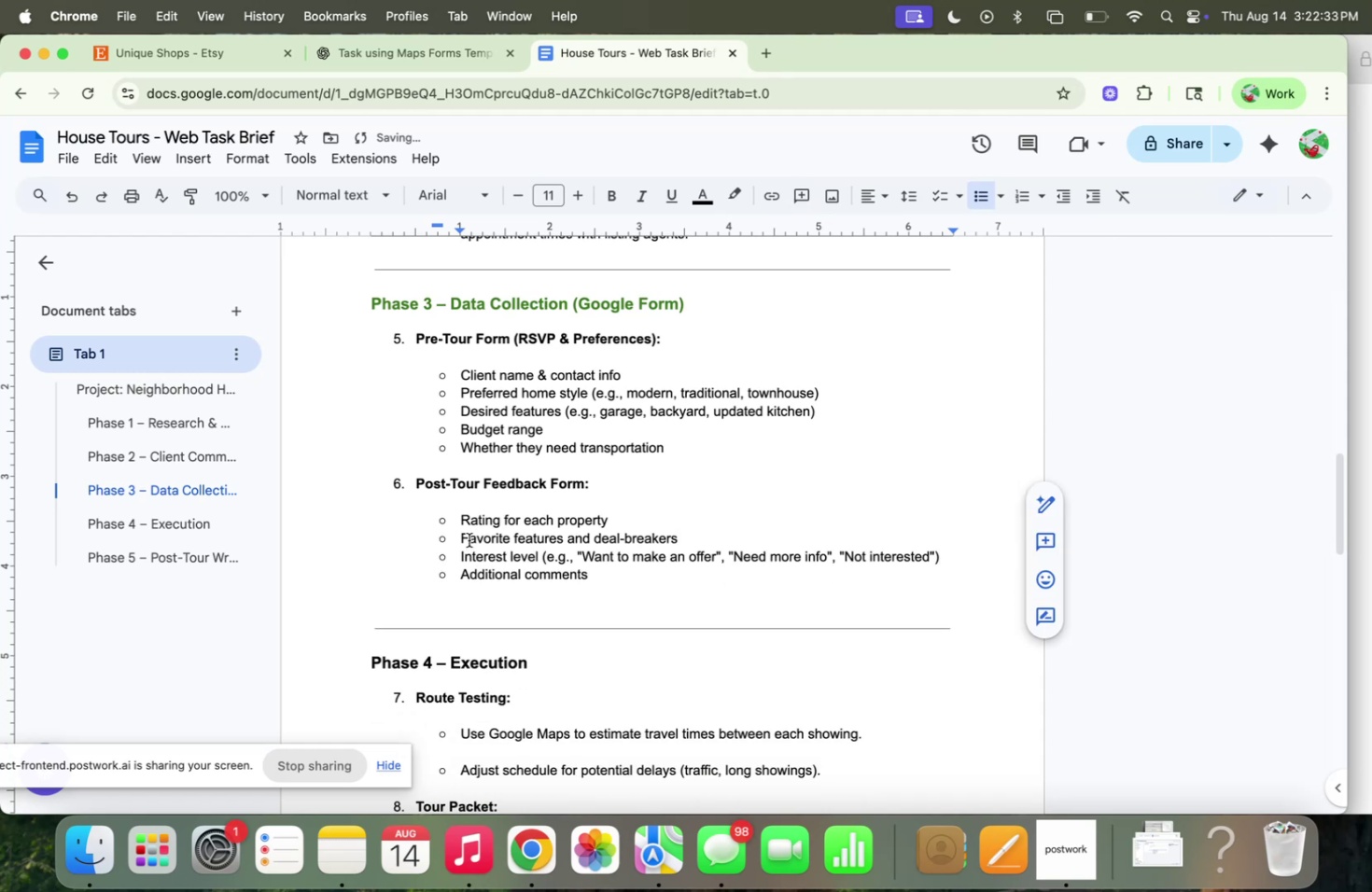 
scroll: coordinate [824, 533], scroll_direction: down, amount: 29.0
 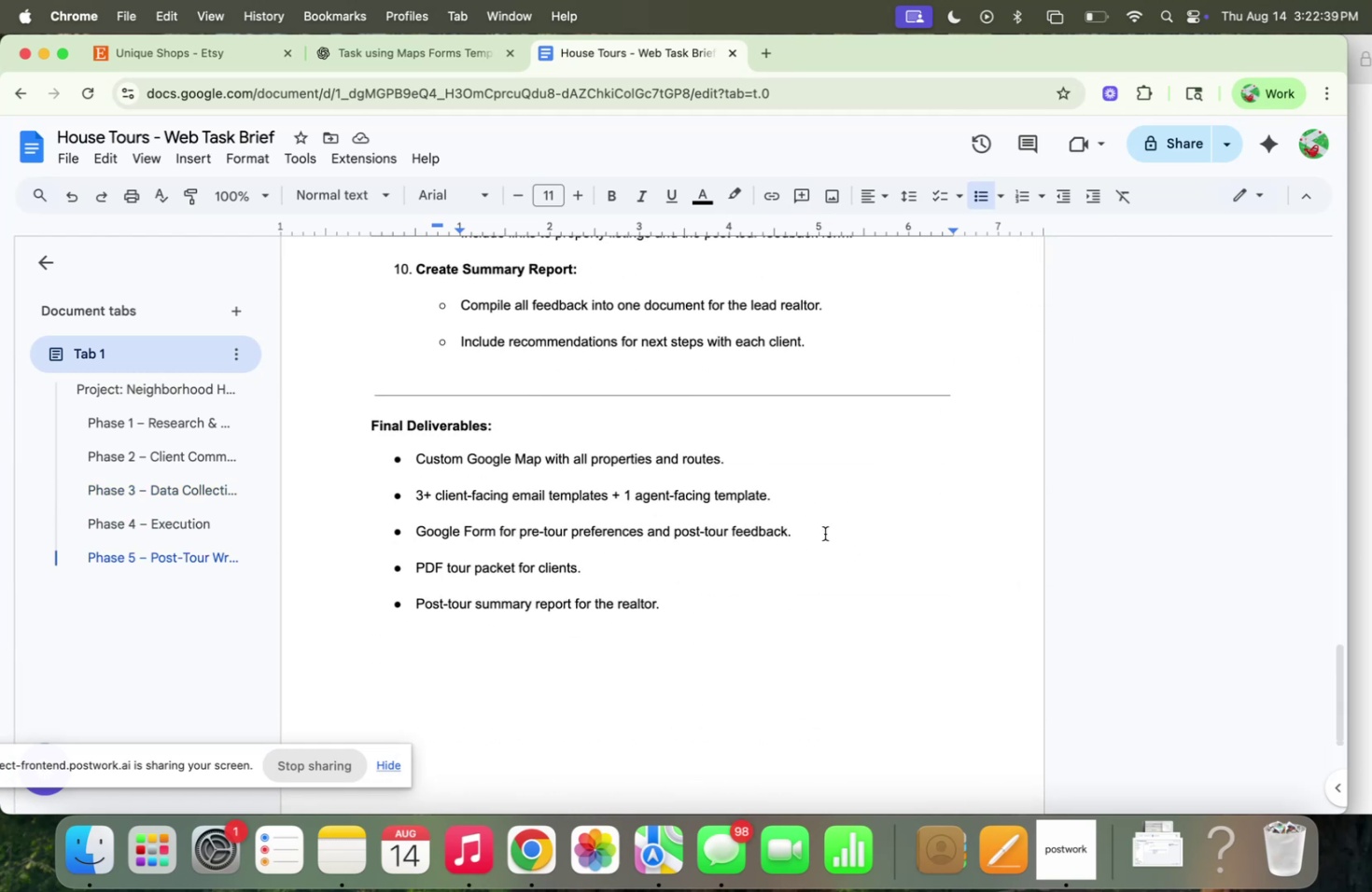 
scroll: coordinate [824, 533], scroll_direction: up, amount: 7.0
 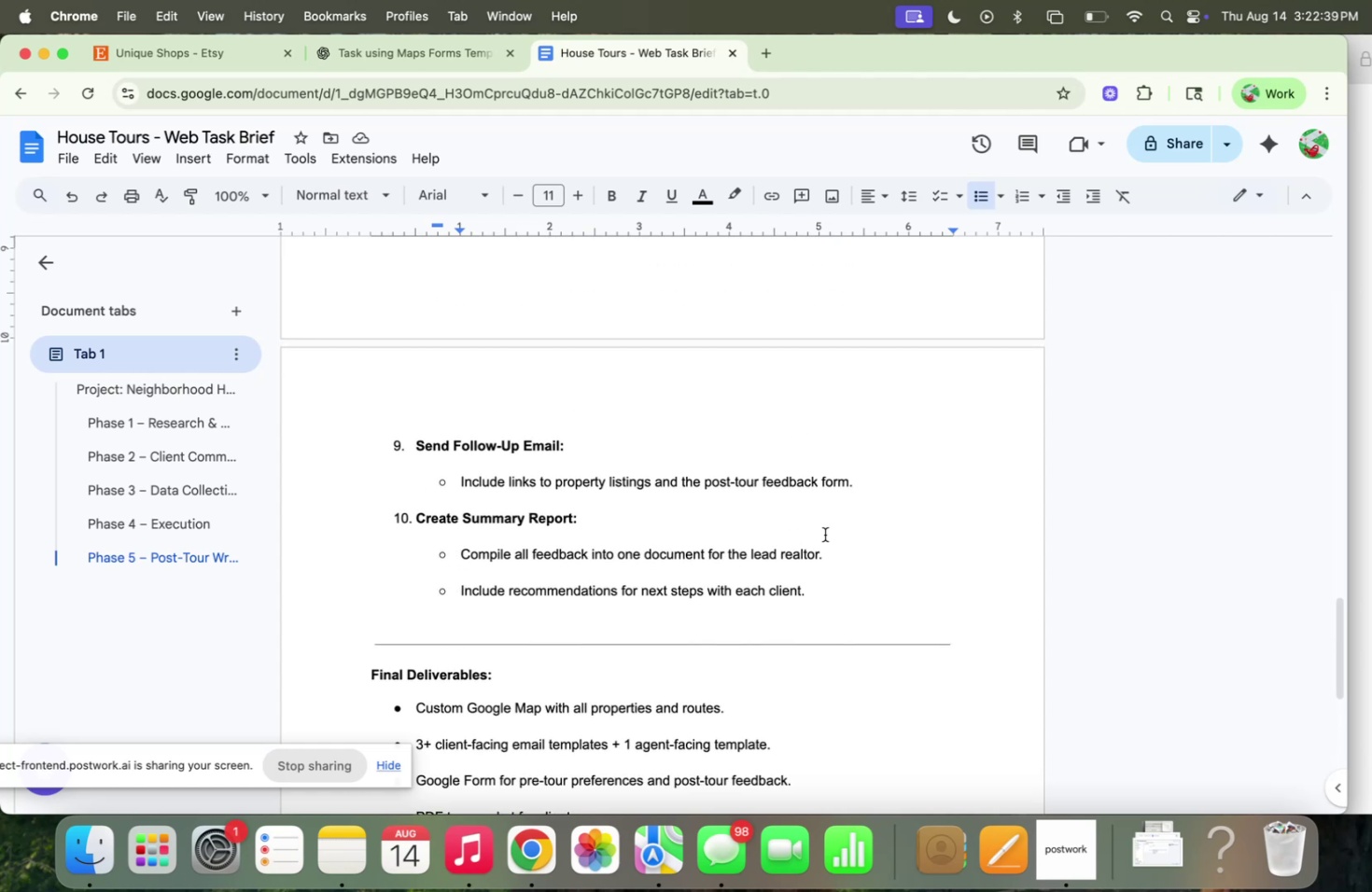 
scroll: coordinate [817, 537], scroll_direction: down, amount: 10.0
 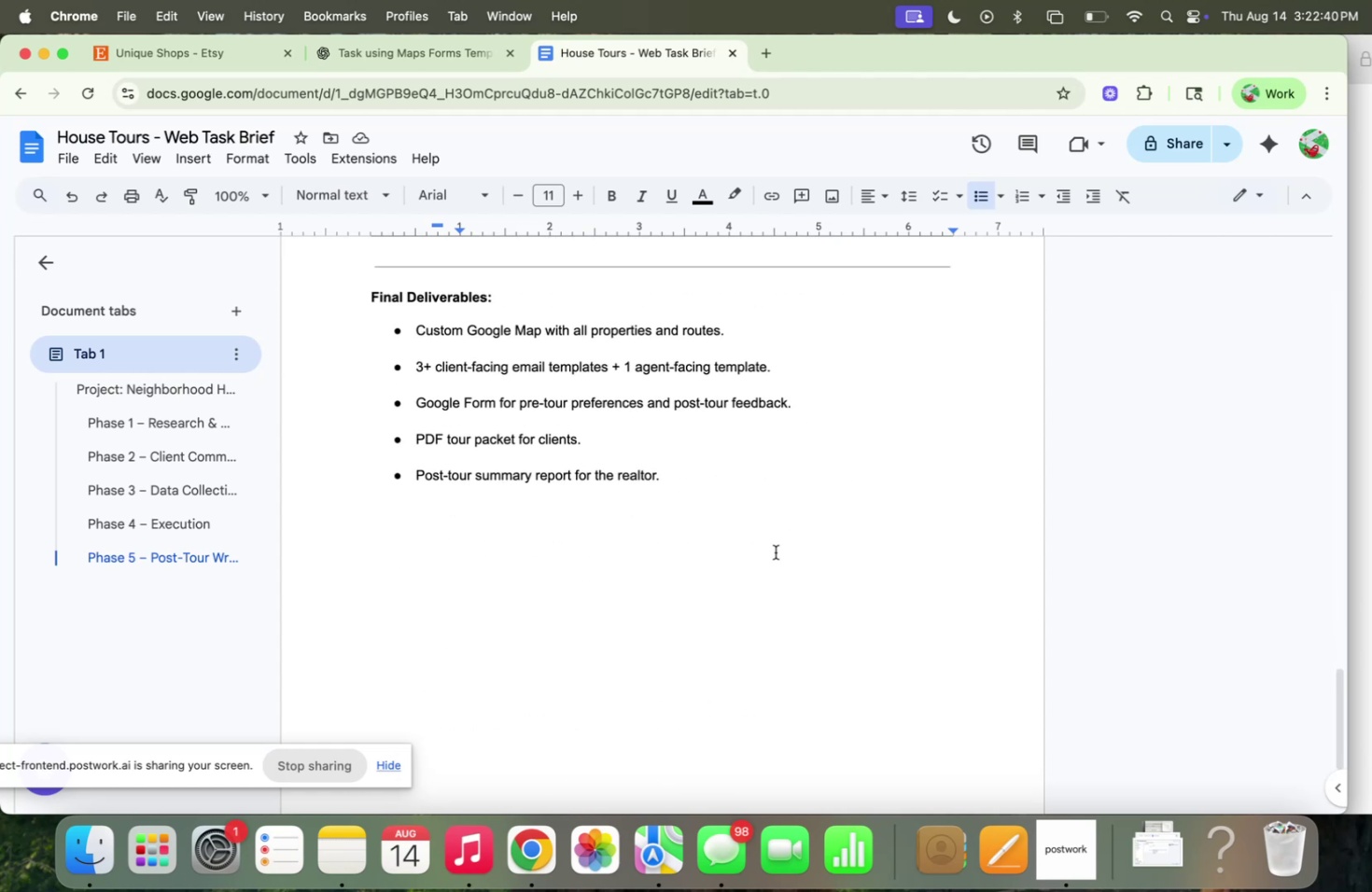 
left_click([757, 548])
 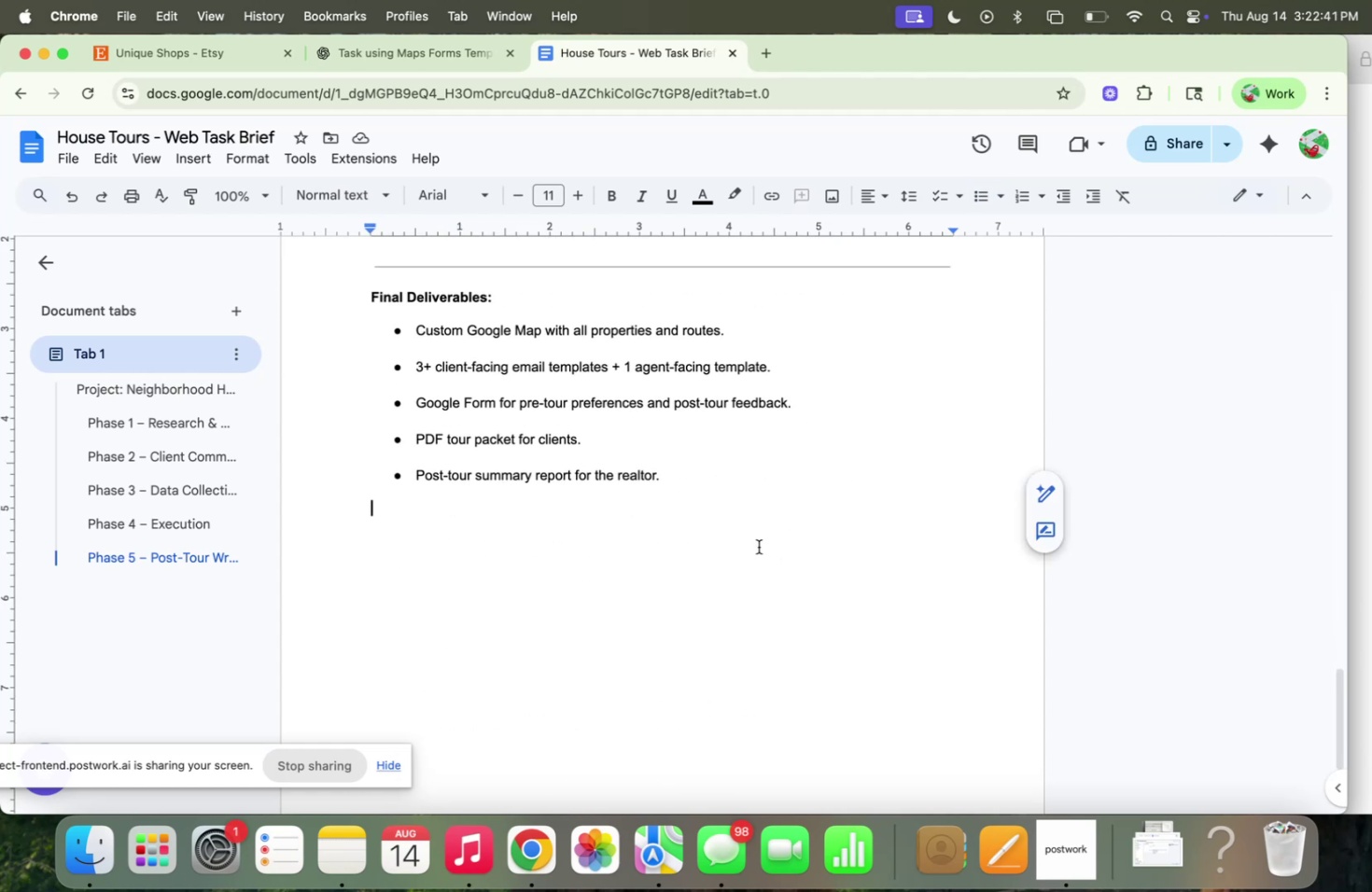 
scroll: coordinate [367, 567], scroll_direction: up, amount: 31.0
 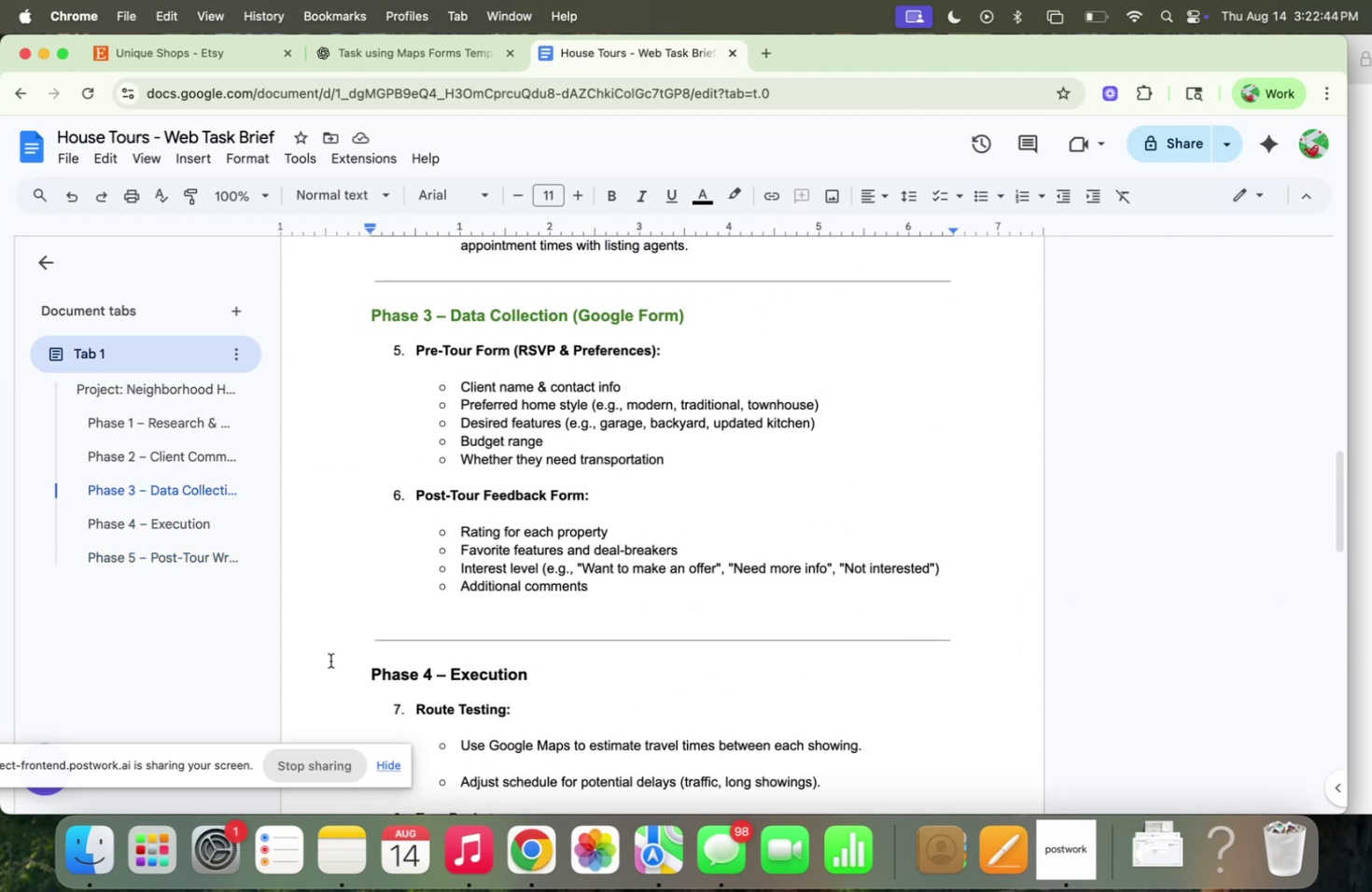 
scroll: coordinate [381, 634], scroll_direction: down, amount: 10.0
 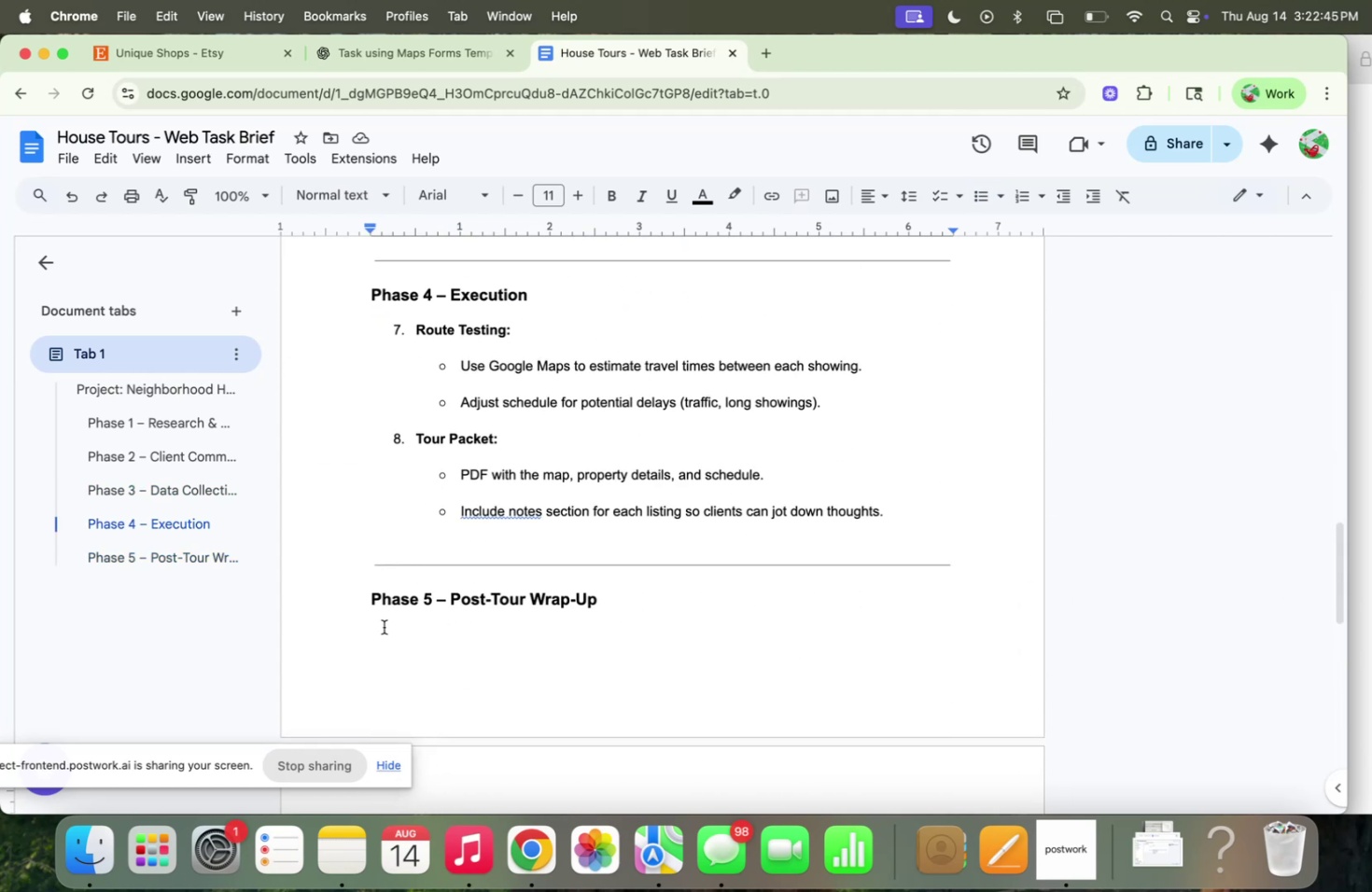 
scroll: coordinate [387, 620], scroll_direction: up, amount: 9.0
 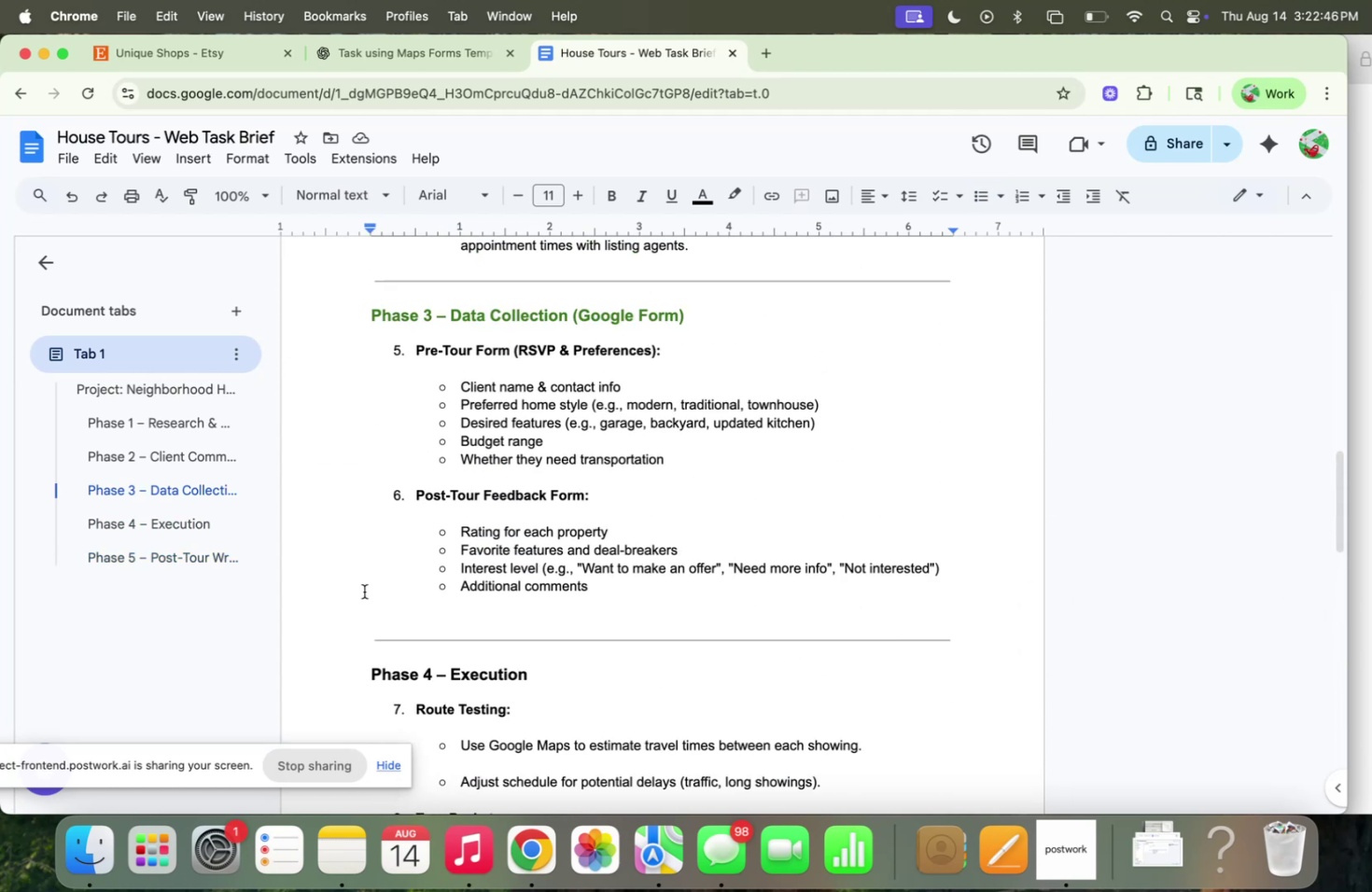 
hold_key(key=ShiftLeft, duration=0.67)
 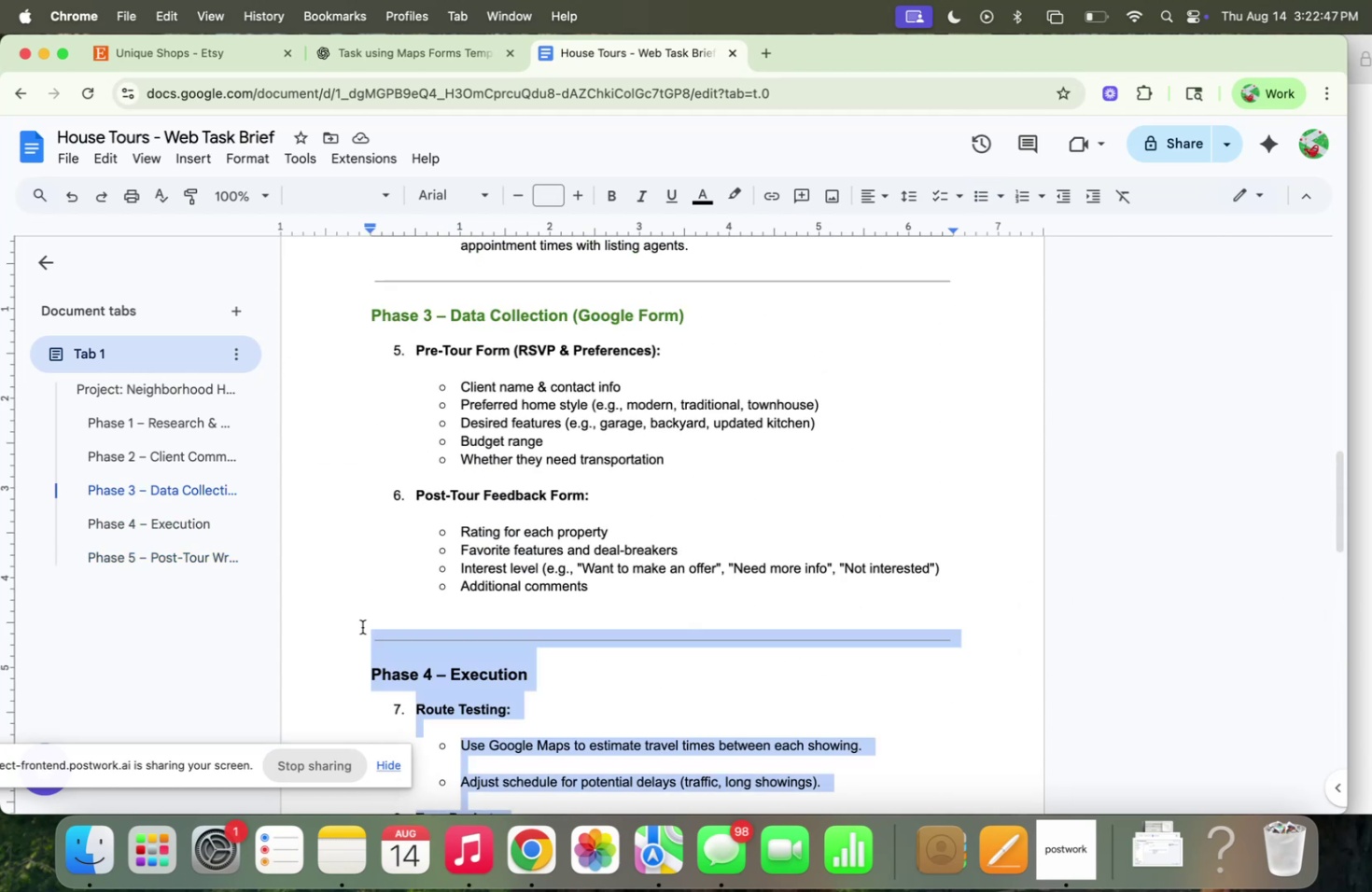 
key(Backspace)
 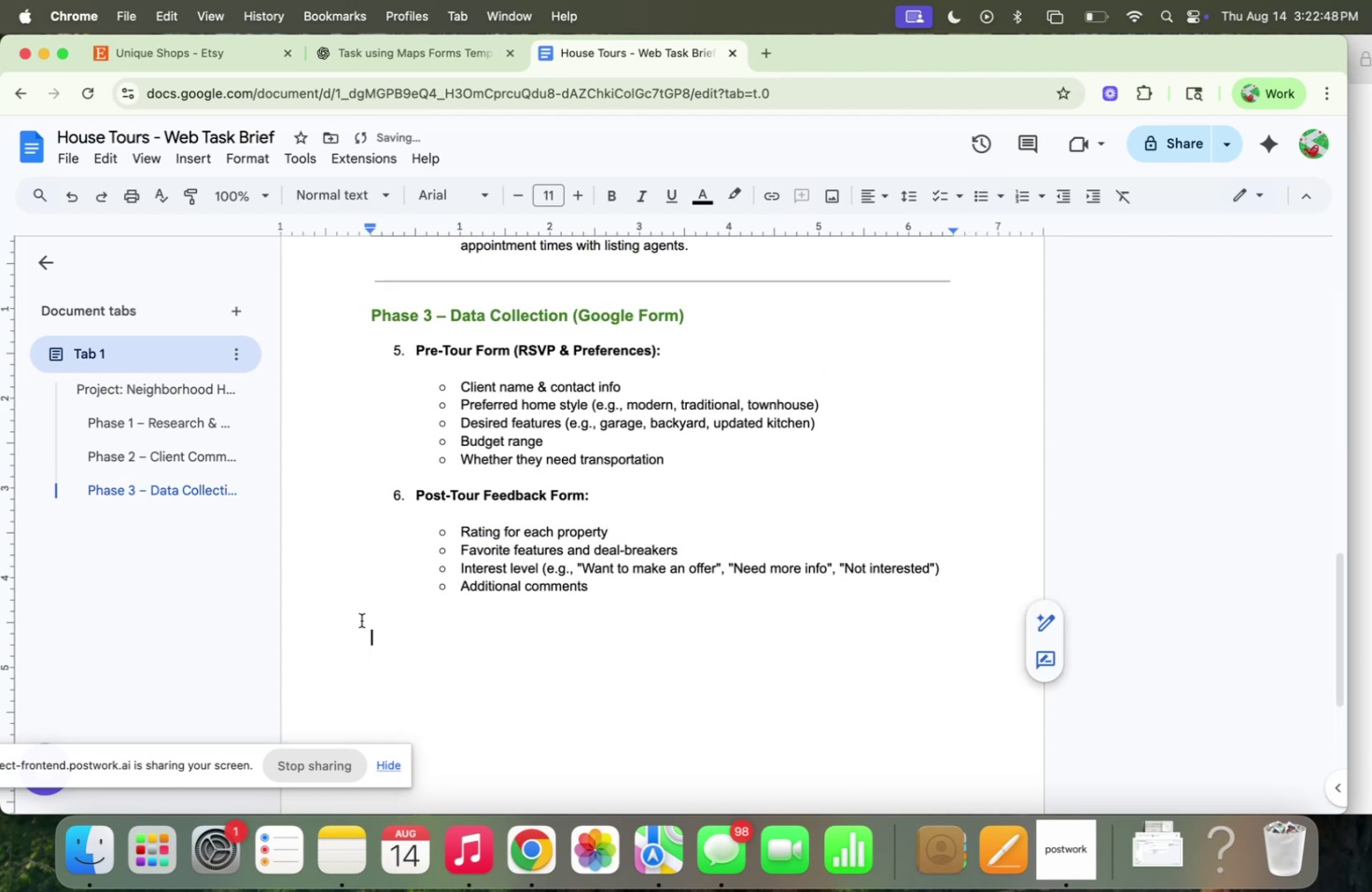 
key(Backspace)
 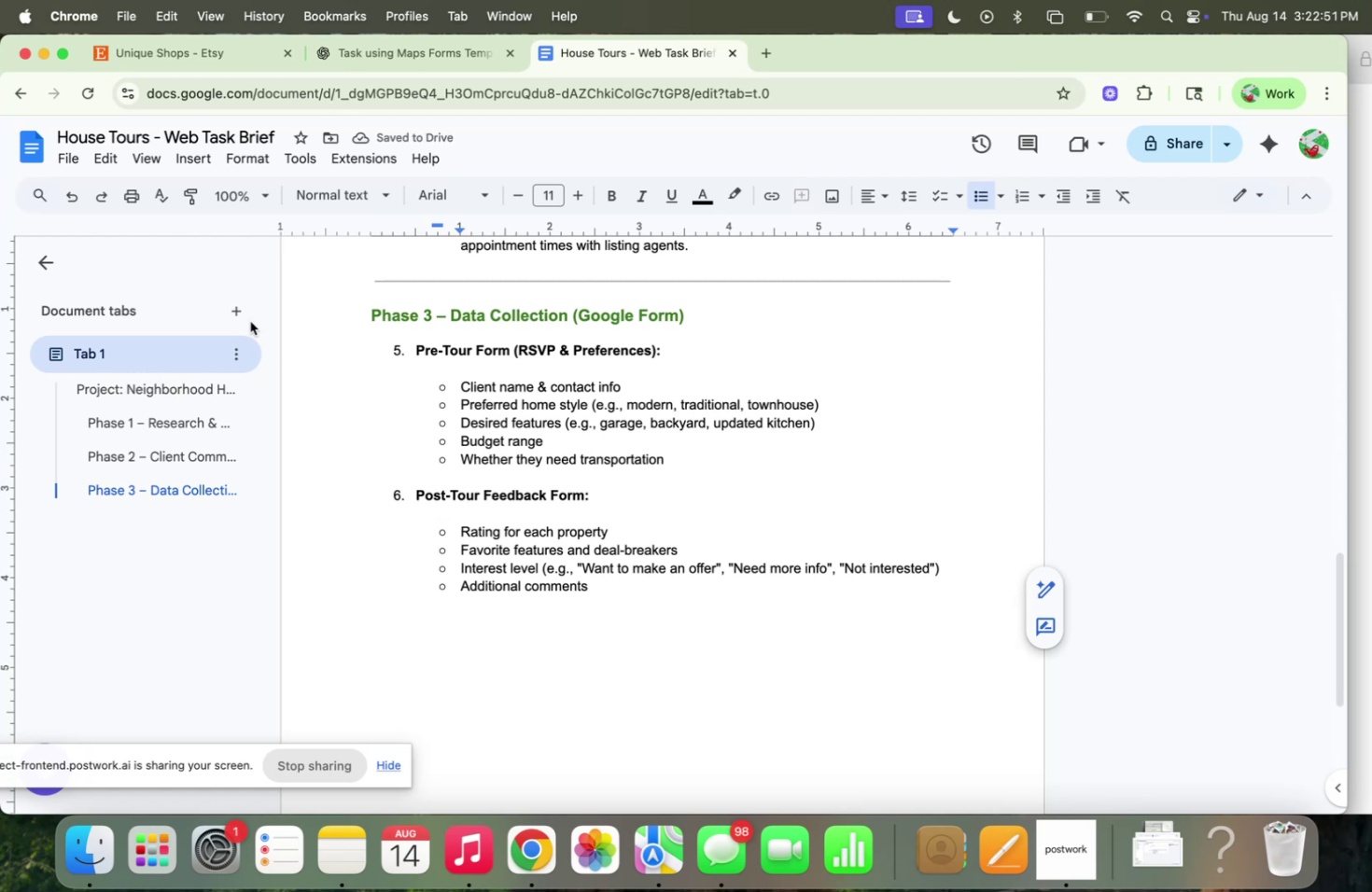 
left_click_drag(start_coordinate=[0, 236], to_coordinate=[180, 232])
 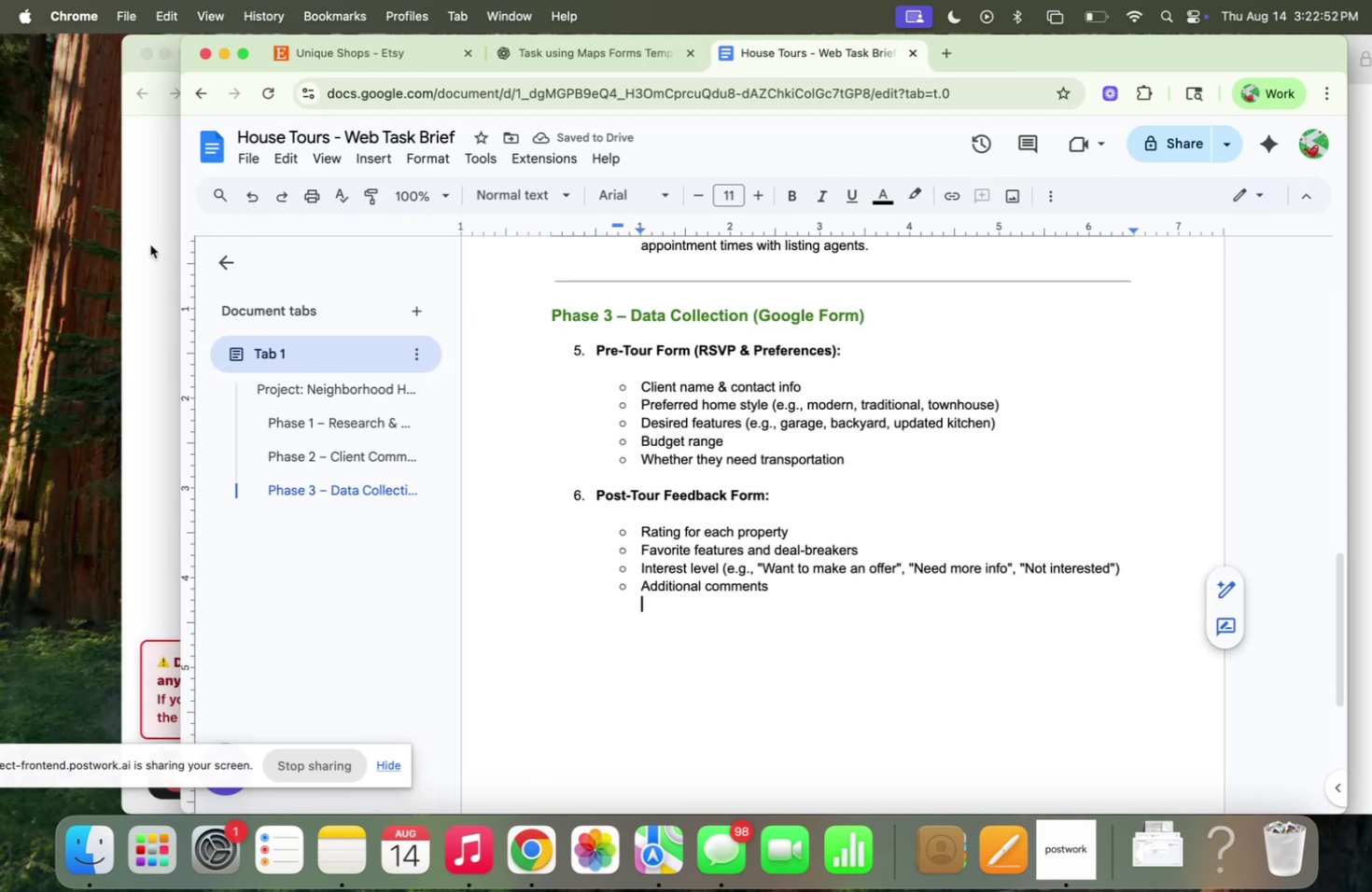 
left_click([148, 244])
 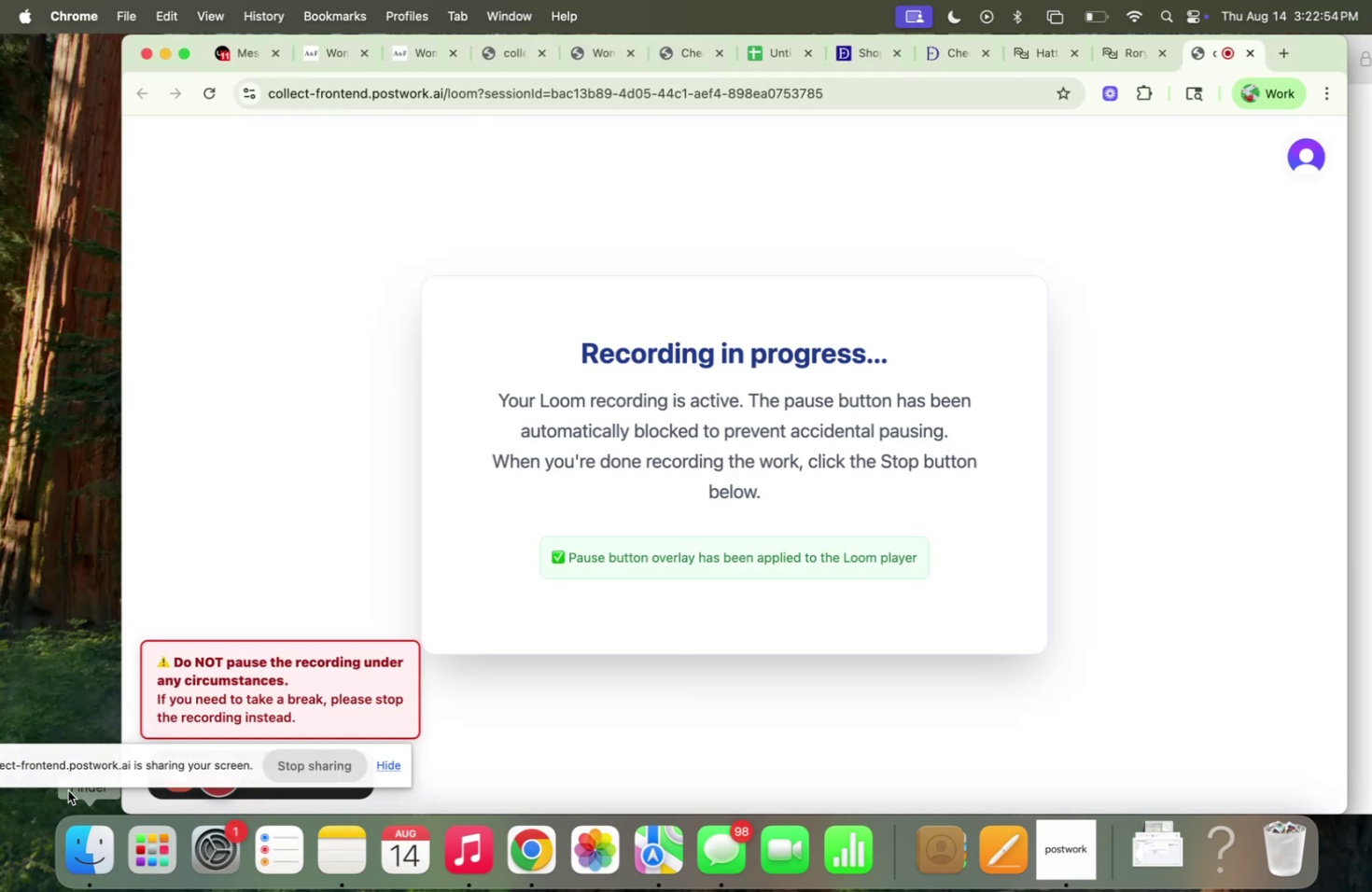 
left_click_drag(start_coordinate=[67, 748], to_coordinate=[693, 765])
 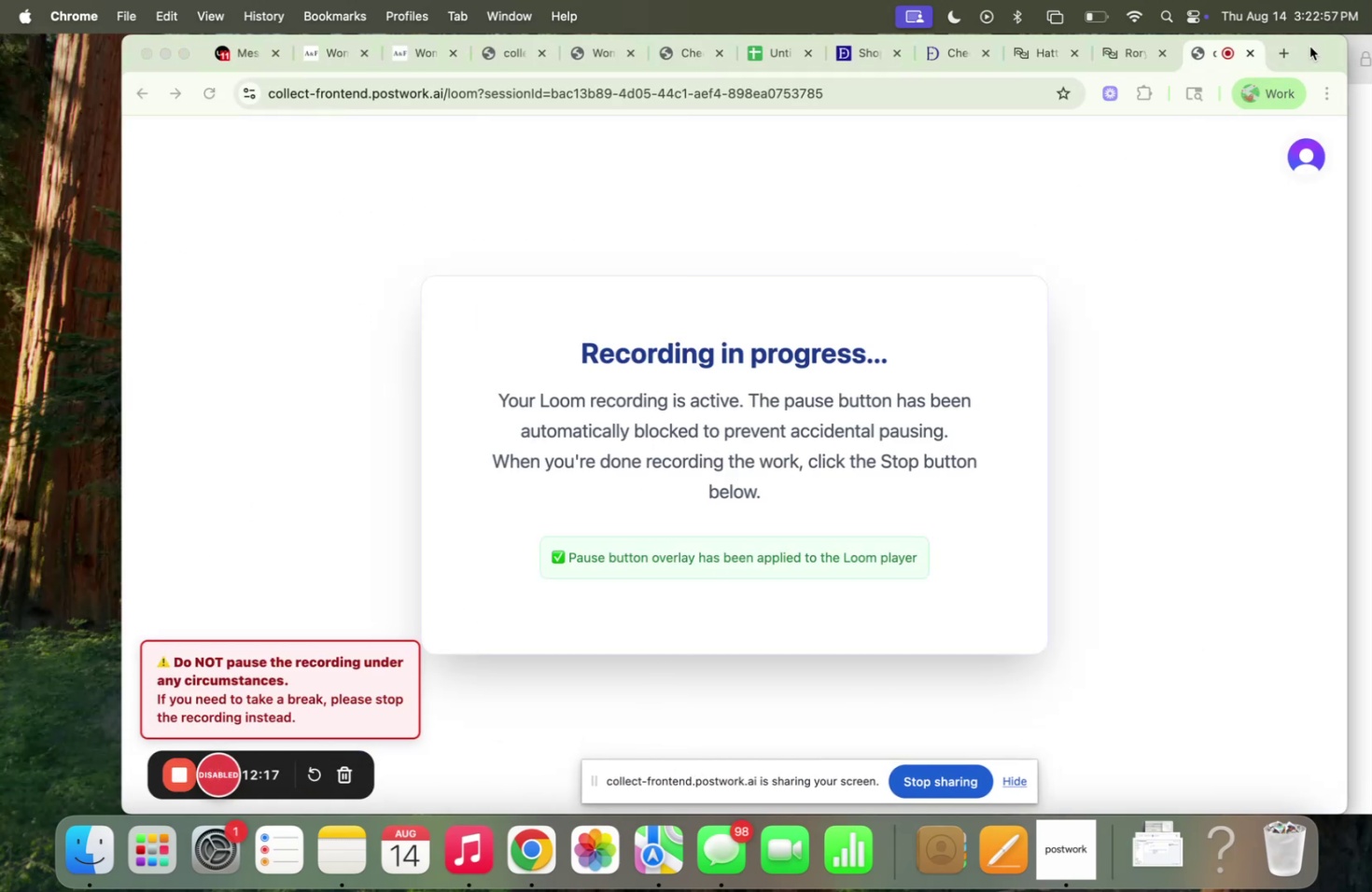 
left_click_drag(start_coordinate=[1296, 52], to_coordinate=[1140, 39])
 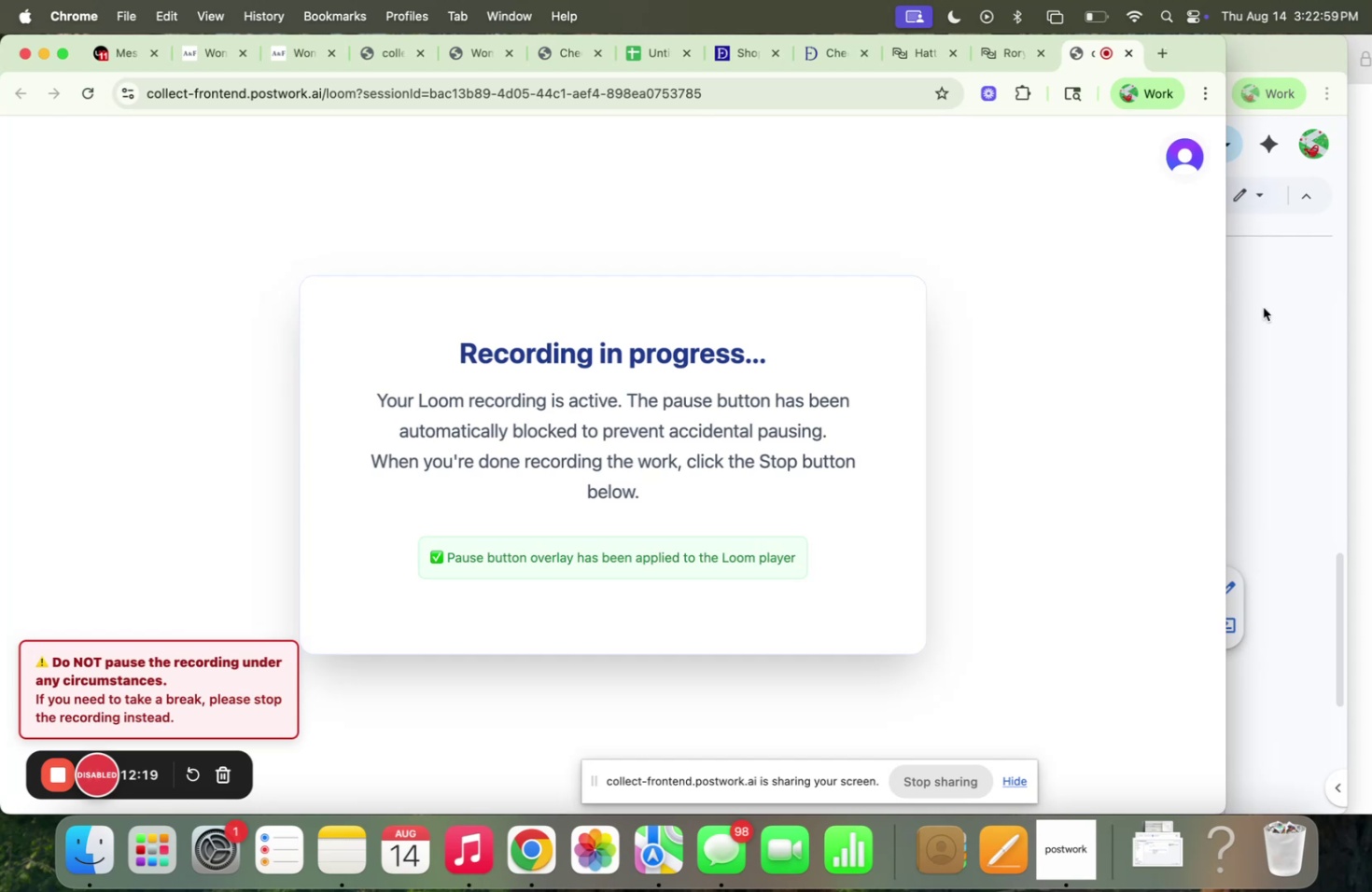 
left_click([1263, 308])
 